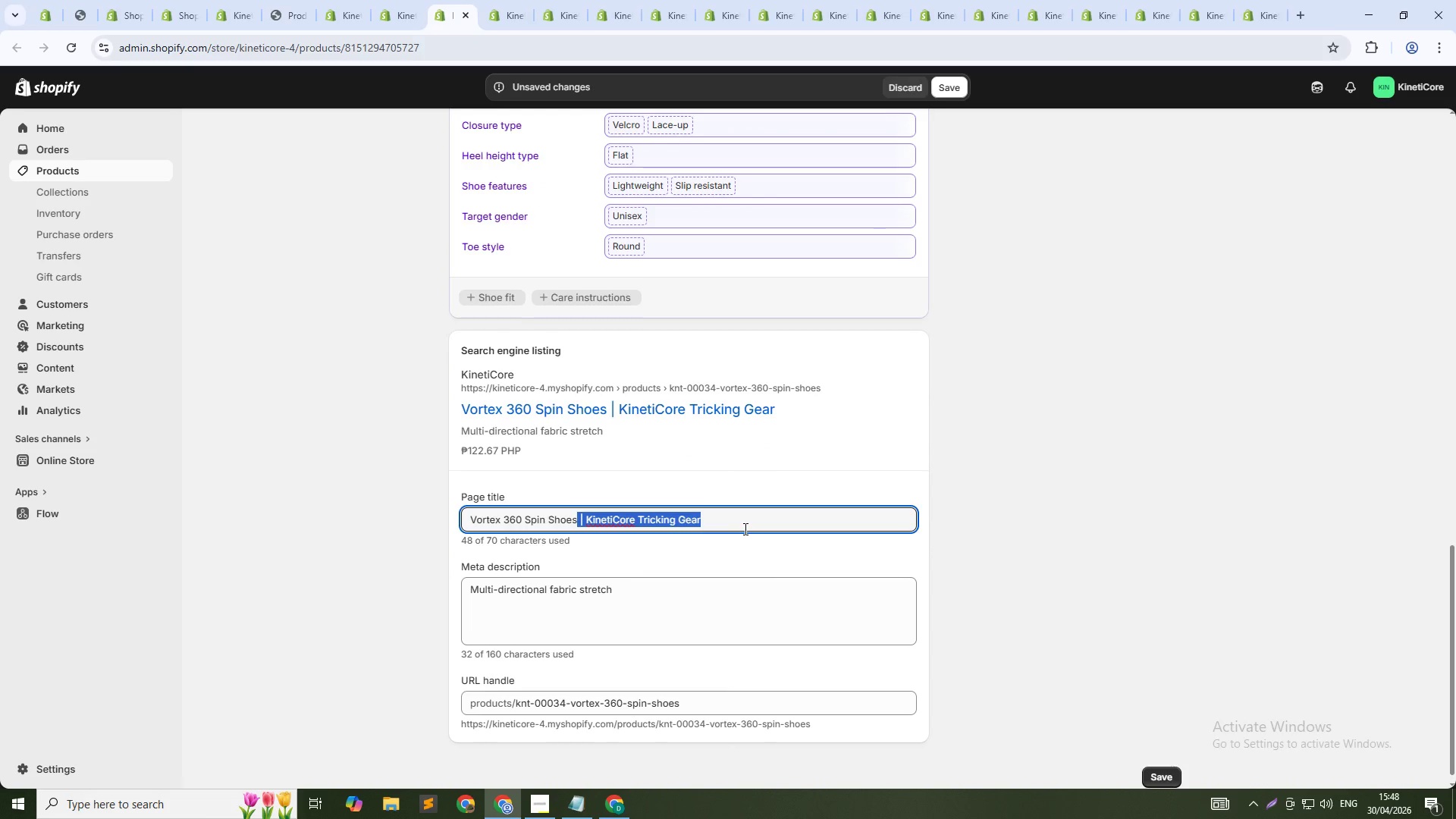 
key(Backspace)
 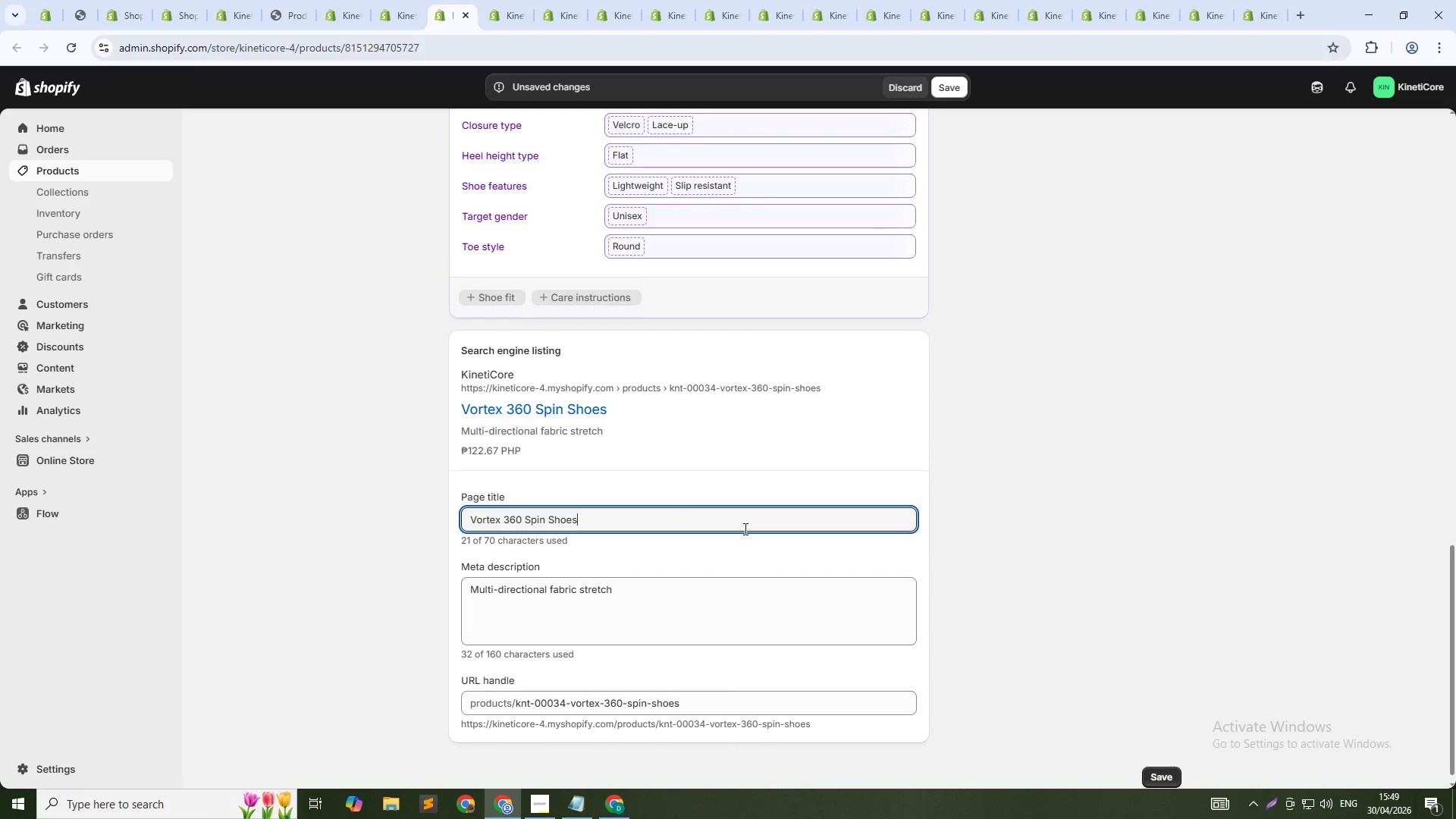 
key(Tab)
 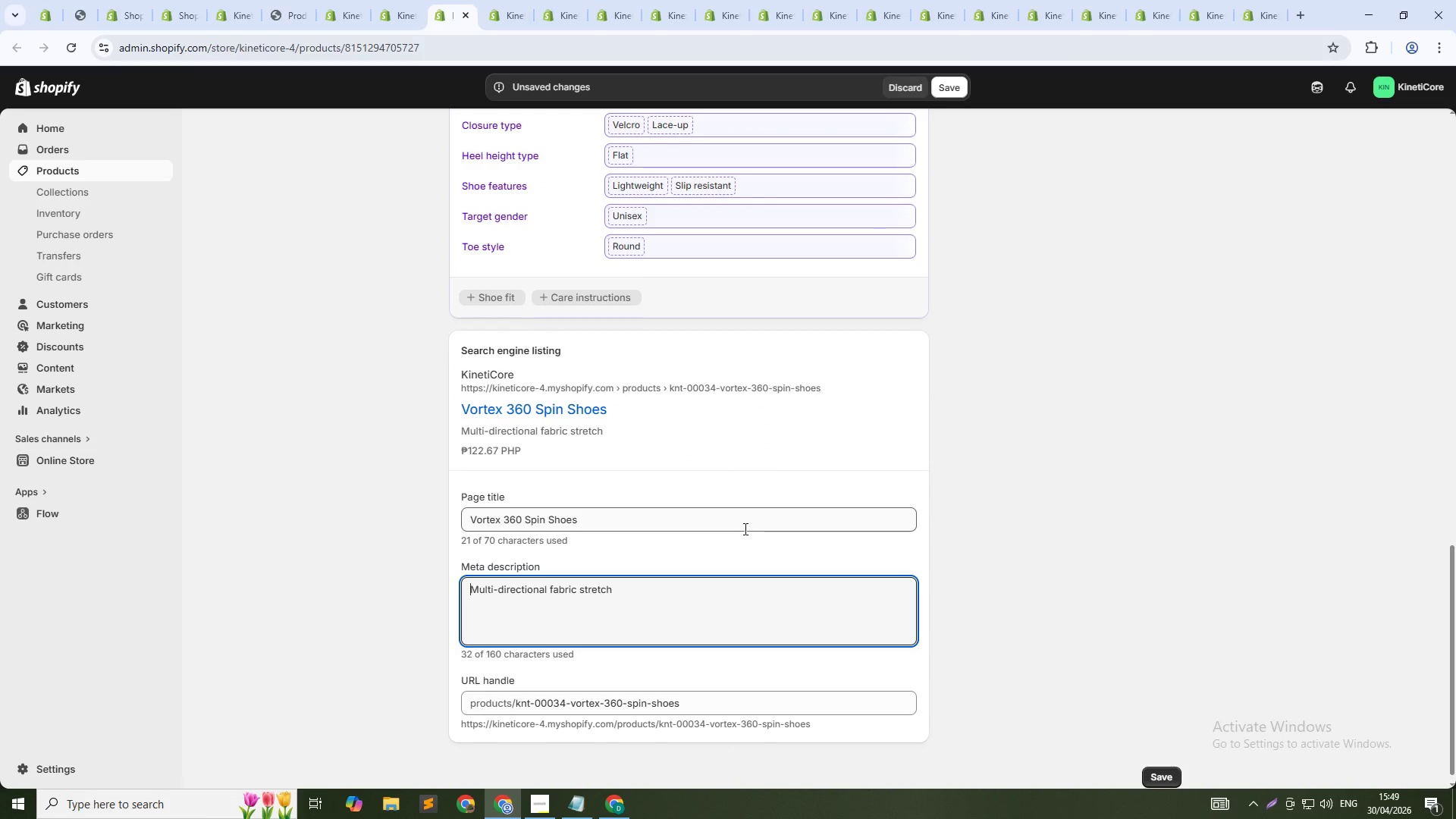 
key(Control+A)
 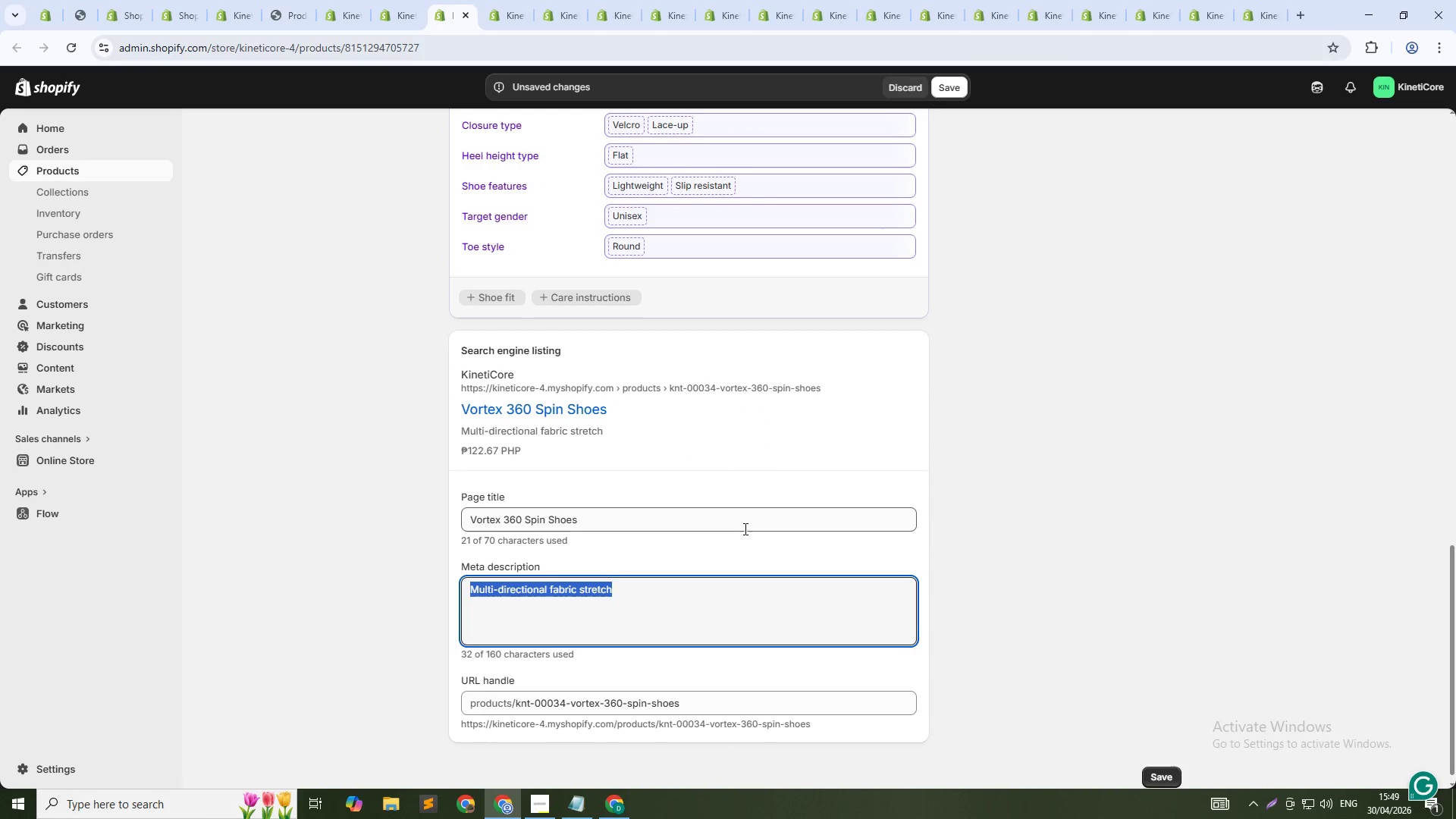 
type(Lightweight construction for faster spins. Pivot grip for control. For agility training. Shop now.)
 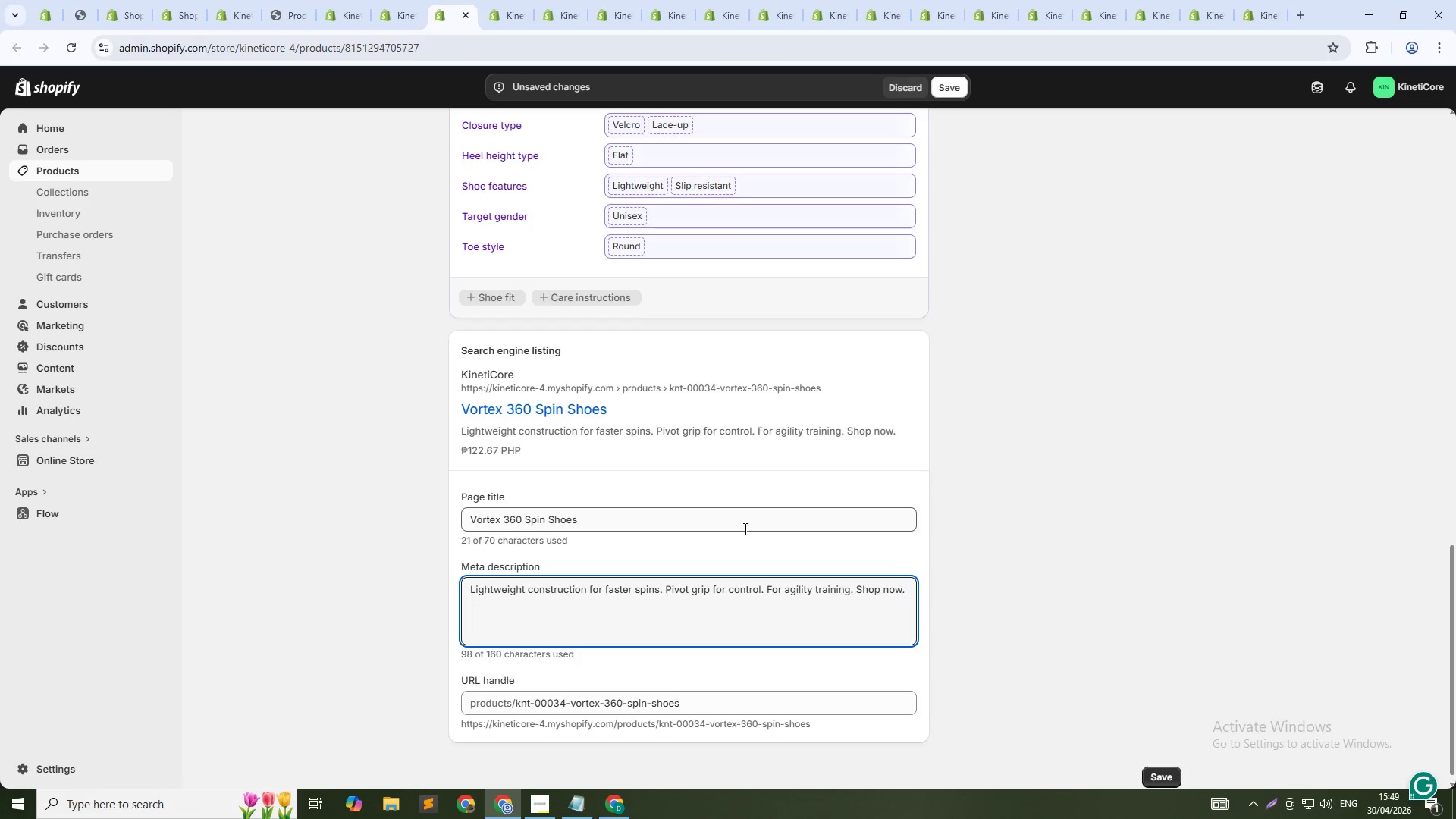 
left_click([712, 707])
 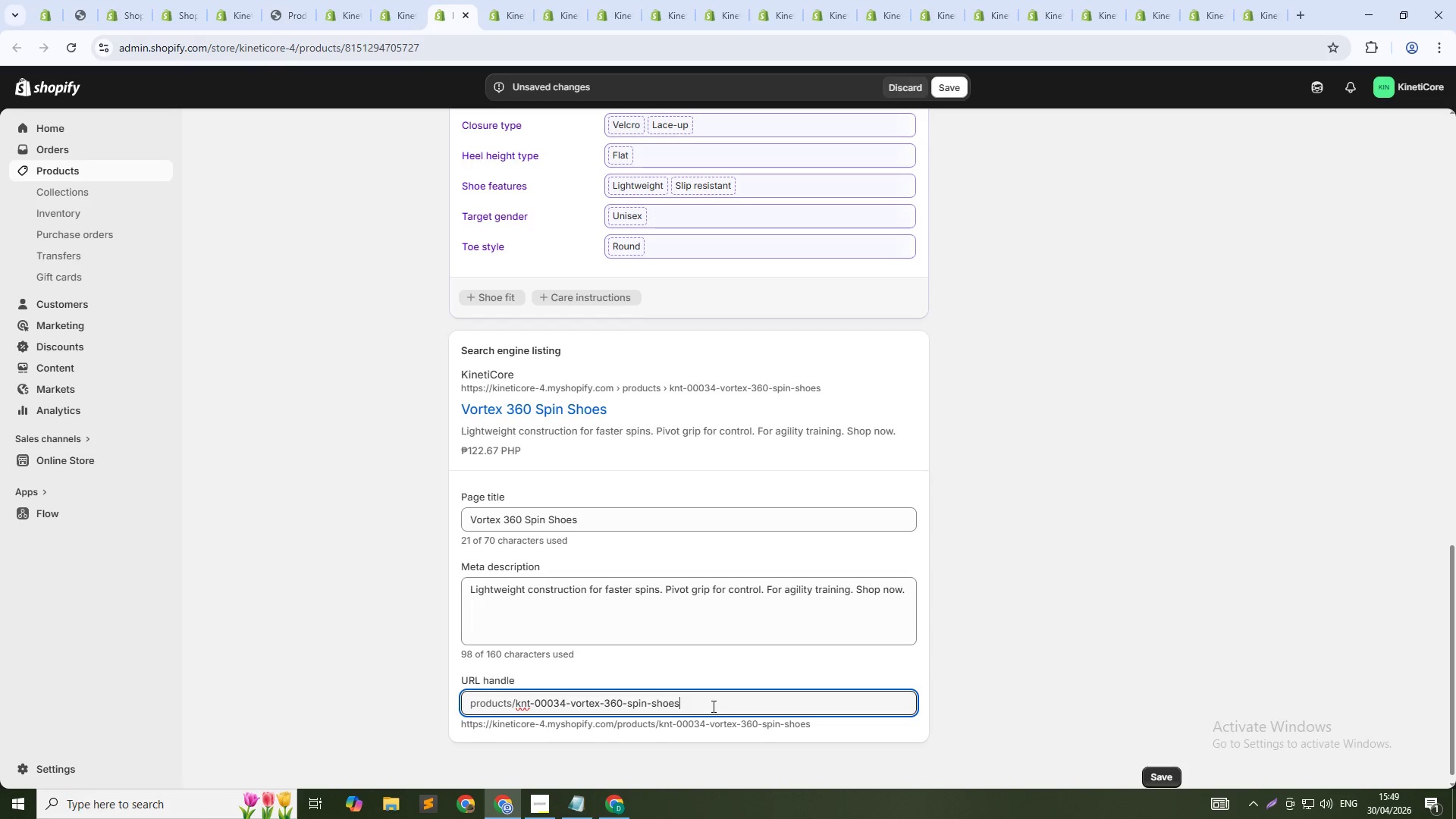 
key(NumpadSubtract)
 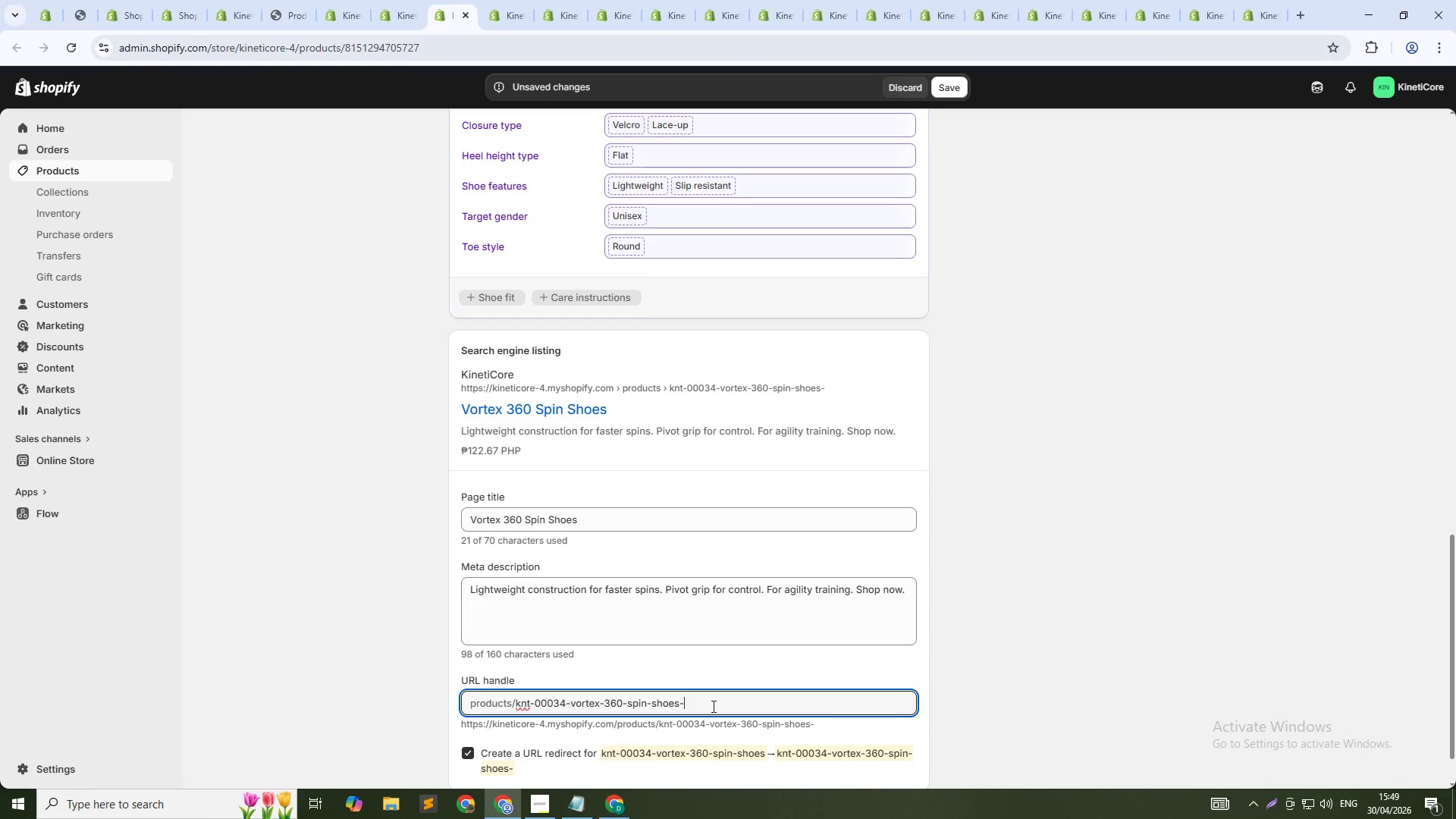 
key(Numpad3)
 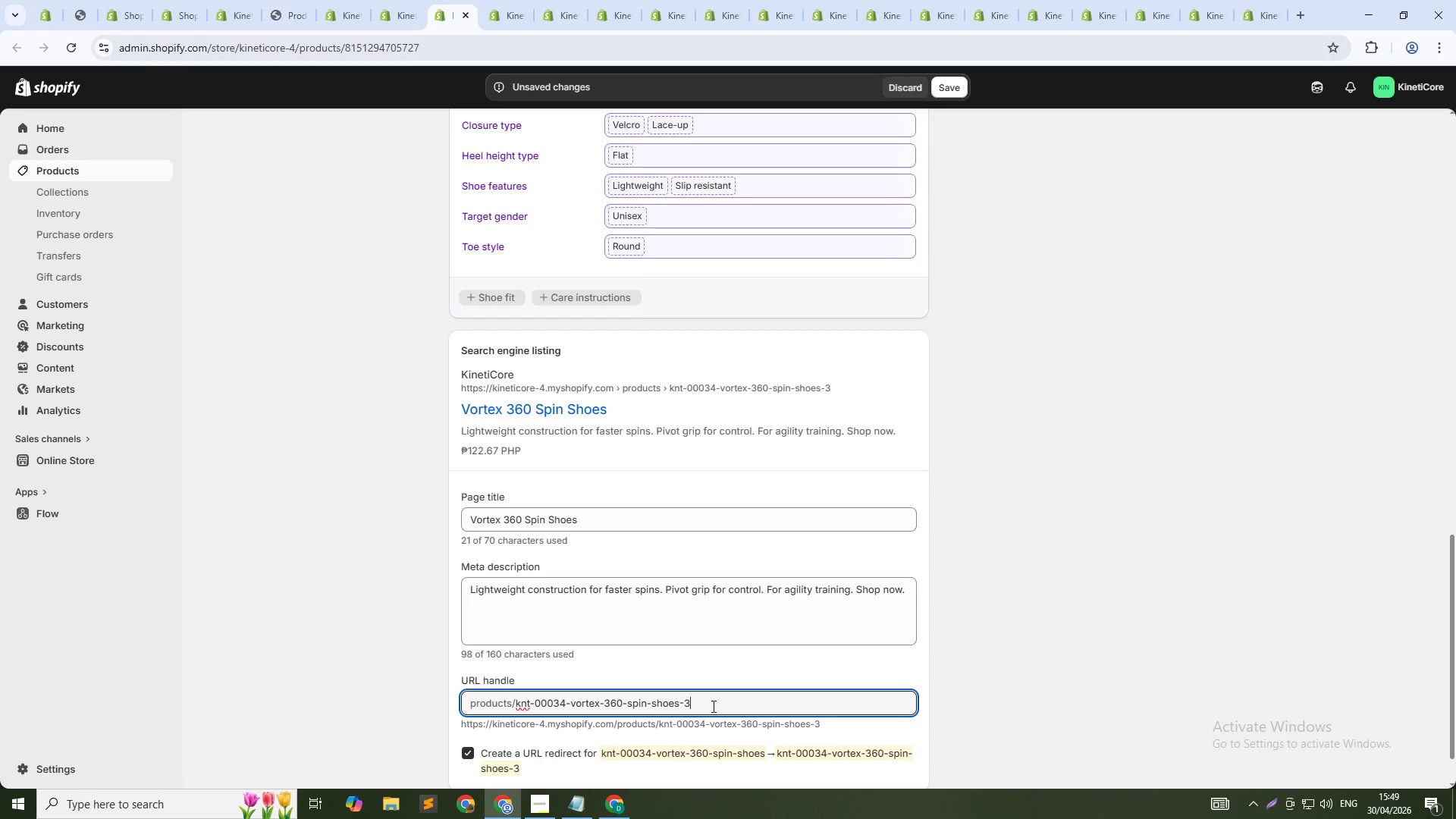 
key(Numpad4)
 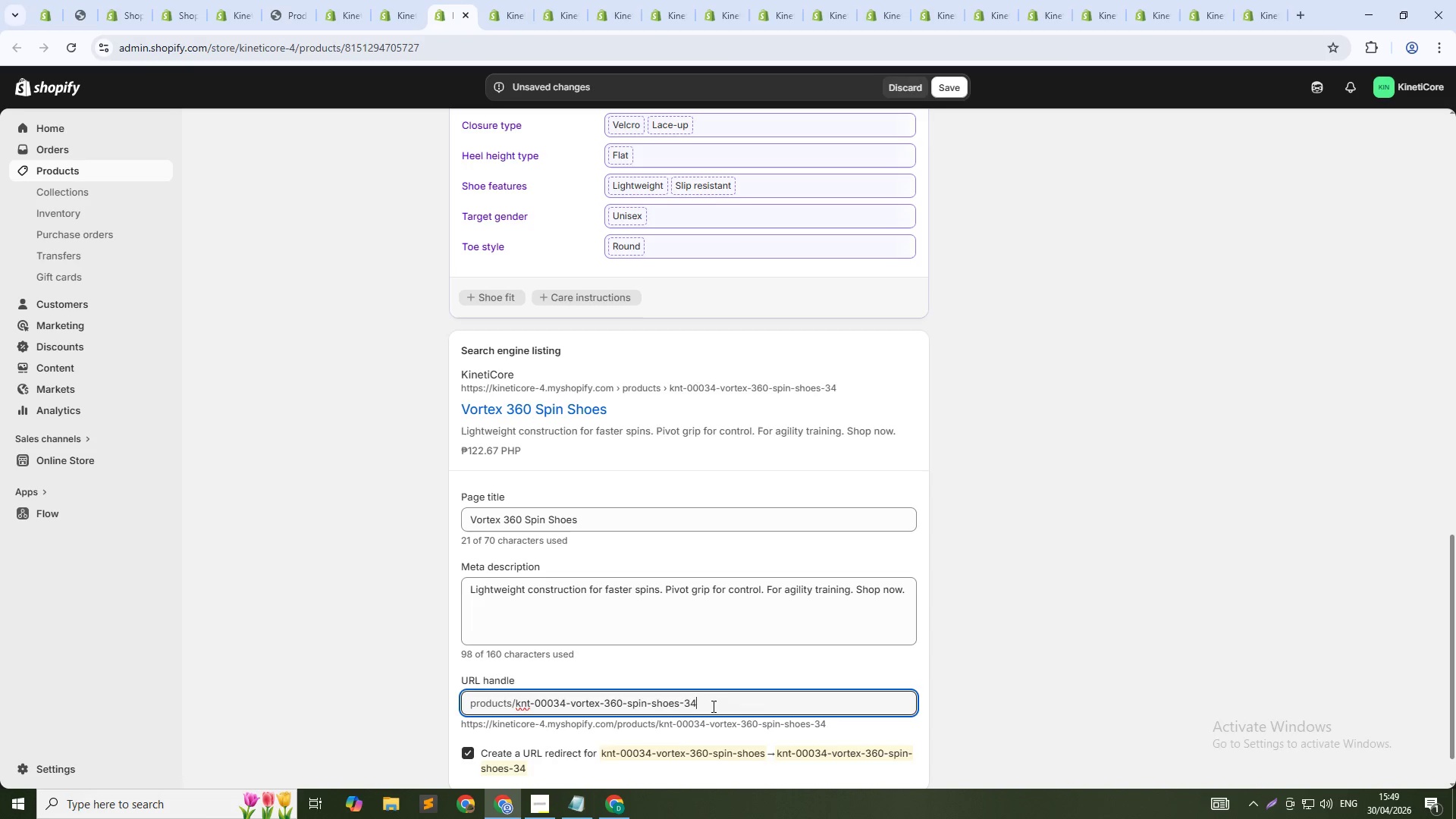 
key(Numpad4)
 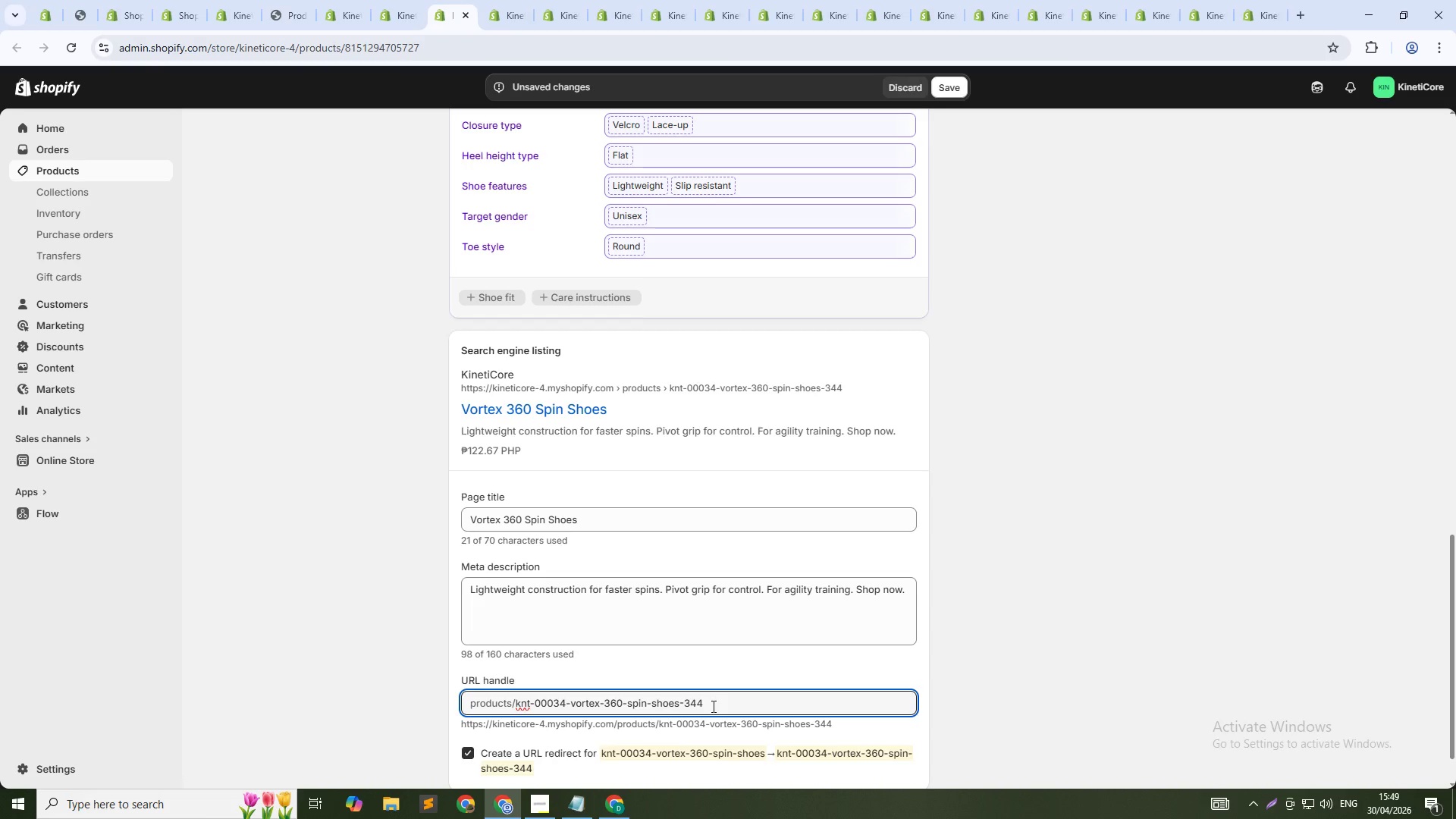 
key(Backspace)
 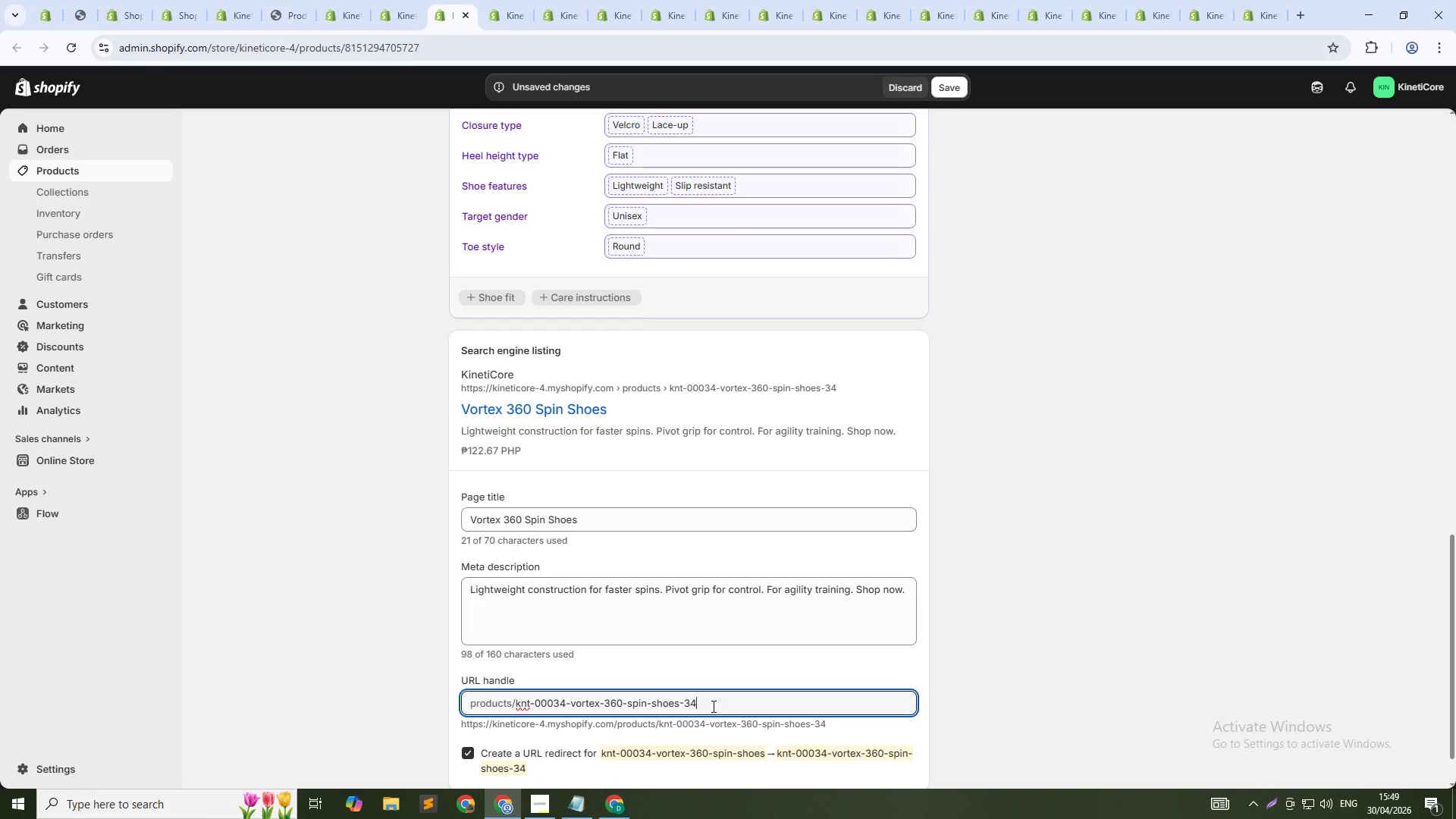 
key(ArrowUp)
 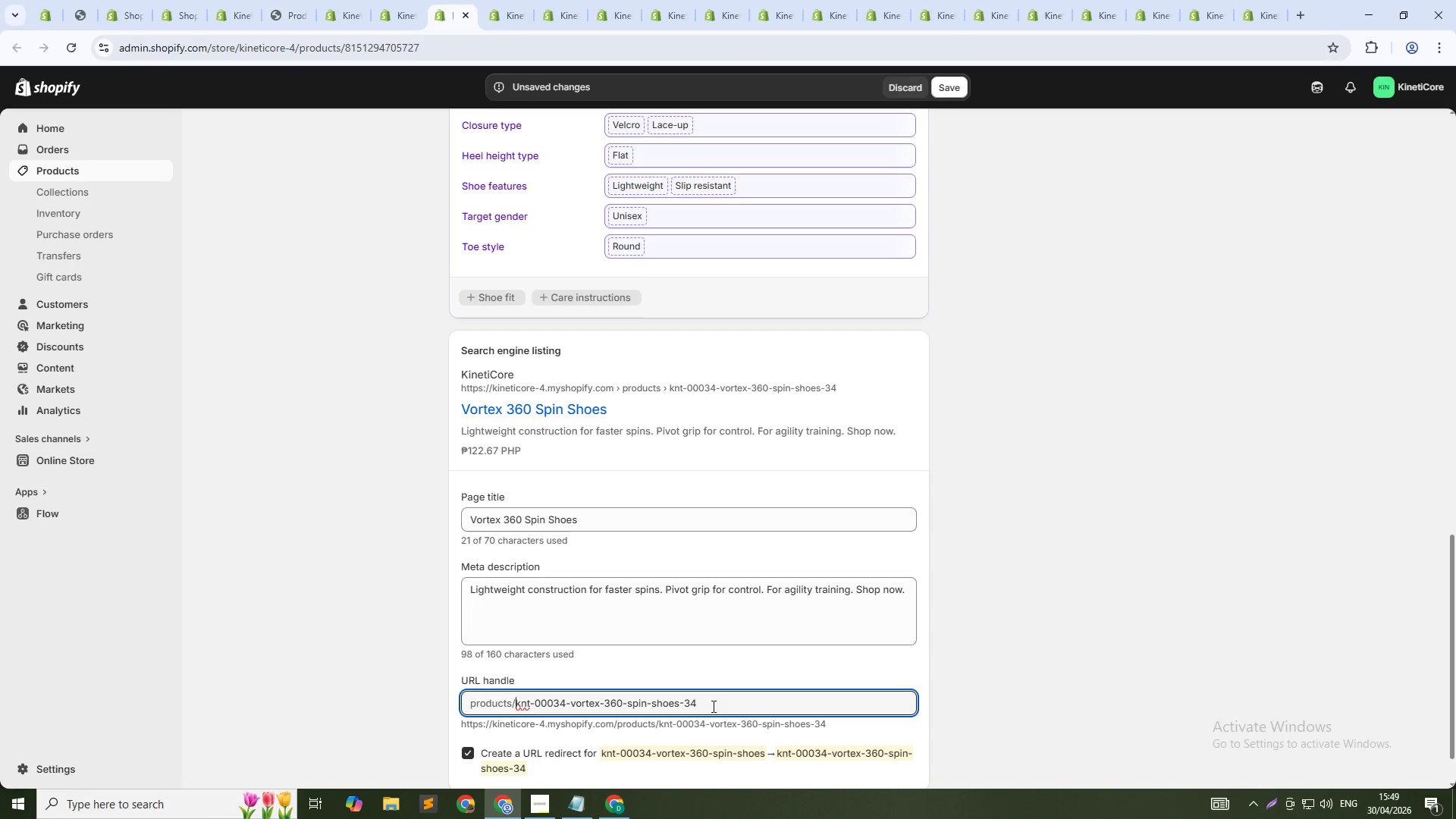 
key(Control+Shift+ArrowRight)
 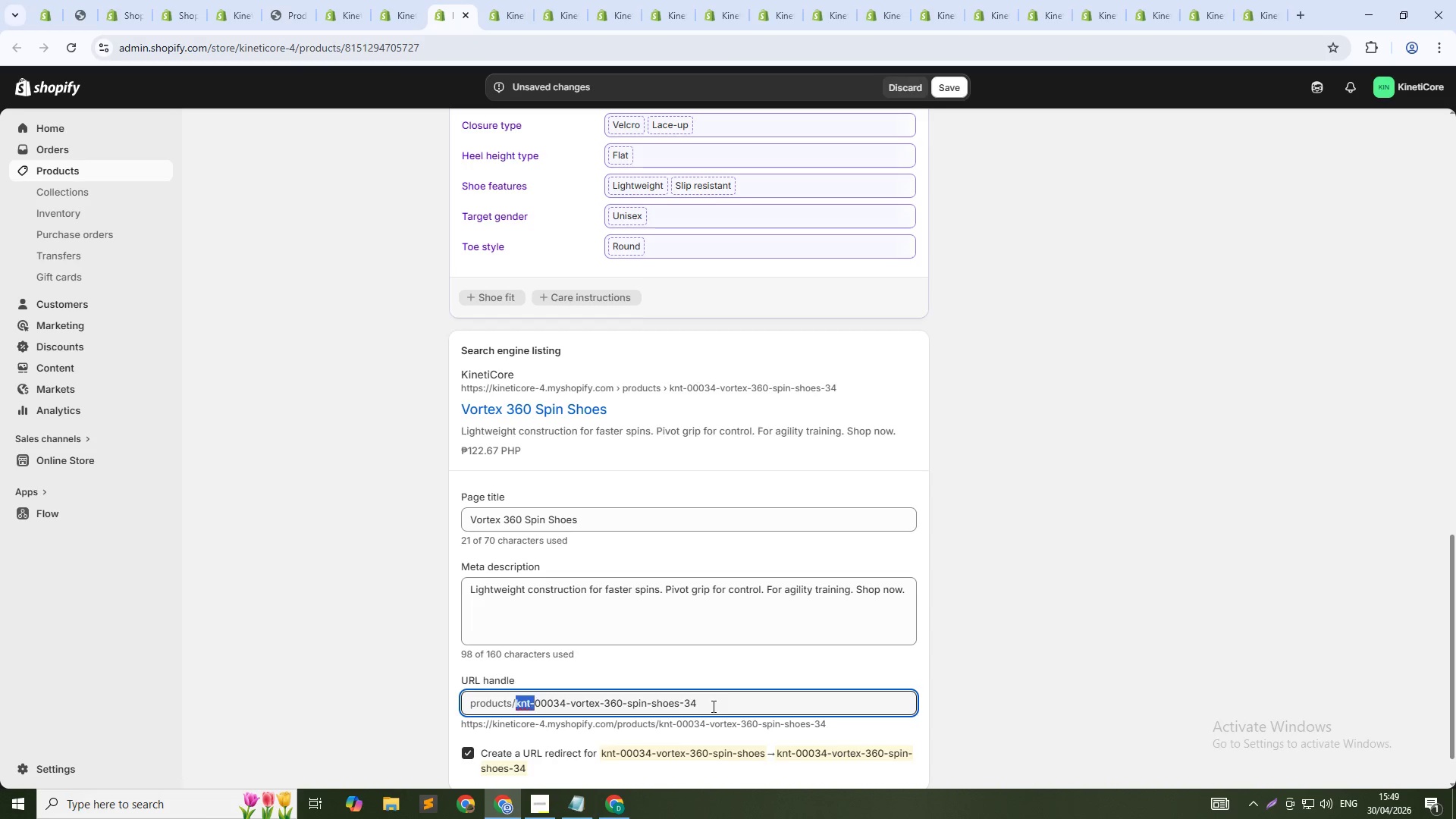 
key(Control+Shift+ArrowRight)
 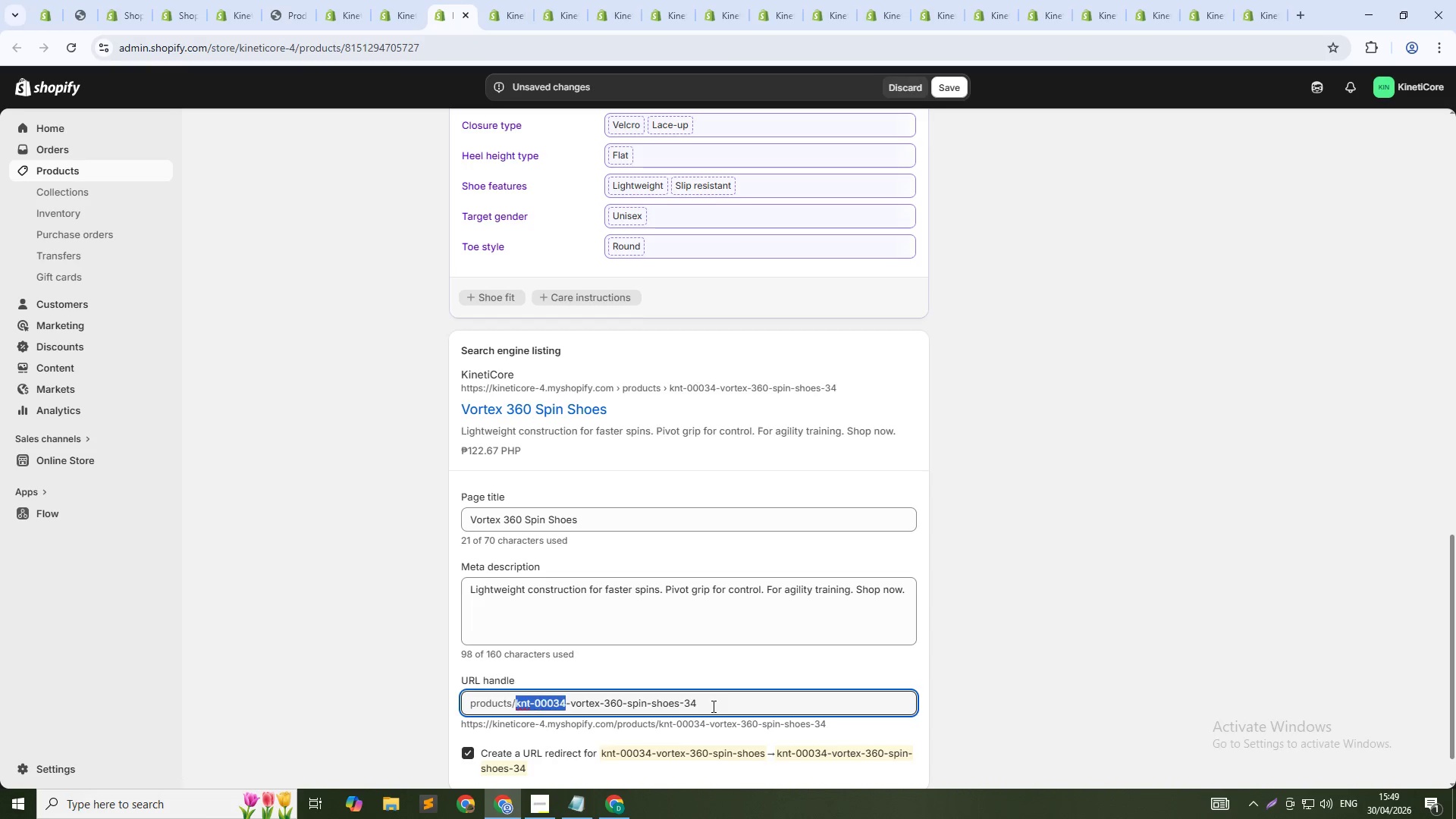 
key(Control+Shift+ArrowRight)
 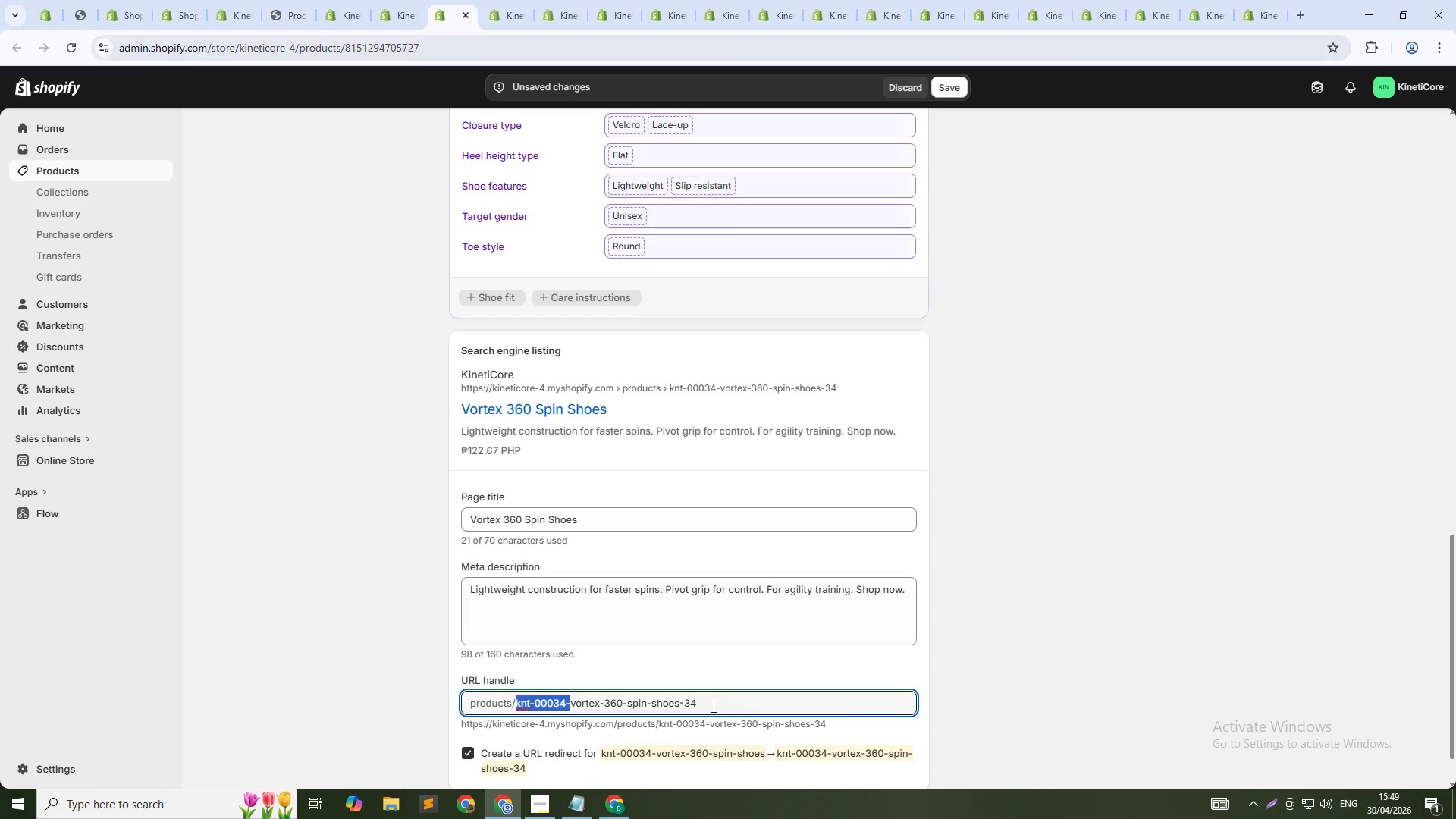 
key(Shift+ArrowRight)
 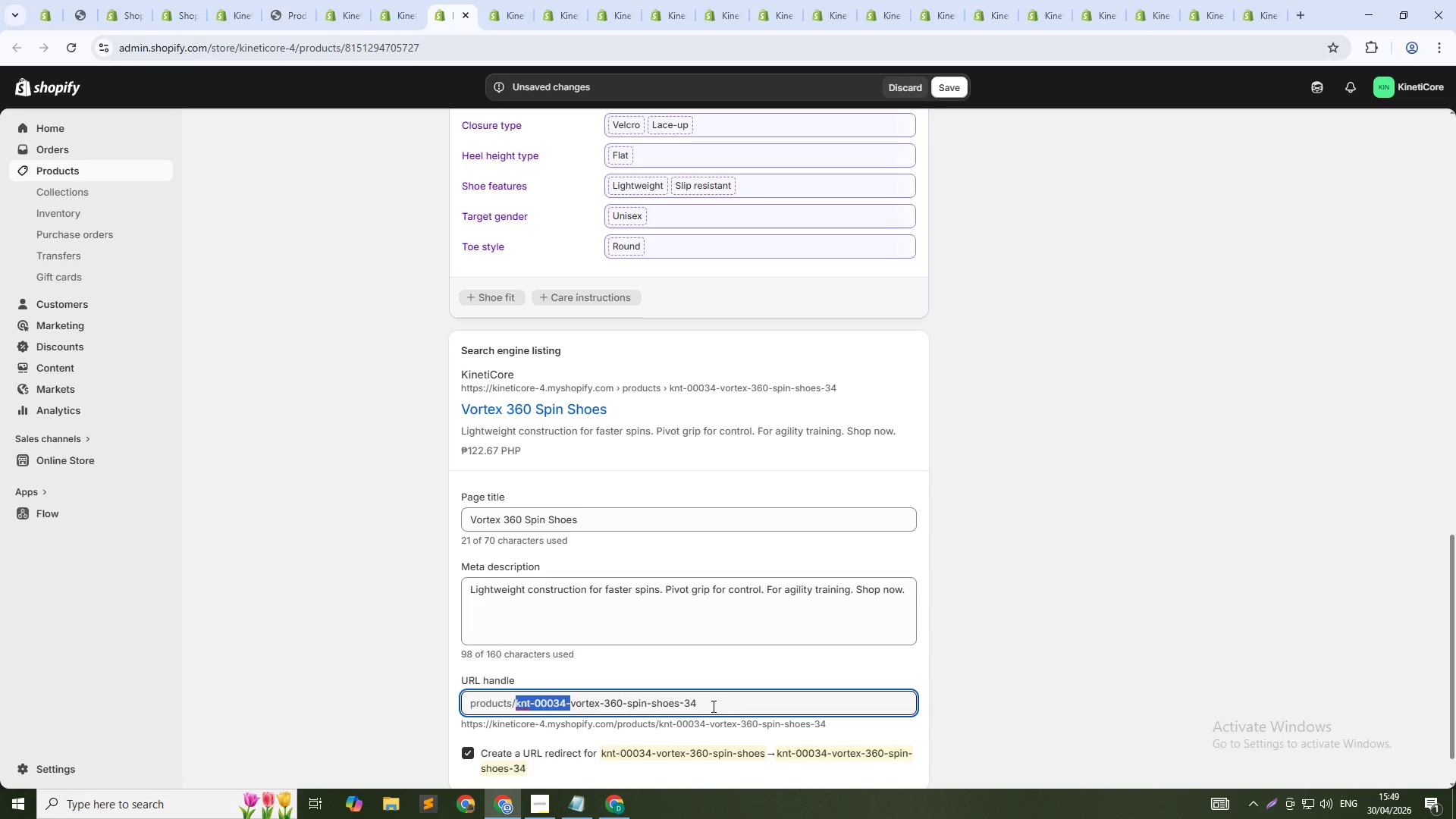 
key(Backspace)
 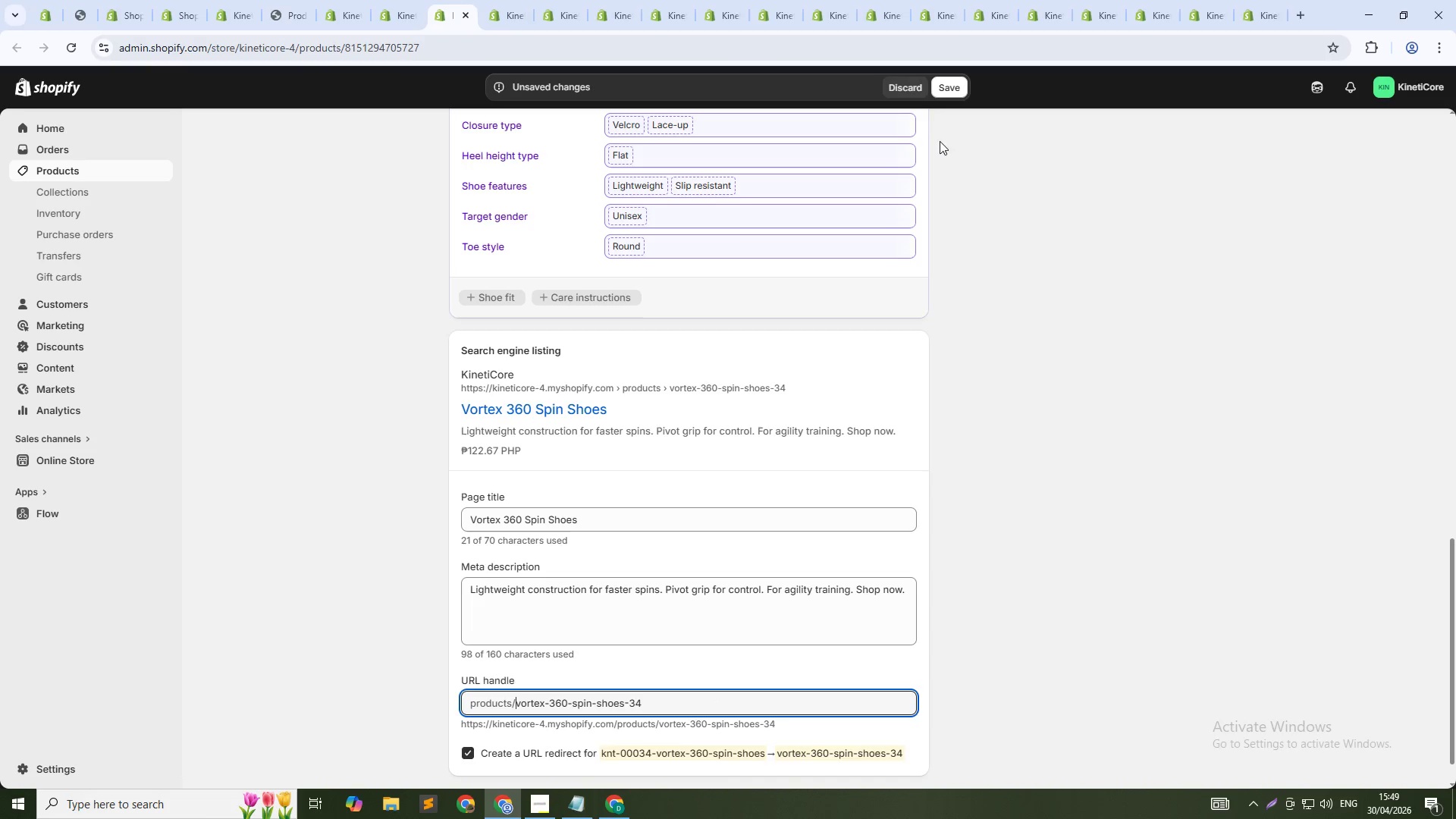 
left_click([944, 93])
 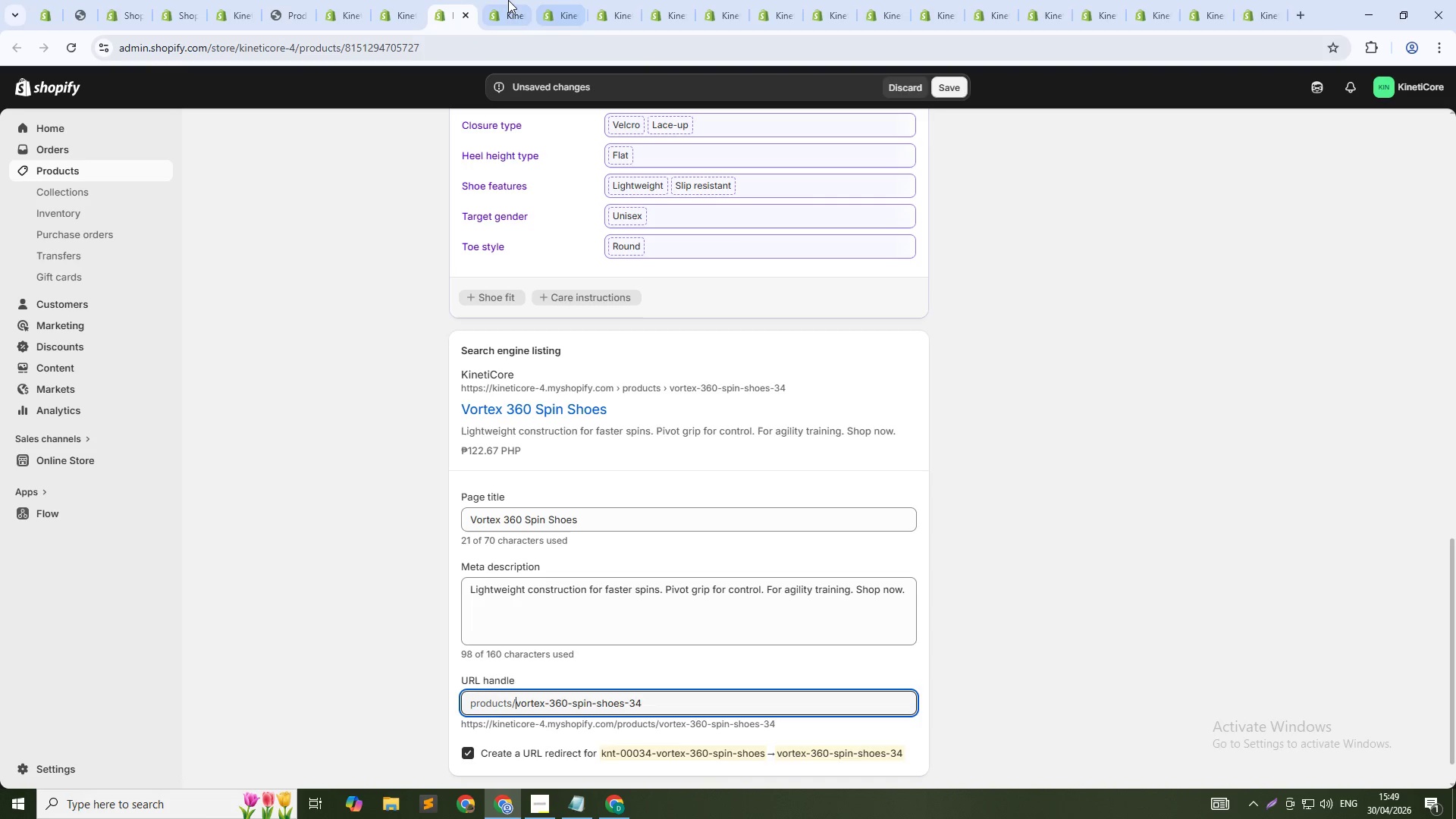 
left_click([504, 0])
 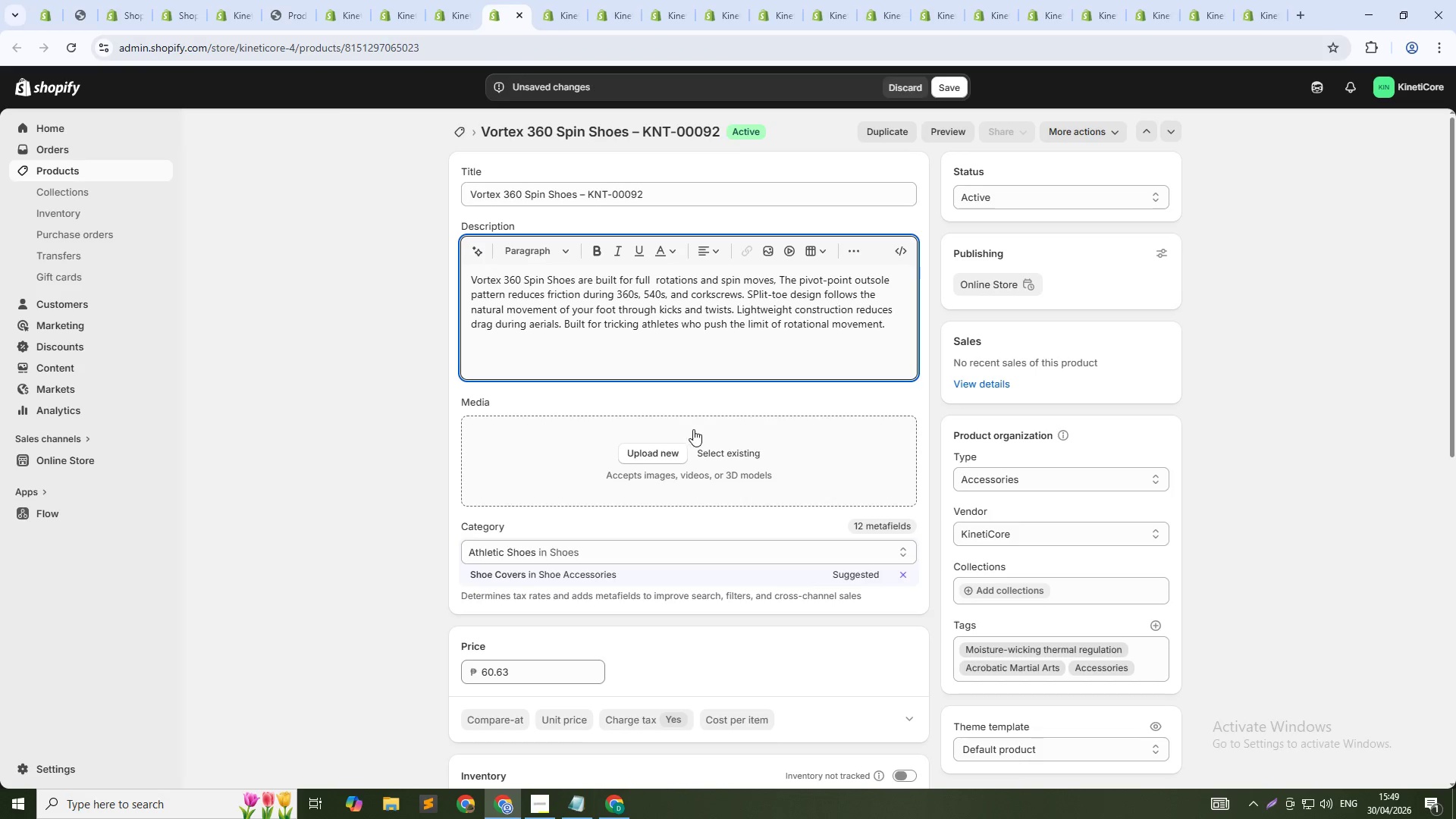 
left_click([727, 457])
 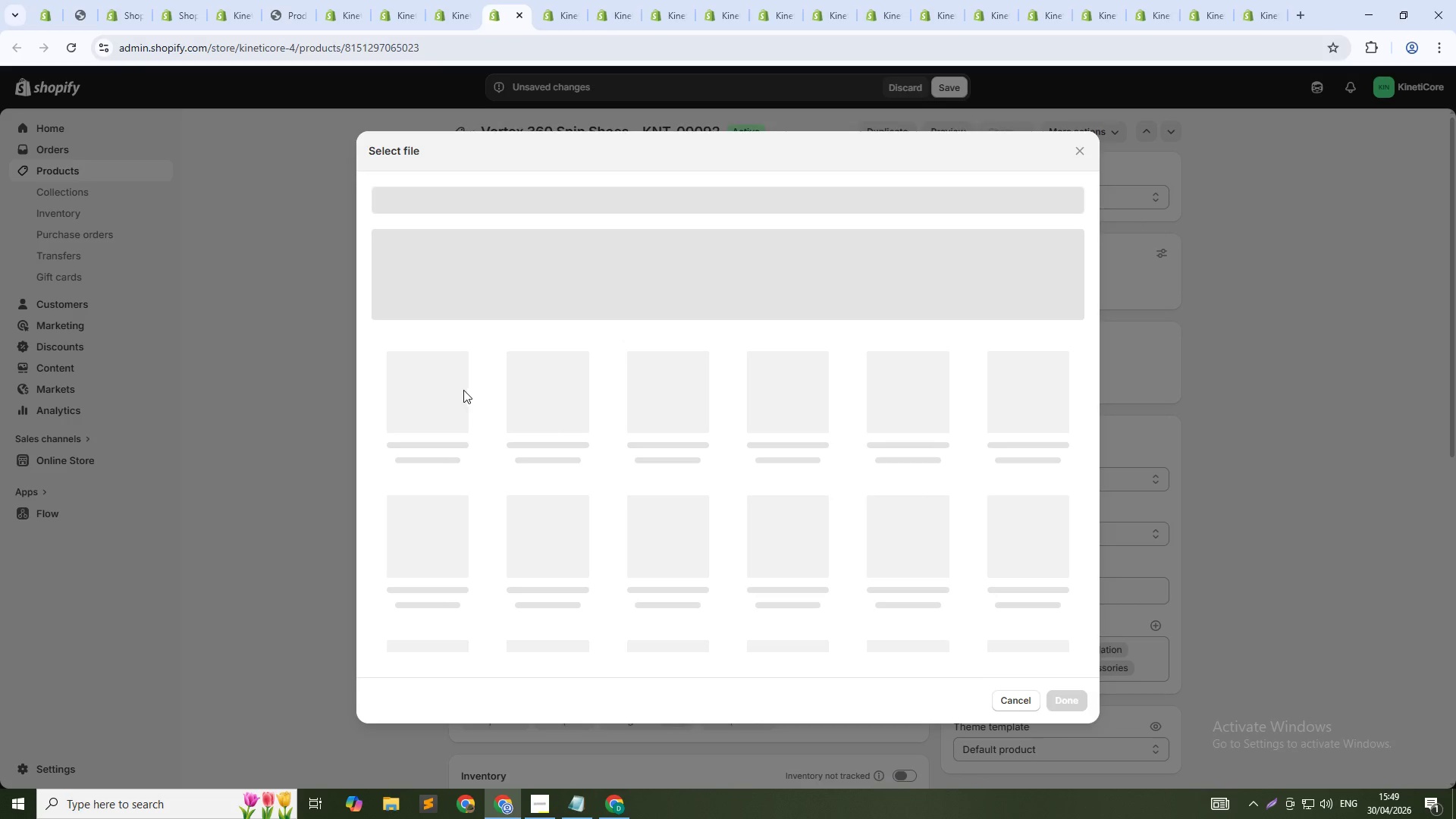 
left_click([441, 391])
 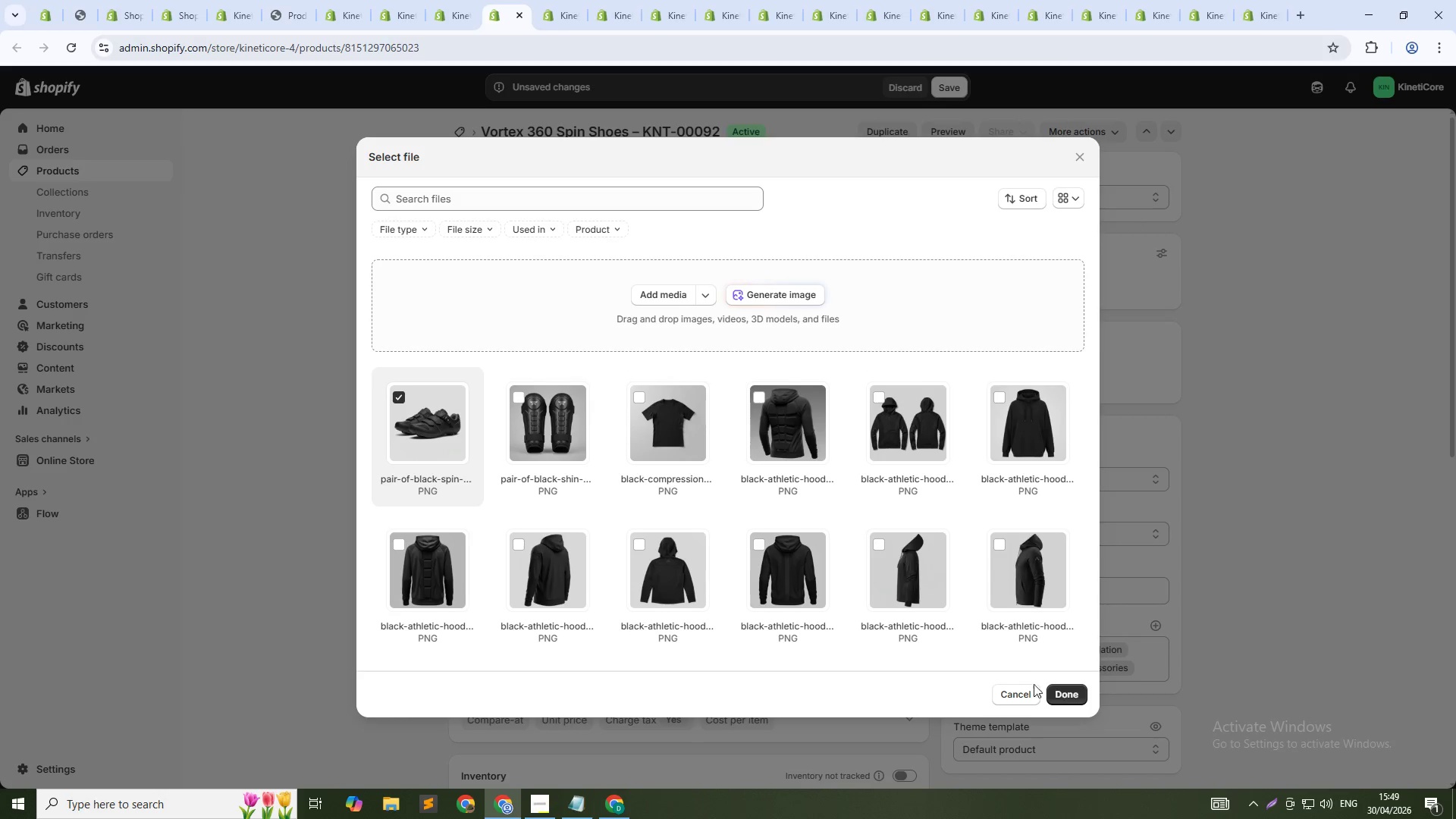 
left_click([1057, 695])
 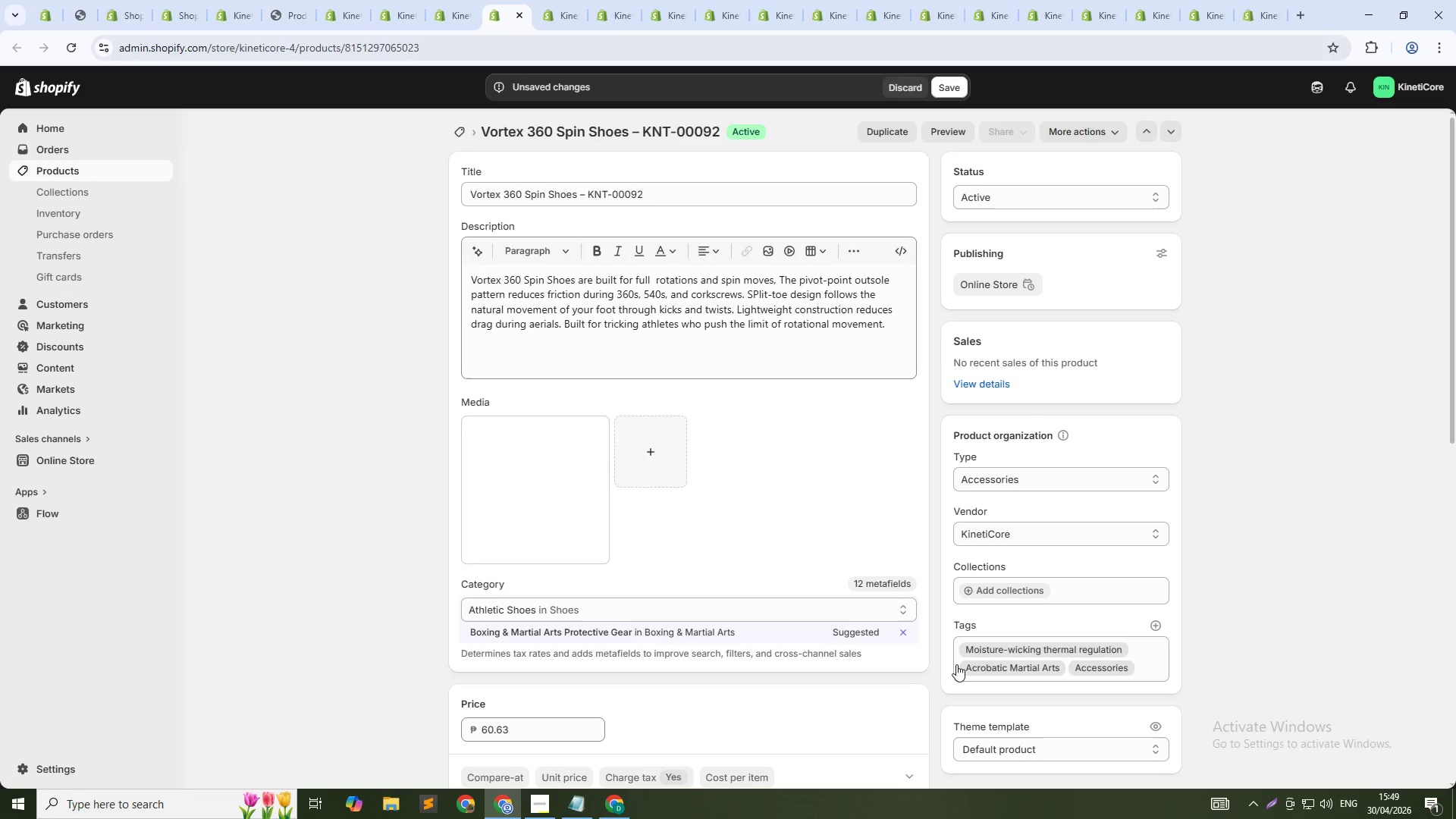 
scroll: coordinate [956, 664], scroll_direction: down, amount: 5.0
 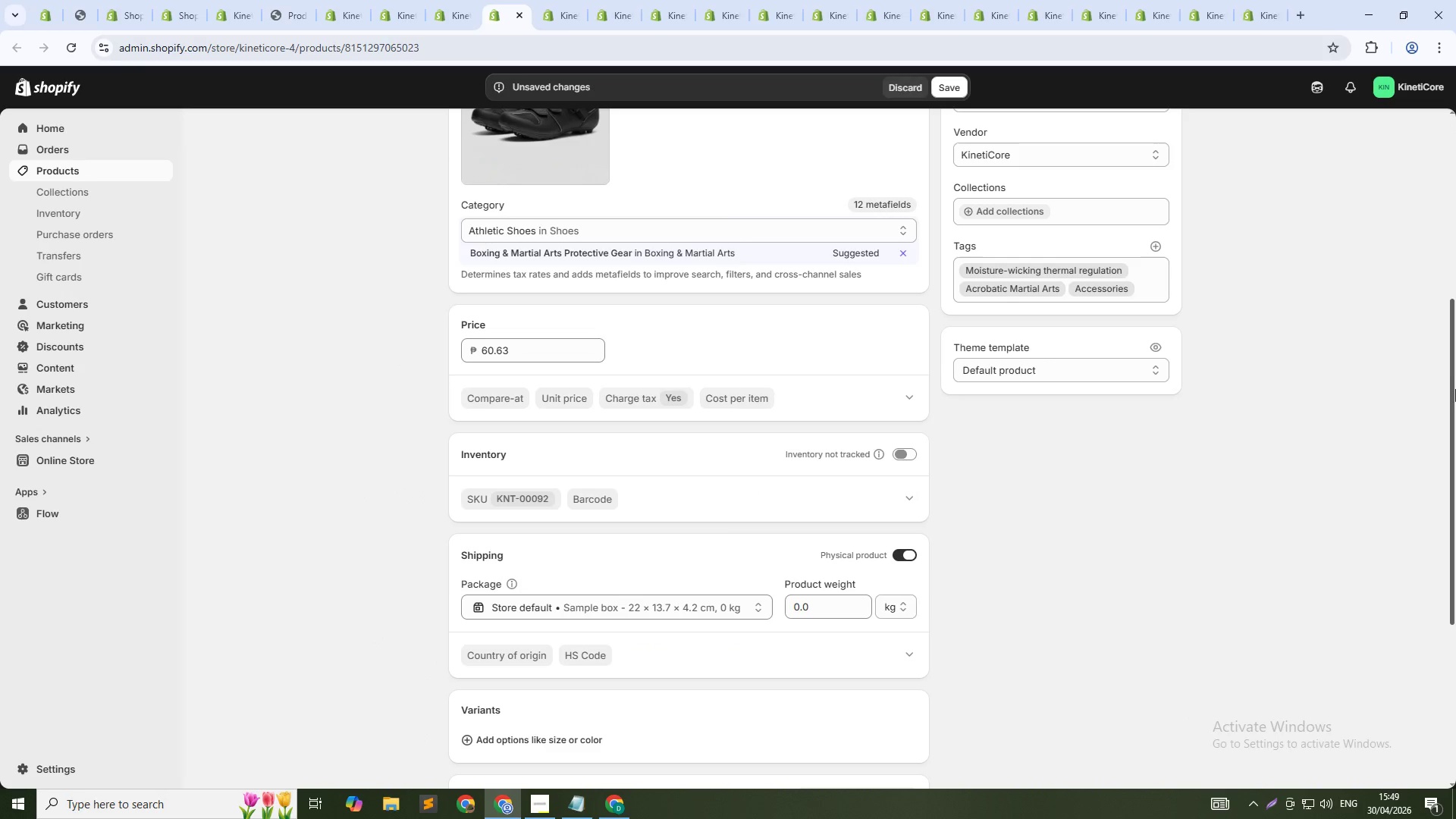 
left_click_drag(start_coordinate=[1455, 389], to_coordinate=[1455, 635])
 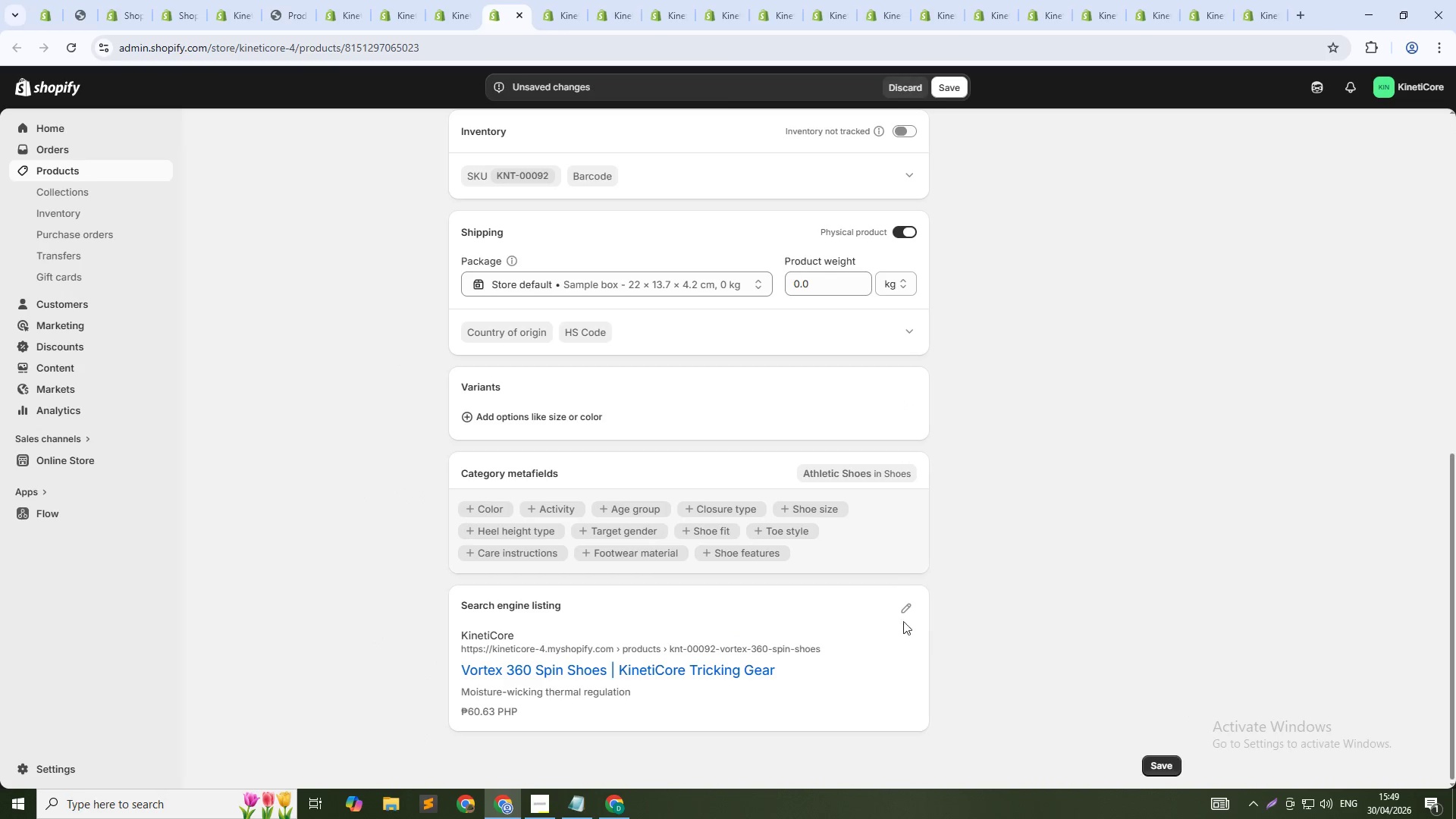 
left_click([906, 609])
 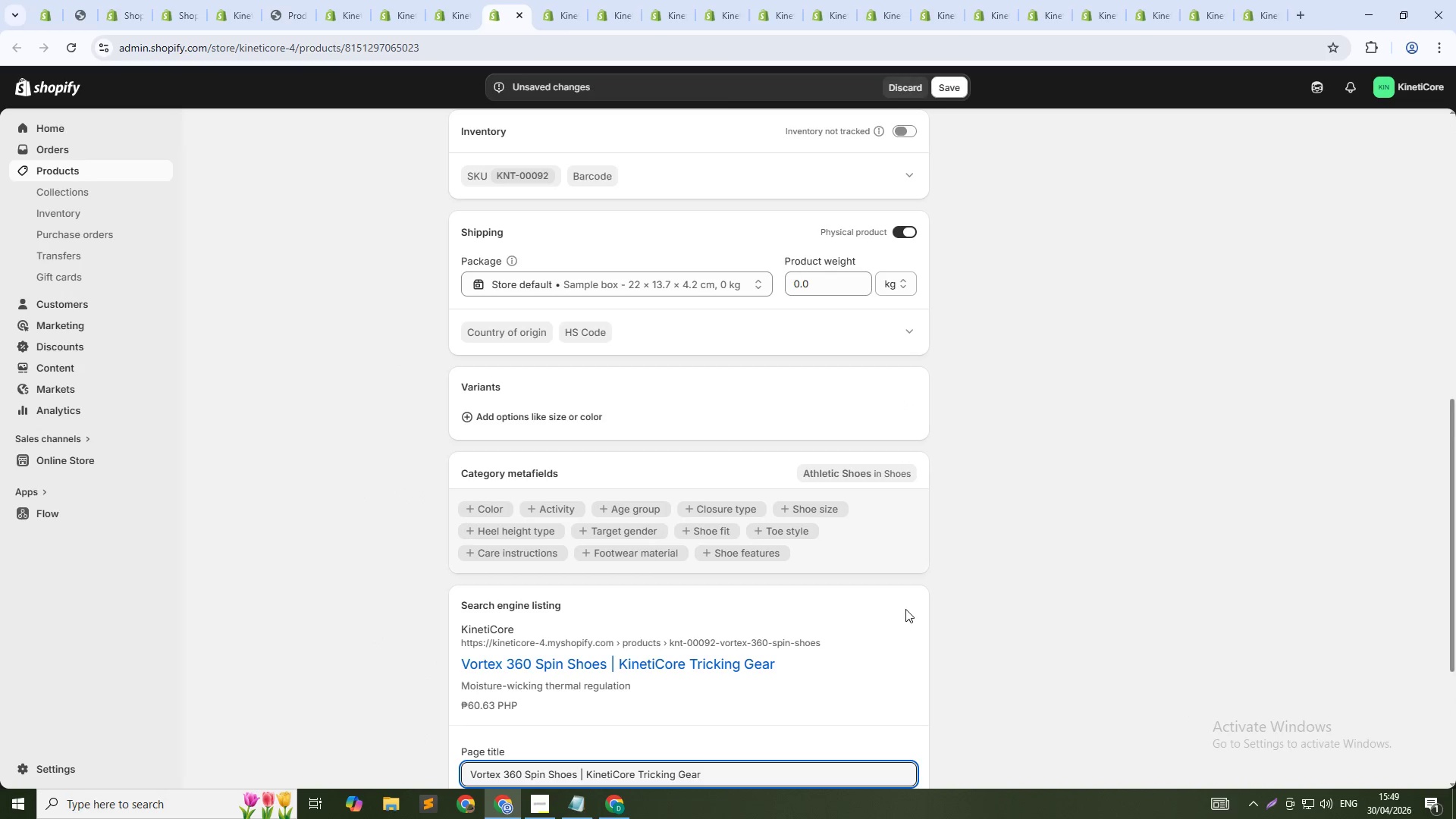 
scroll: coordinate [815, 641], scroll_direction: down, amount: 12.0
 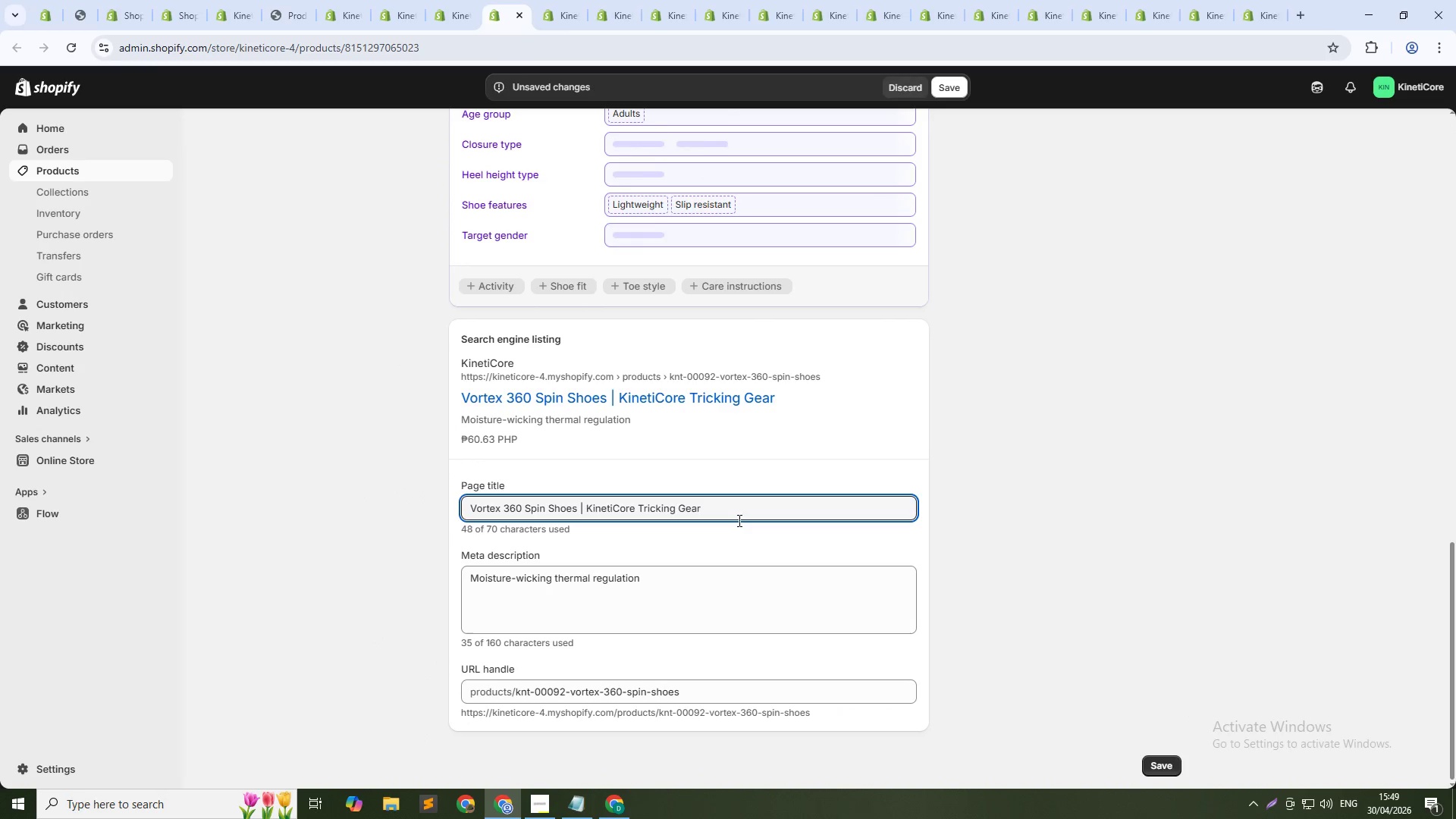 
left_click([739, 515])
 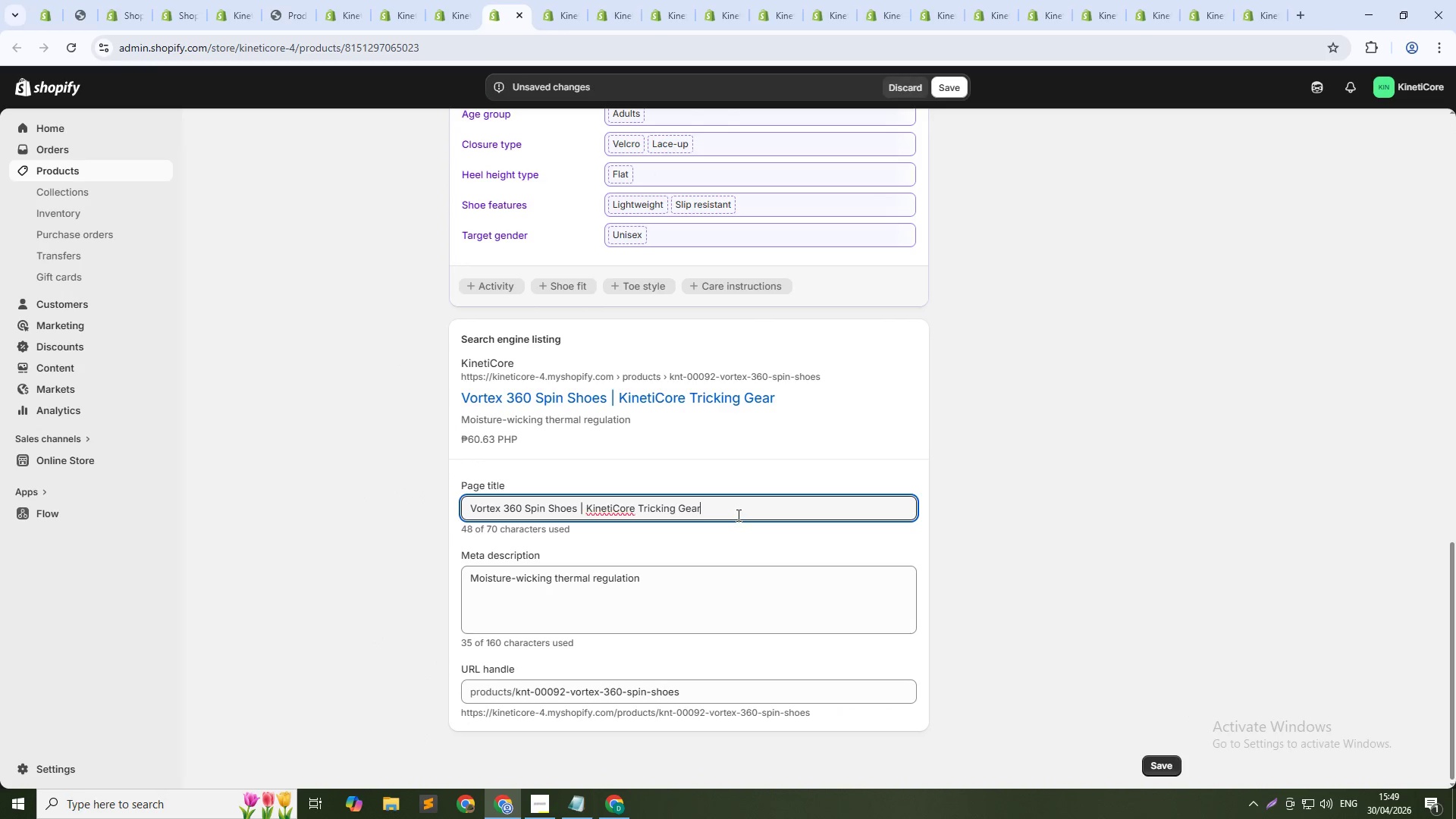 
key(Control+Shift+ArrowLeft)
 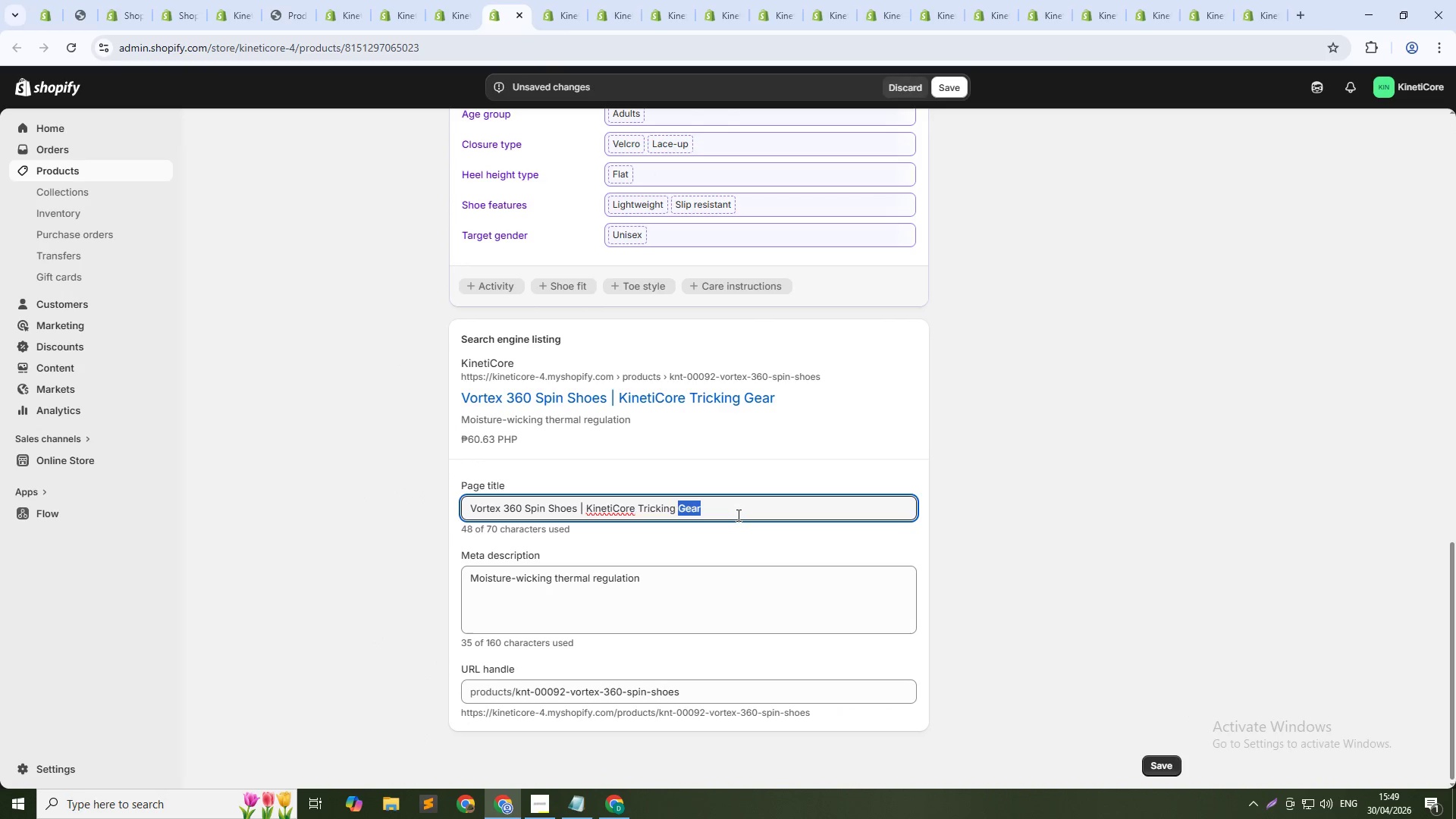 
key(Control+Shift+ArrowLeft)
 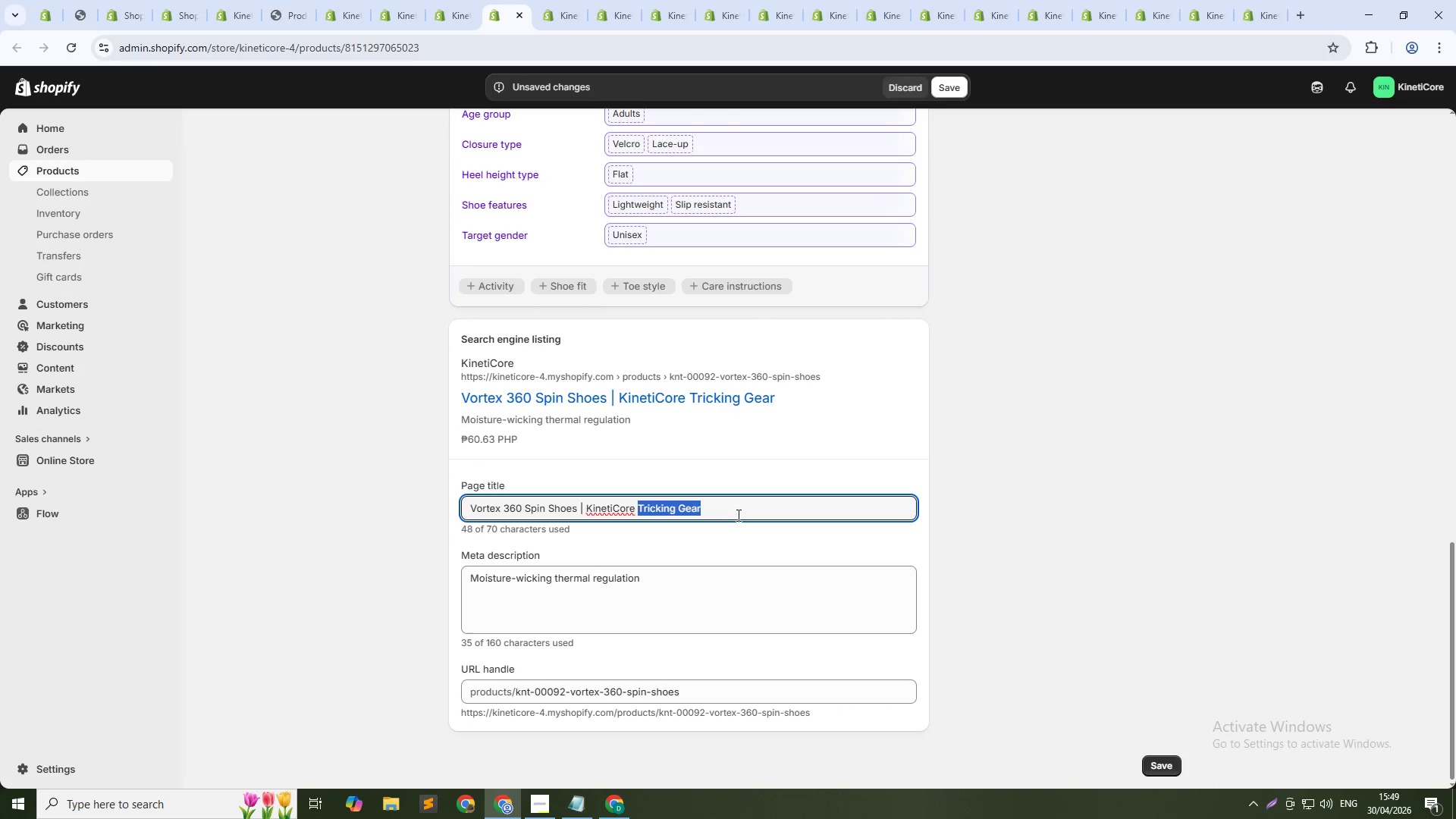 
key(Control+Shift+ArrowLeft)
 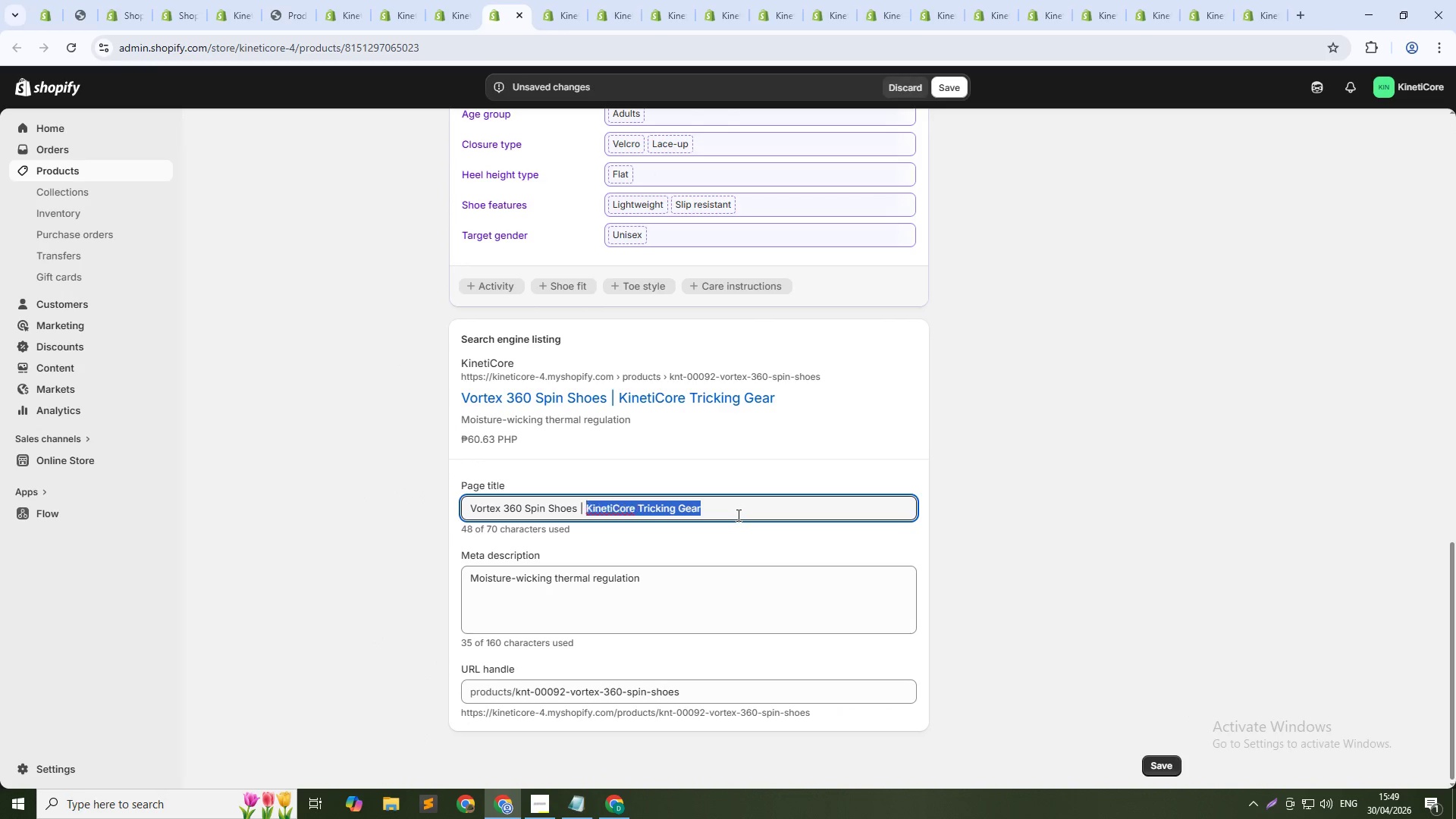 
key(Control+Shift+ArrowLeft)
 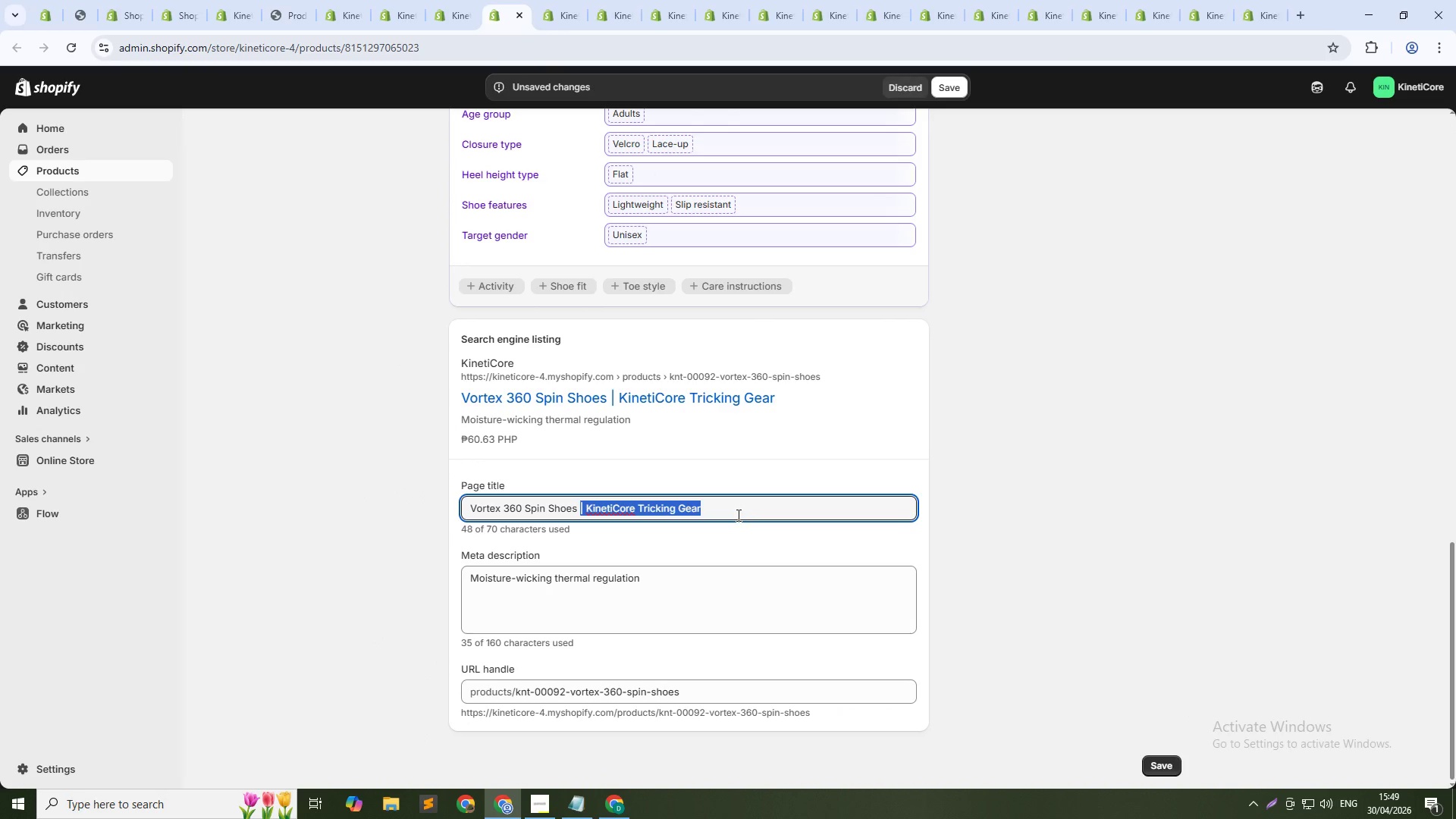 
key(Shift+ArrowLeft)
 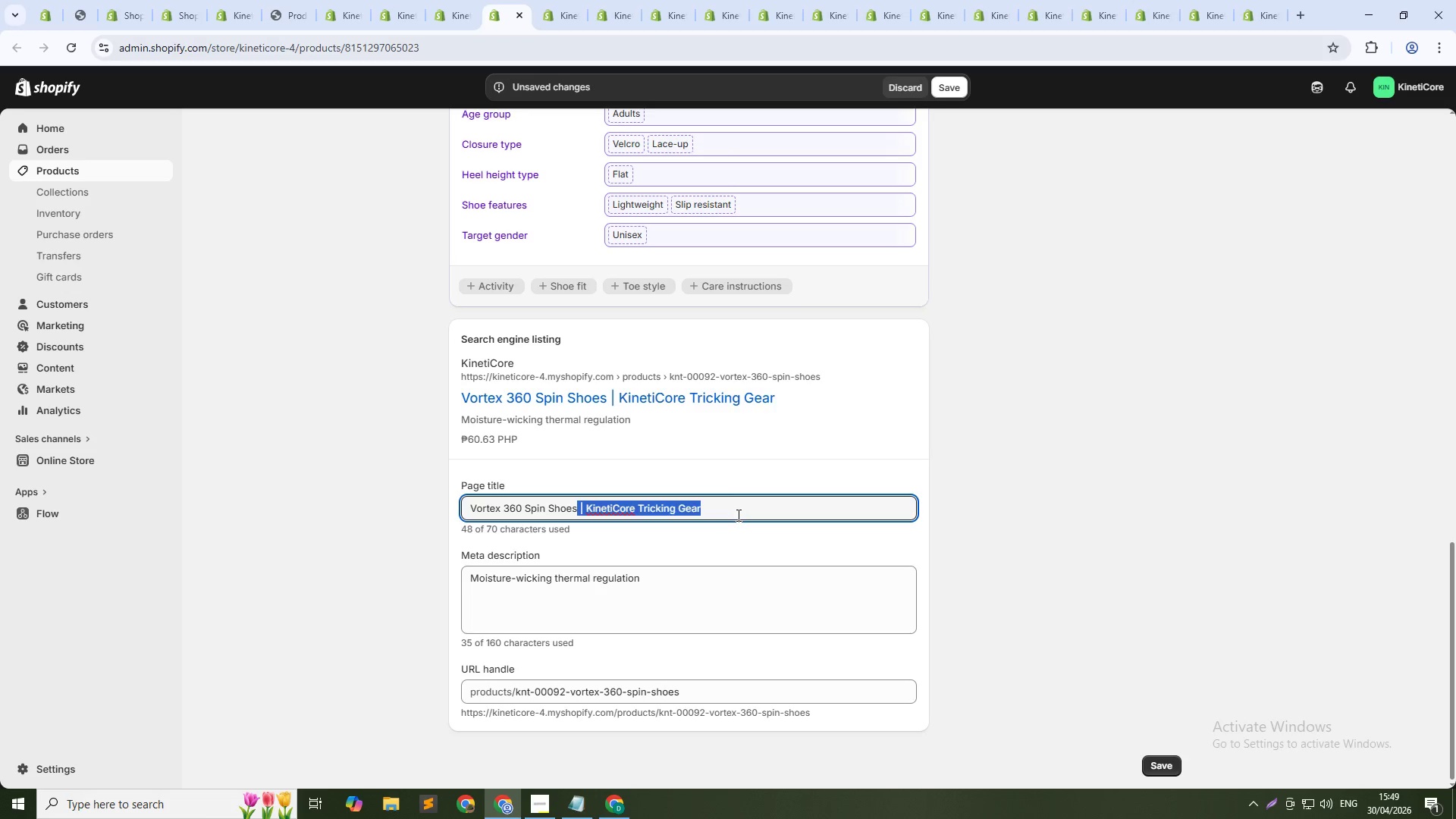 
key(Backspace)
 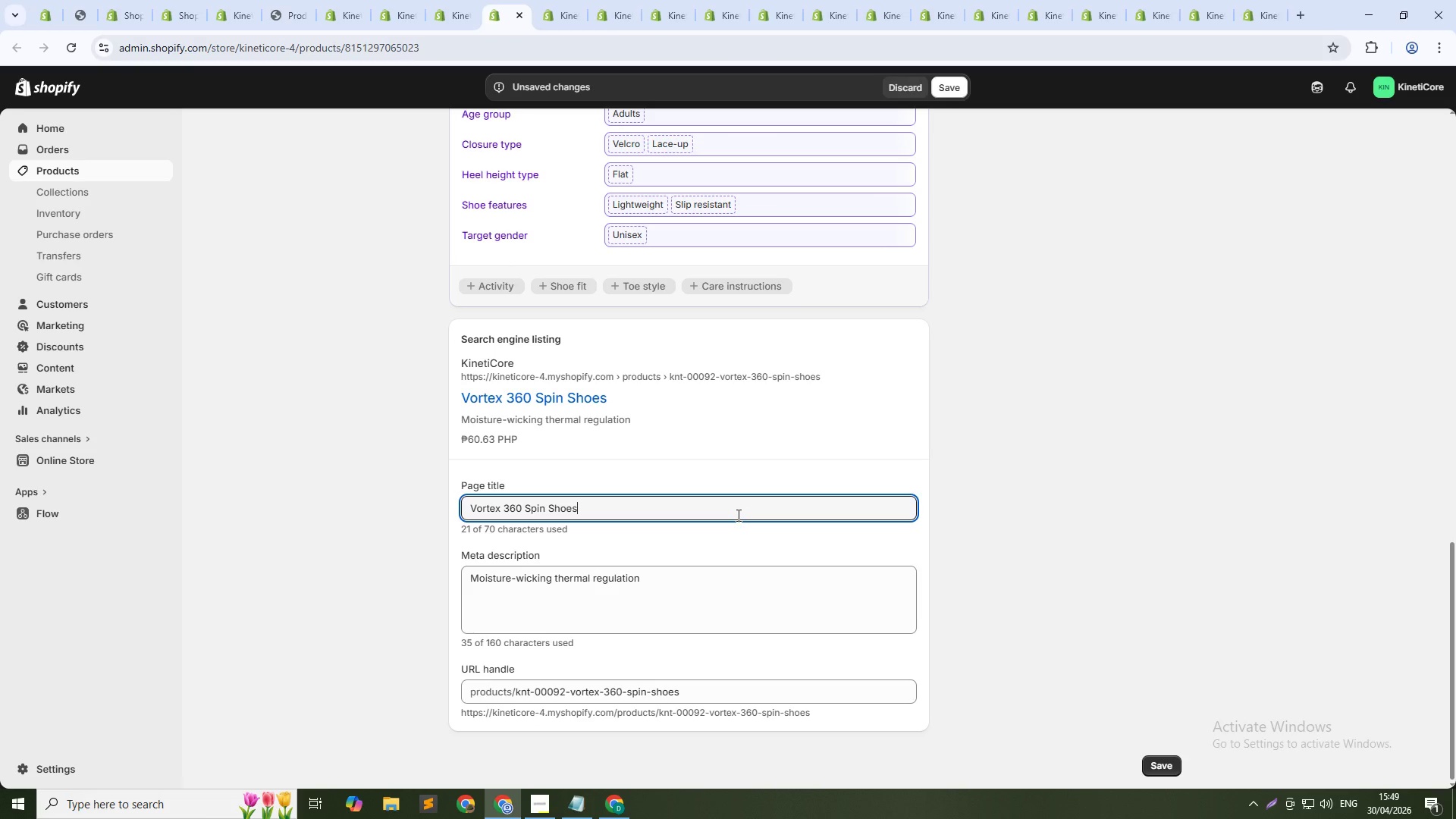 
key(Tab)
 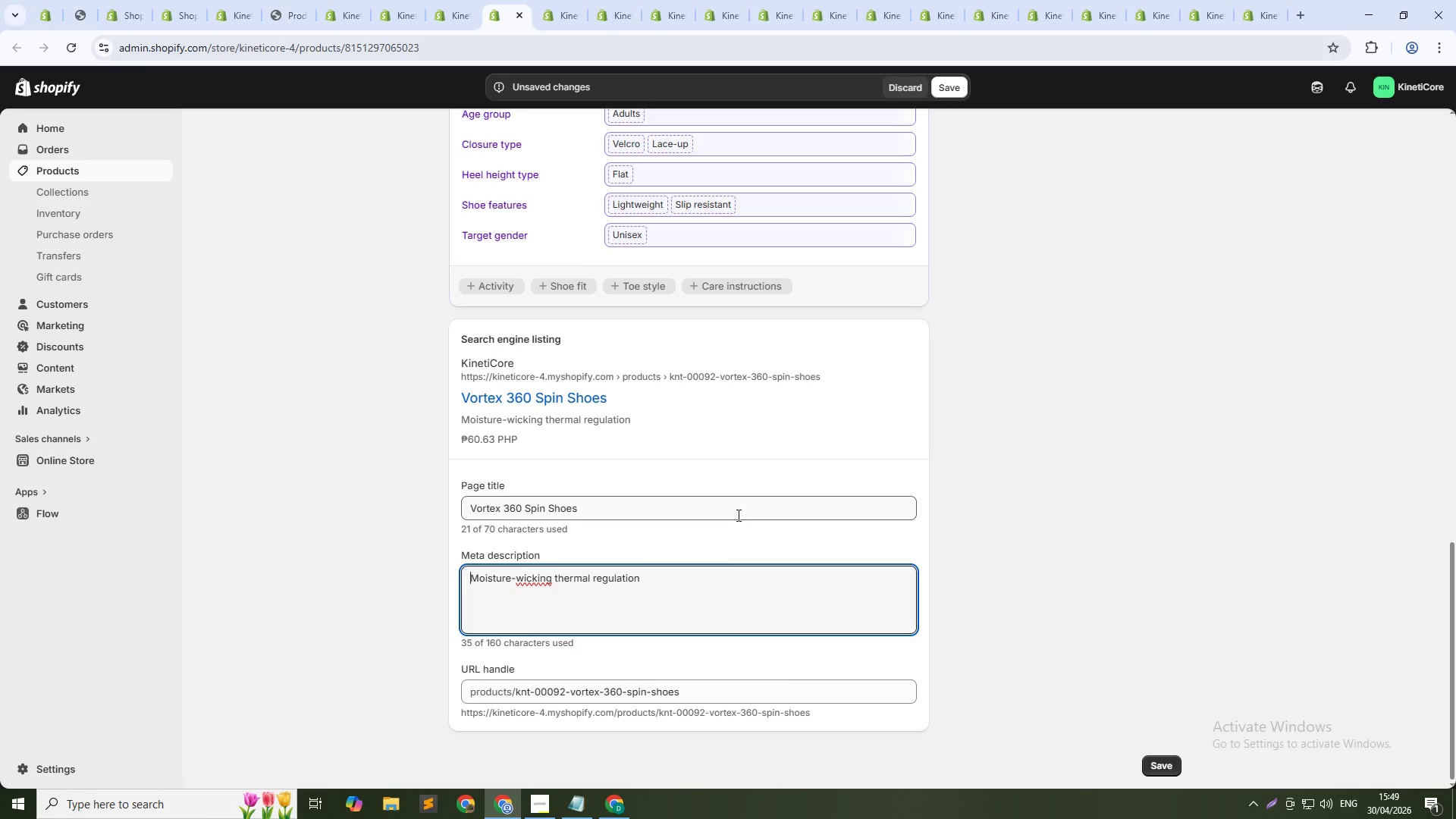 
key(Control+A)
 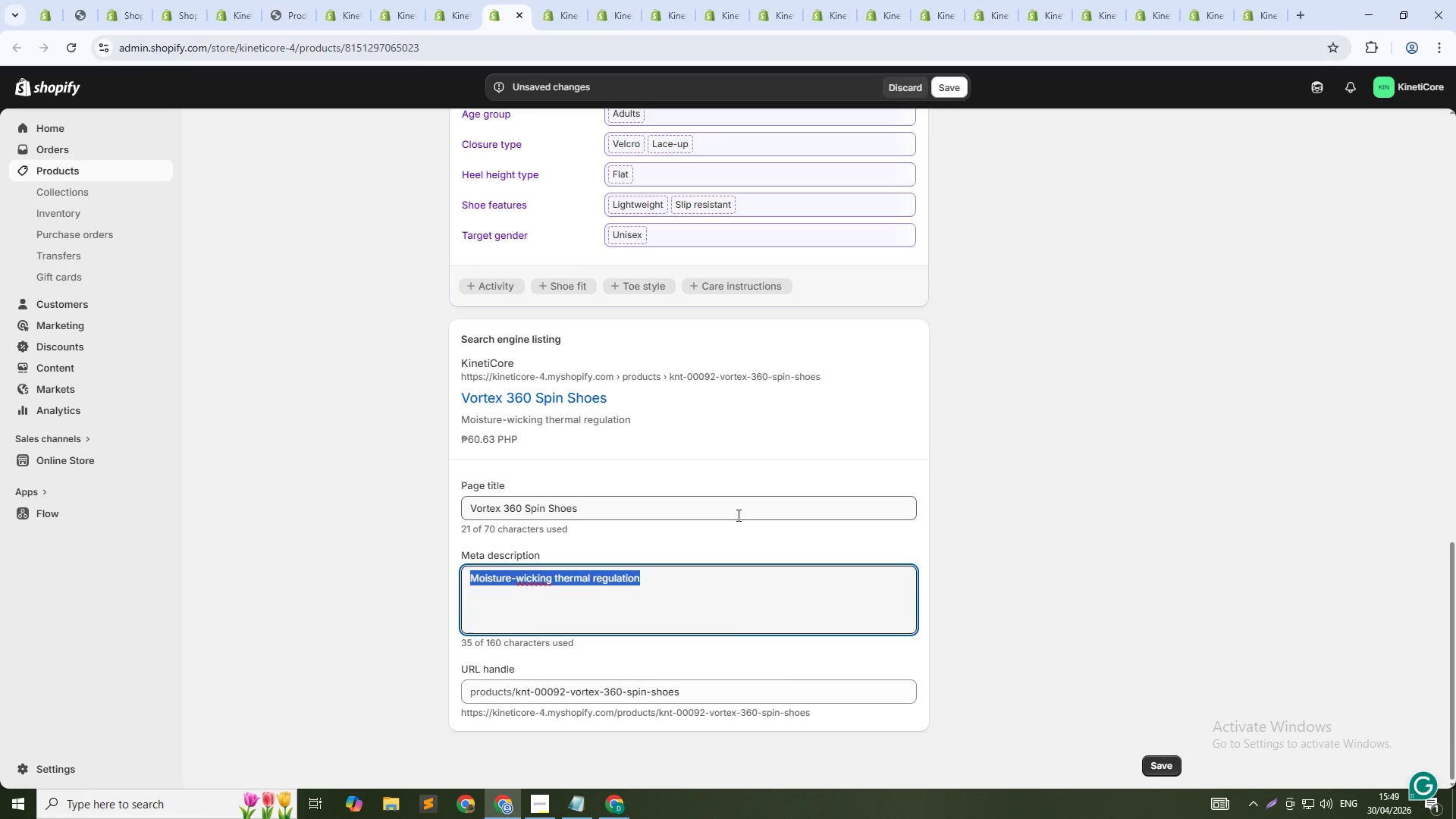 
type(Split-toe design follows natural foot movement. Pivot ot)
key(Backspace)
type(uto)
key(Backspace)
type(sole. For fluid motion. Shop now.)
 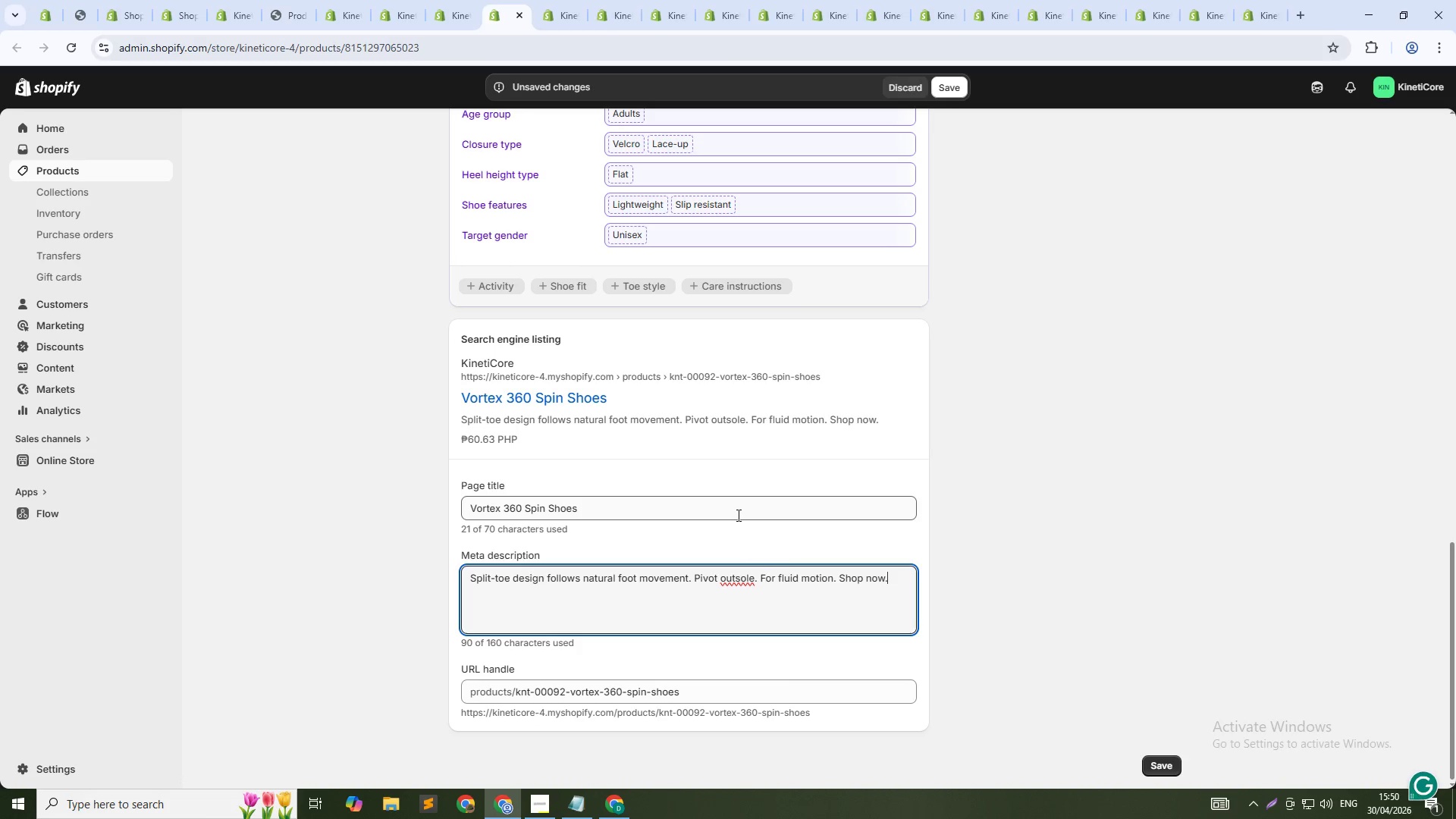 
left_click([726, 700])
 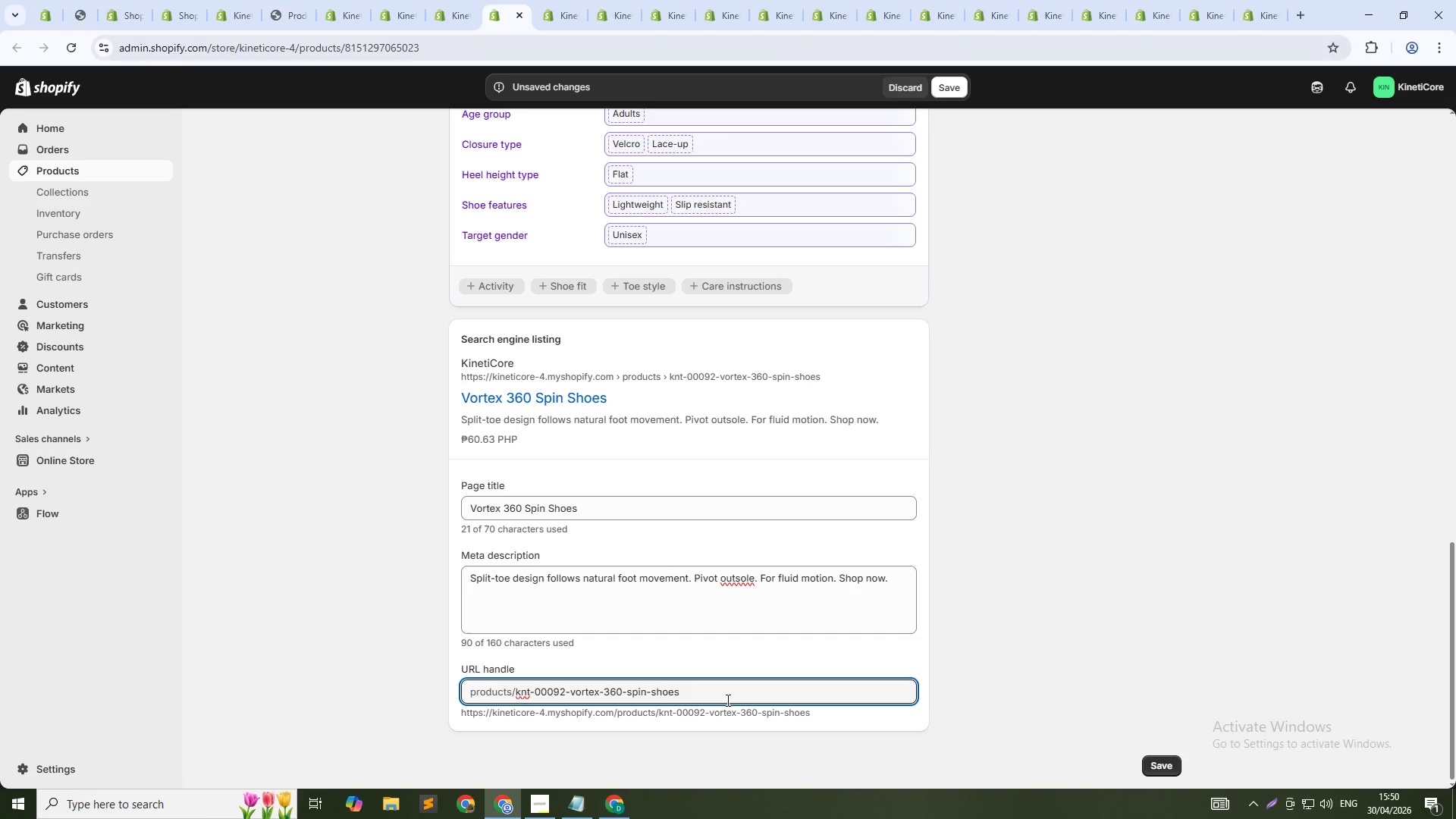 
key(NumpadSubtract)
 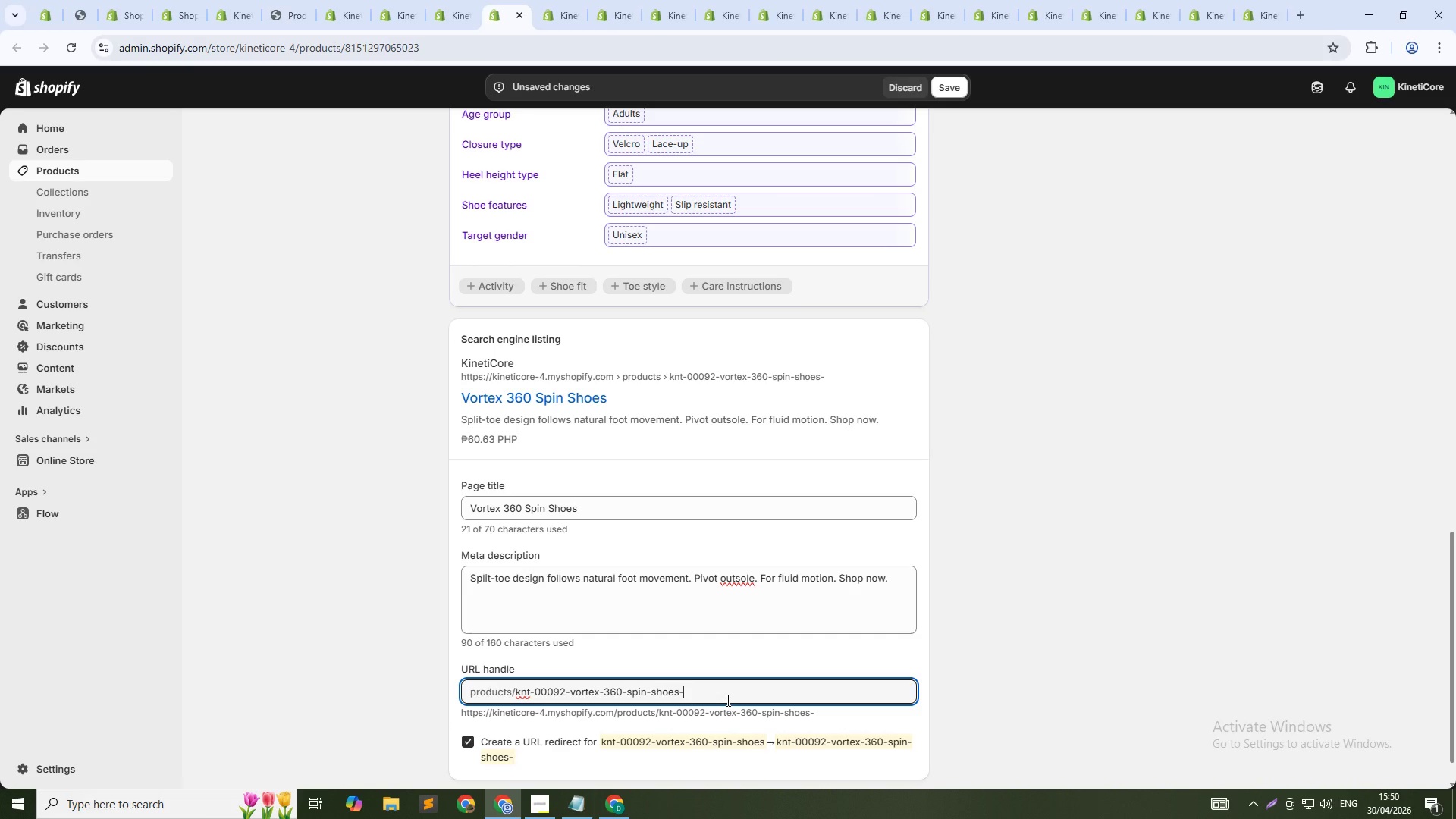 
key(Numpad9)
 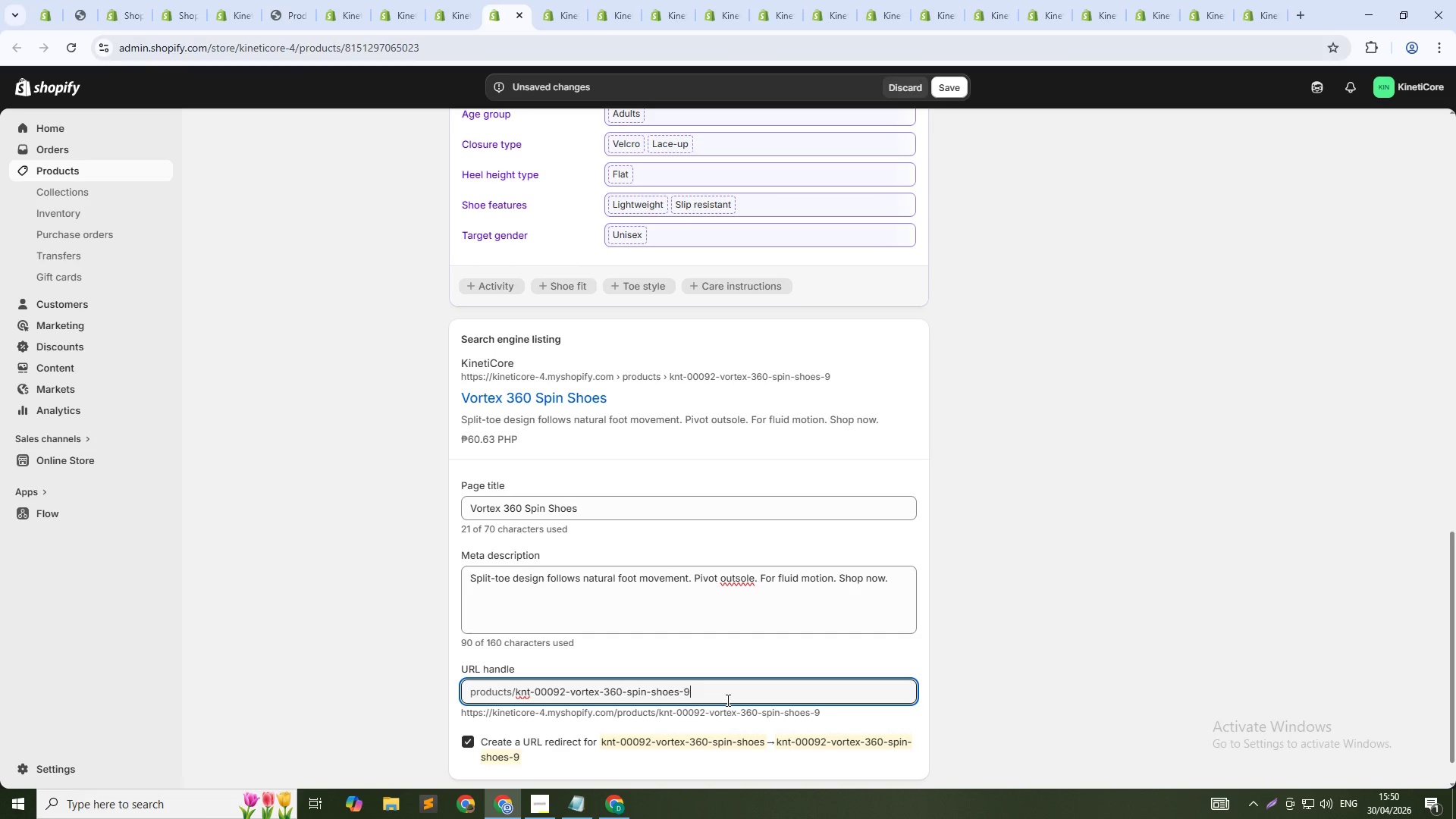 
key(Numpad2)
 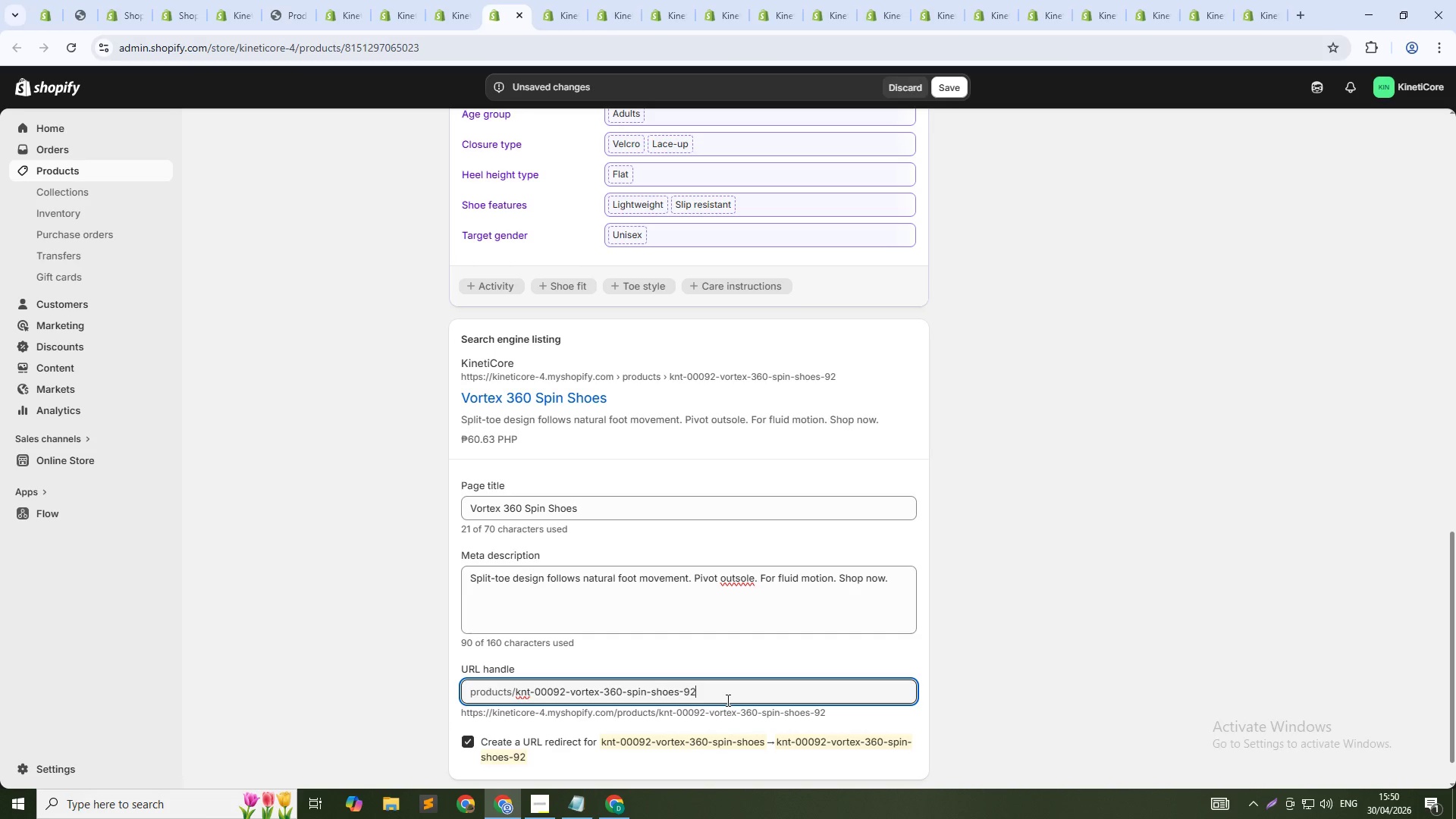 
key(ArrowUp)
 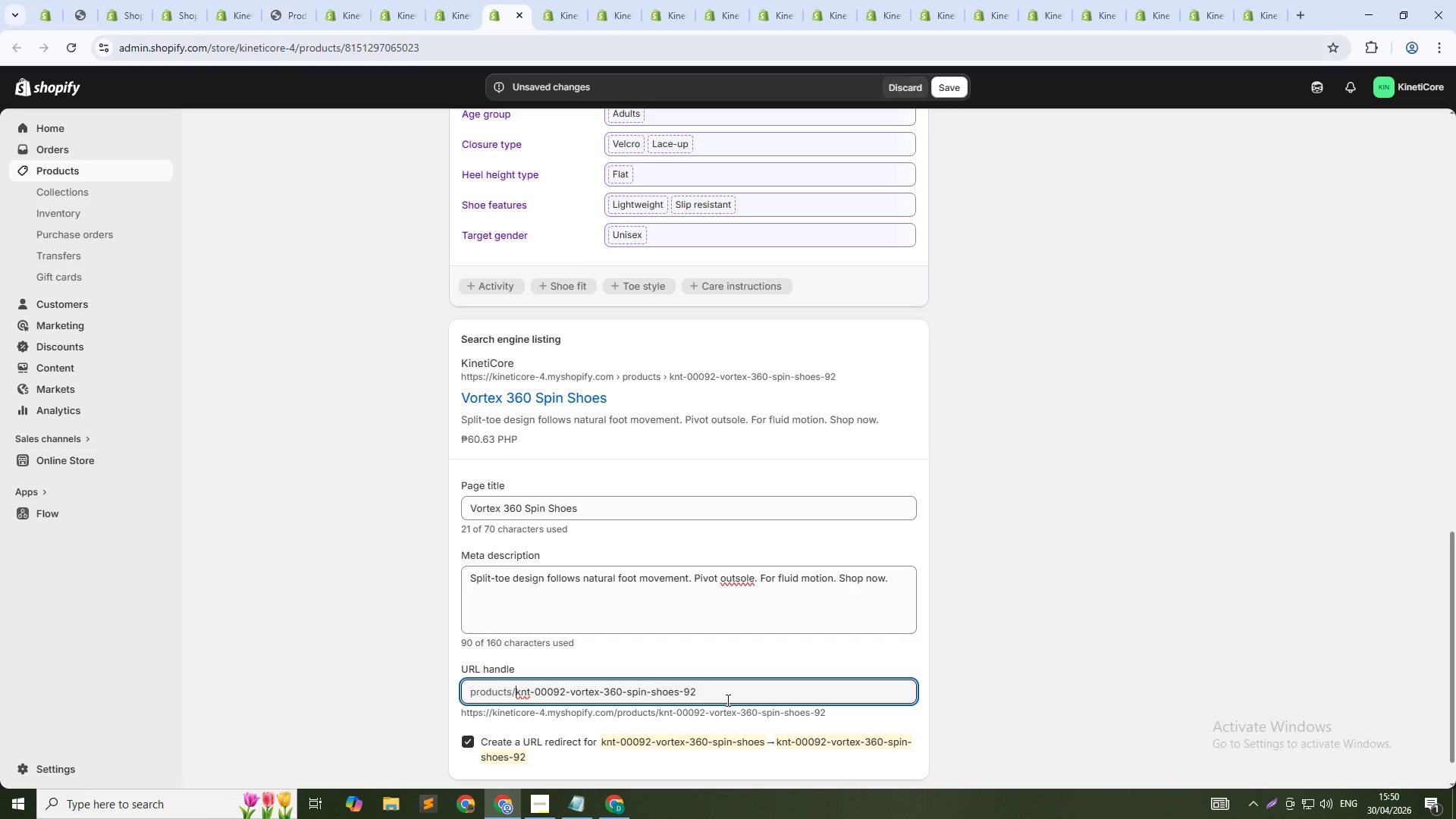 
key(Control+Shift+ArrowRight)
 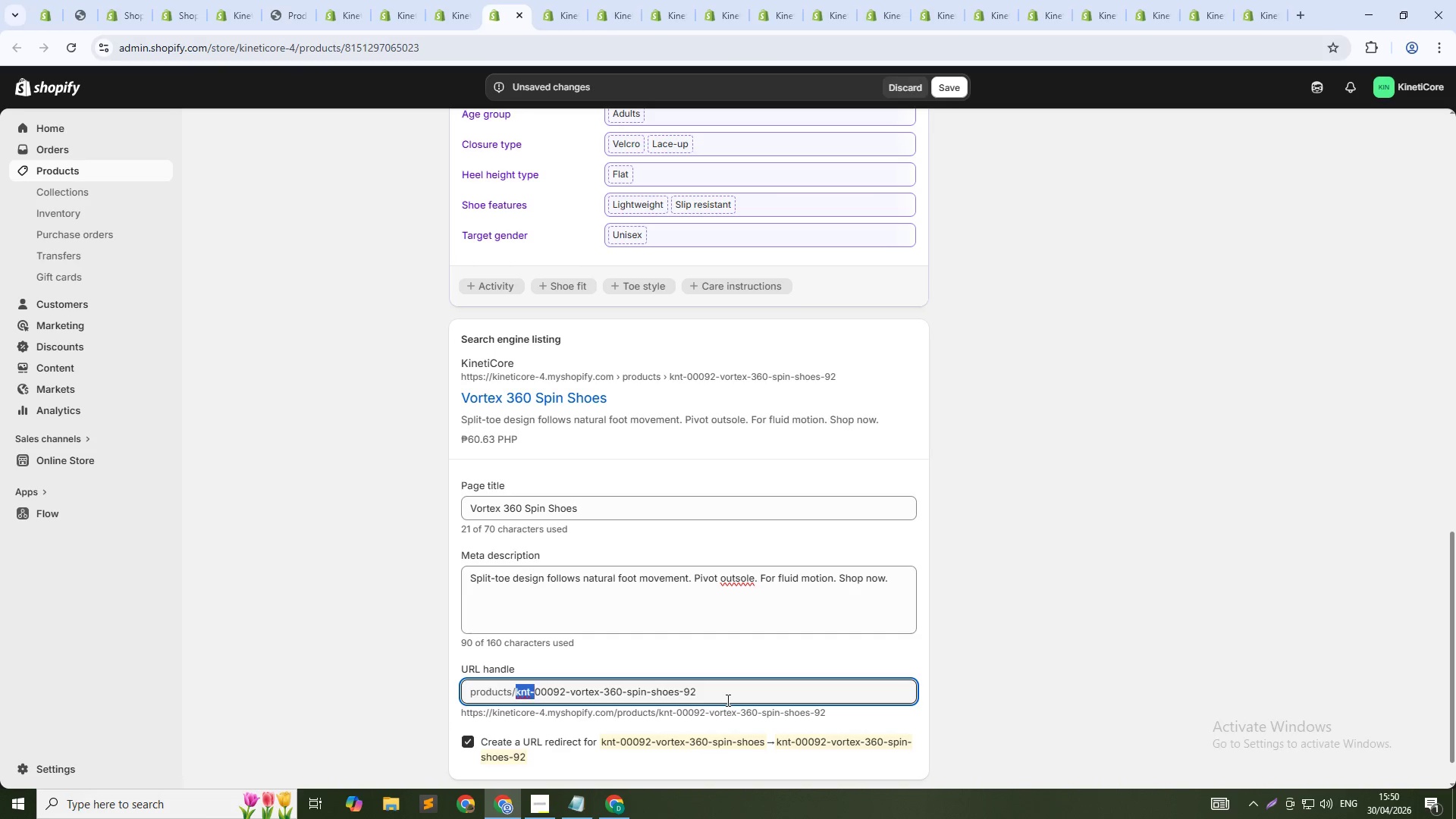 
key(Control+Shift+ArrowRight)
 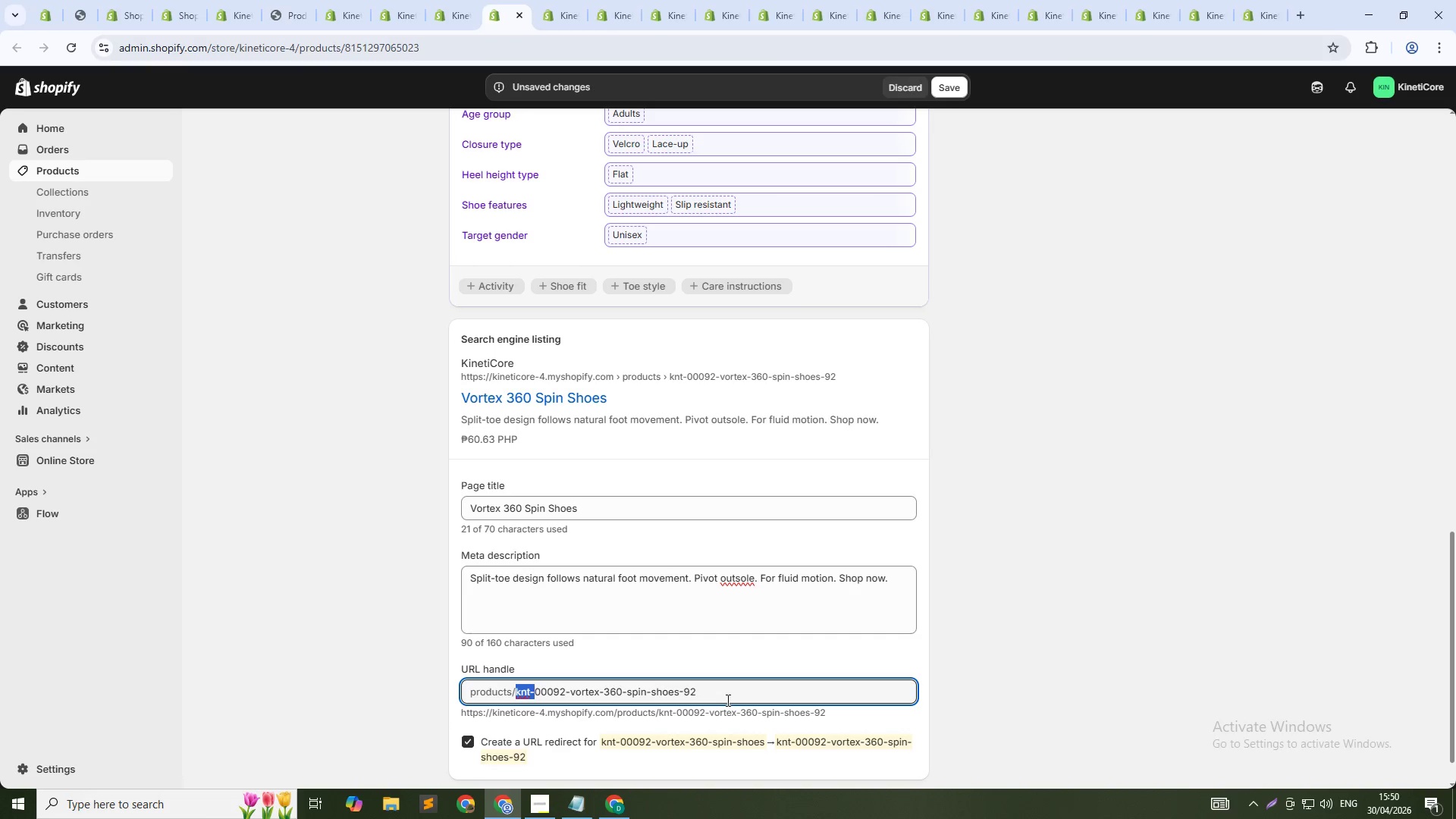 
key(Control+Shift+ArrowRight)
 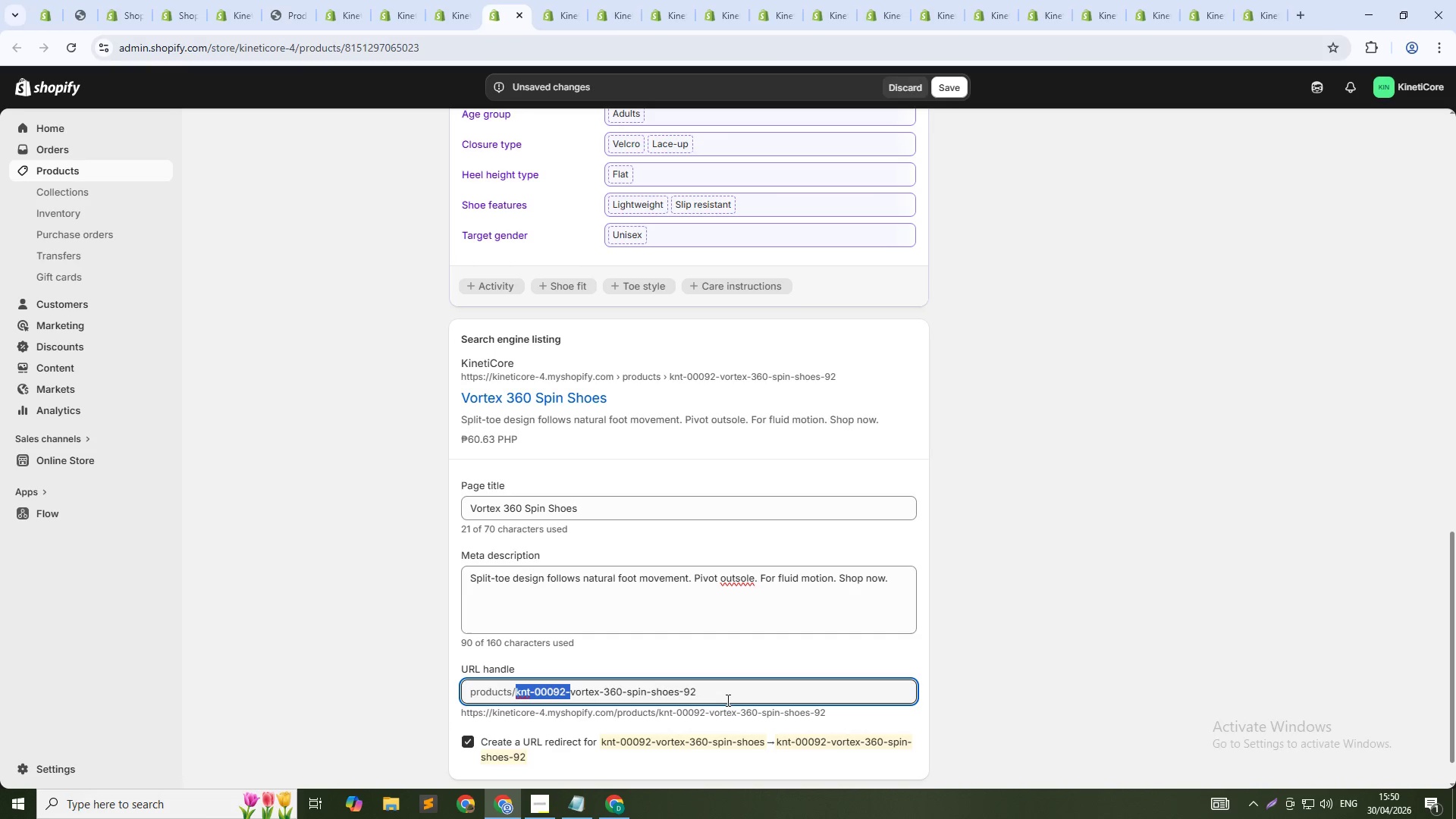 
key(Control+Shift+ArrowRight)
 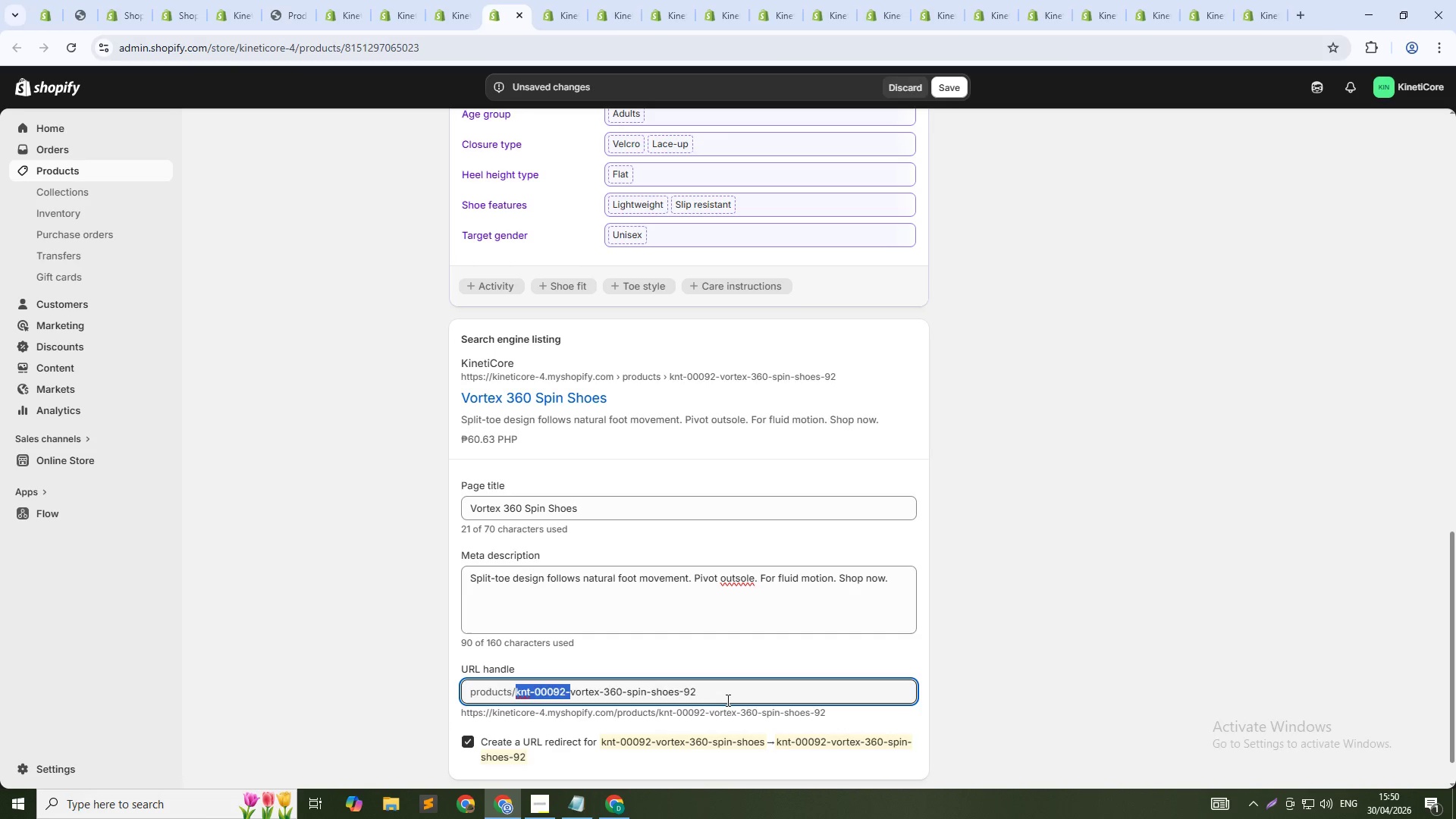 
key(Backspace)
 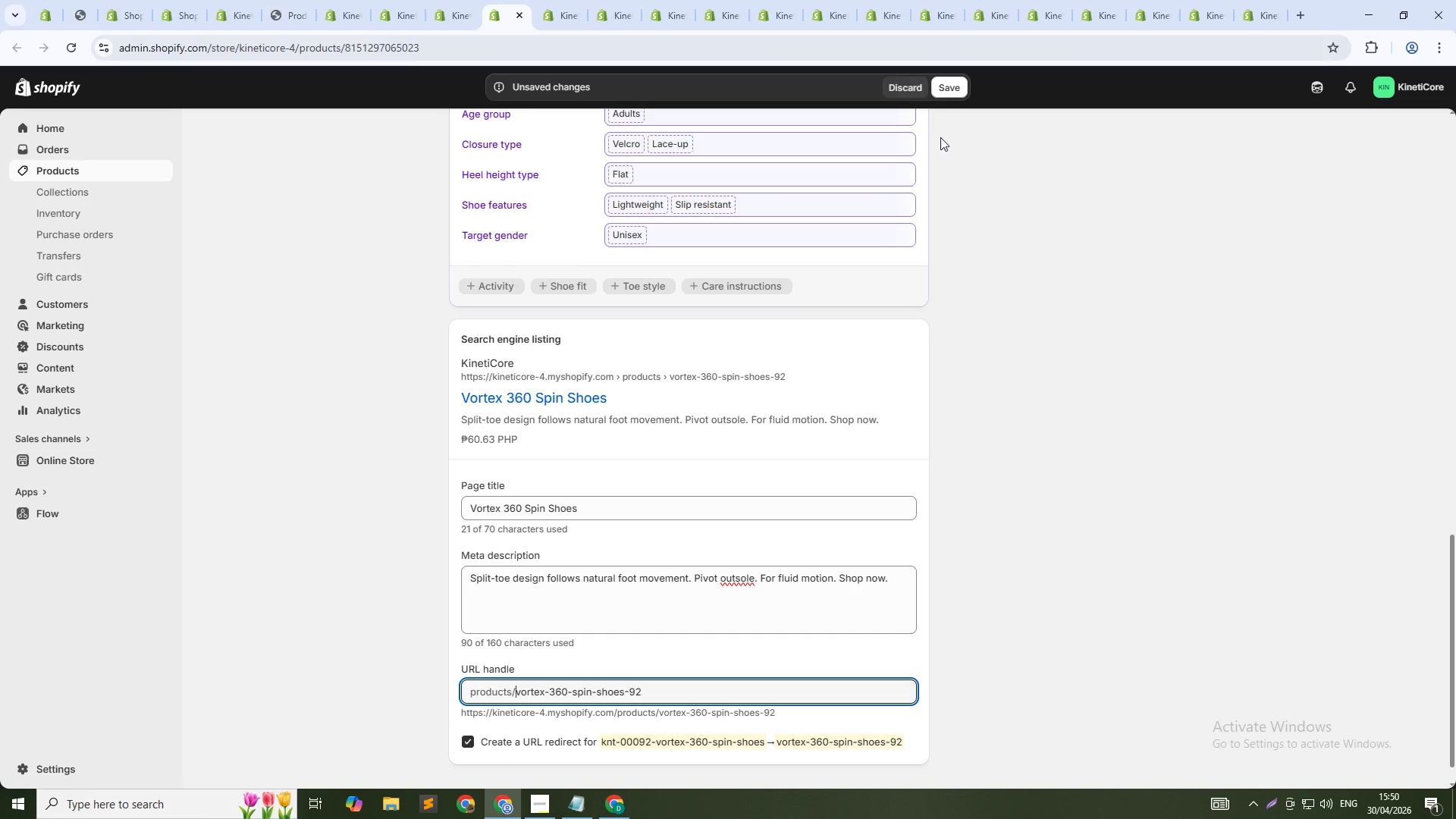 
left_click([937, 93])
 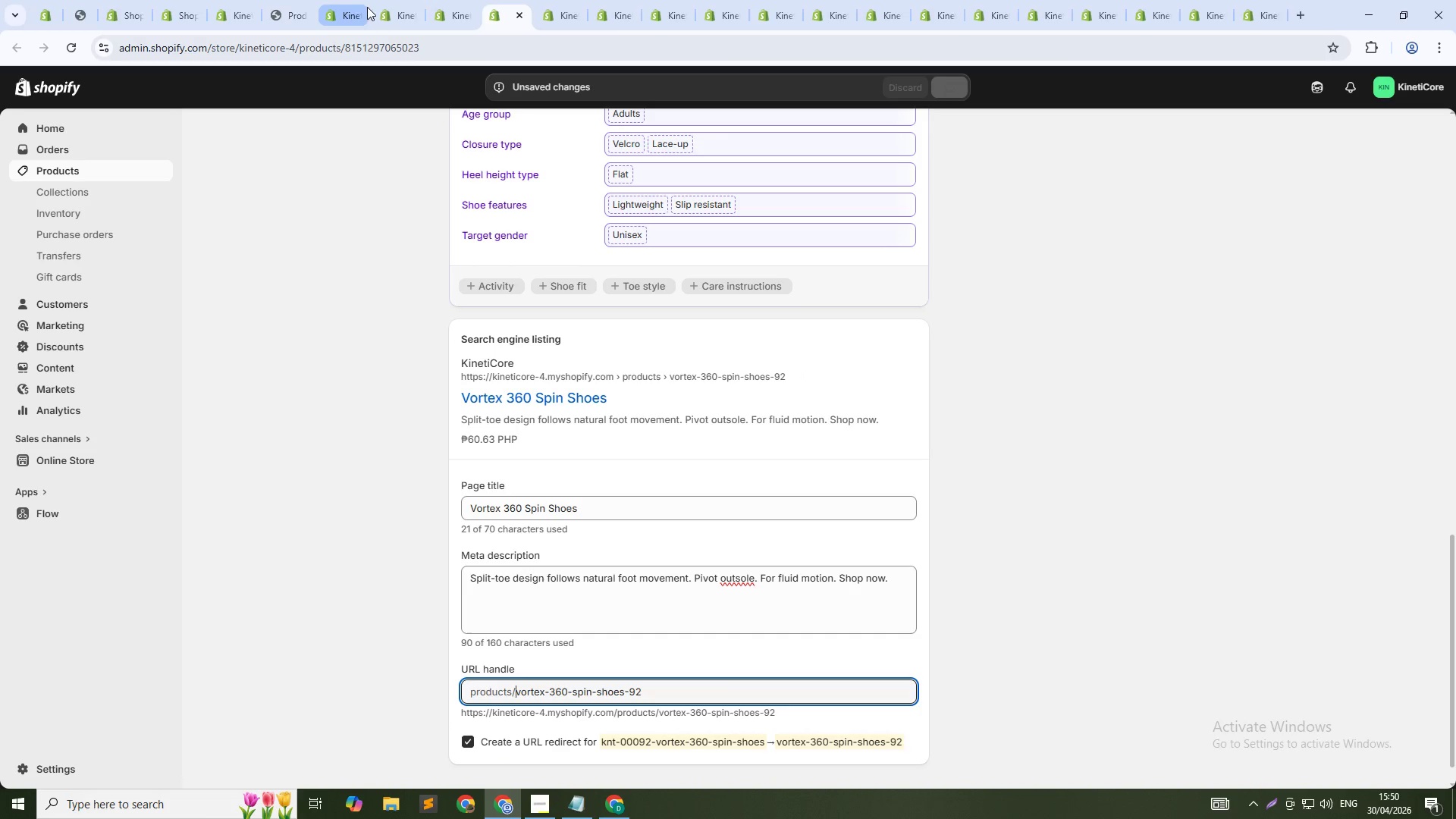 
middle_click([390, 10])
 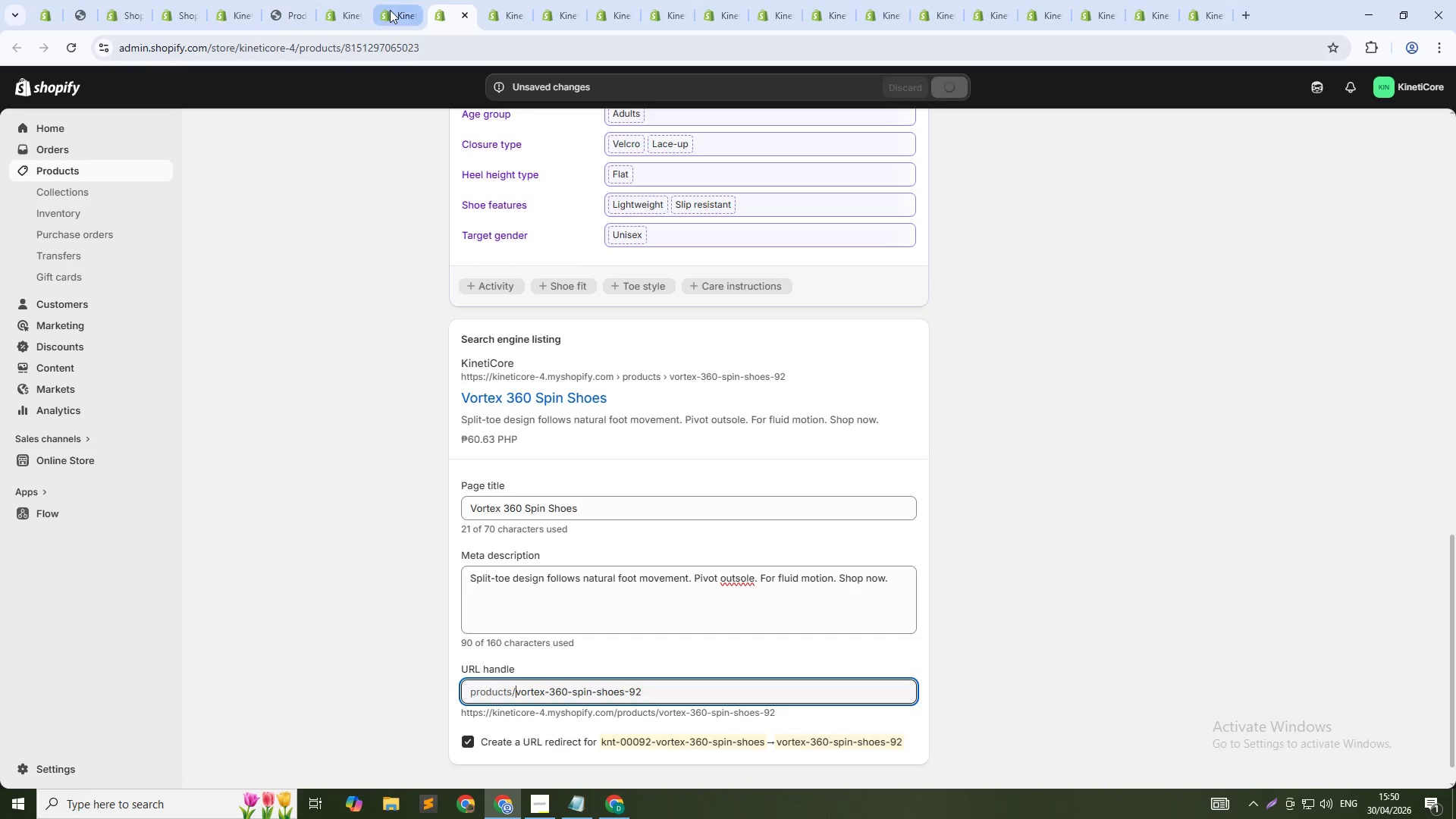 
middle_click([390, 10])
 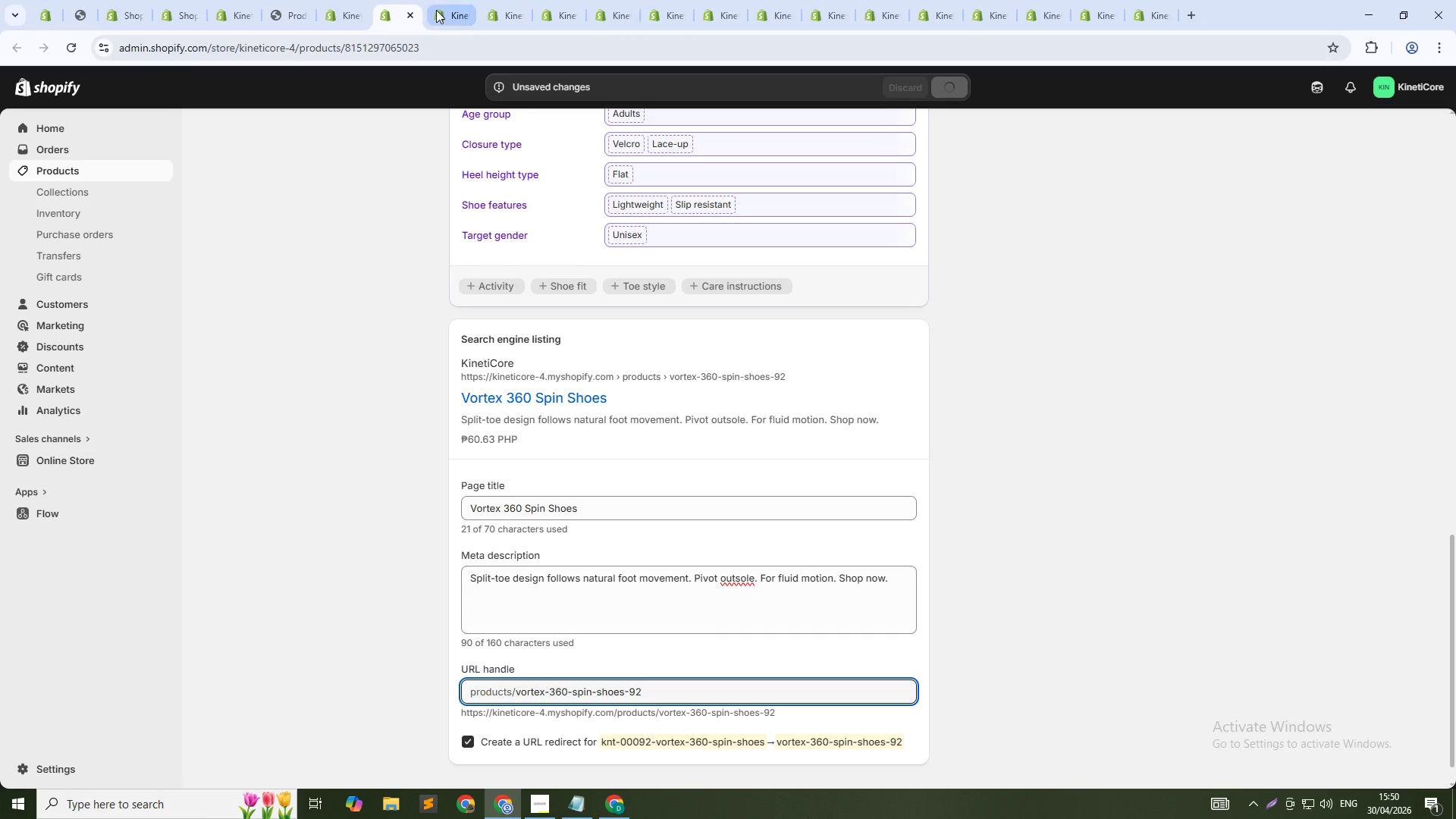 
left_click([436, 10])
 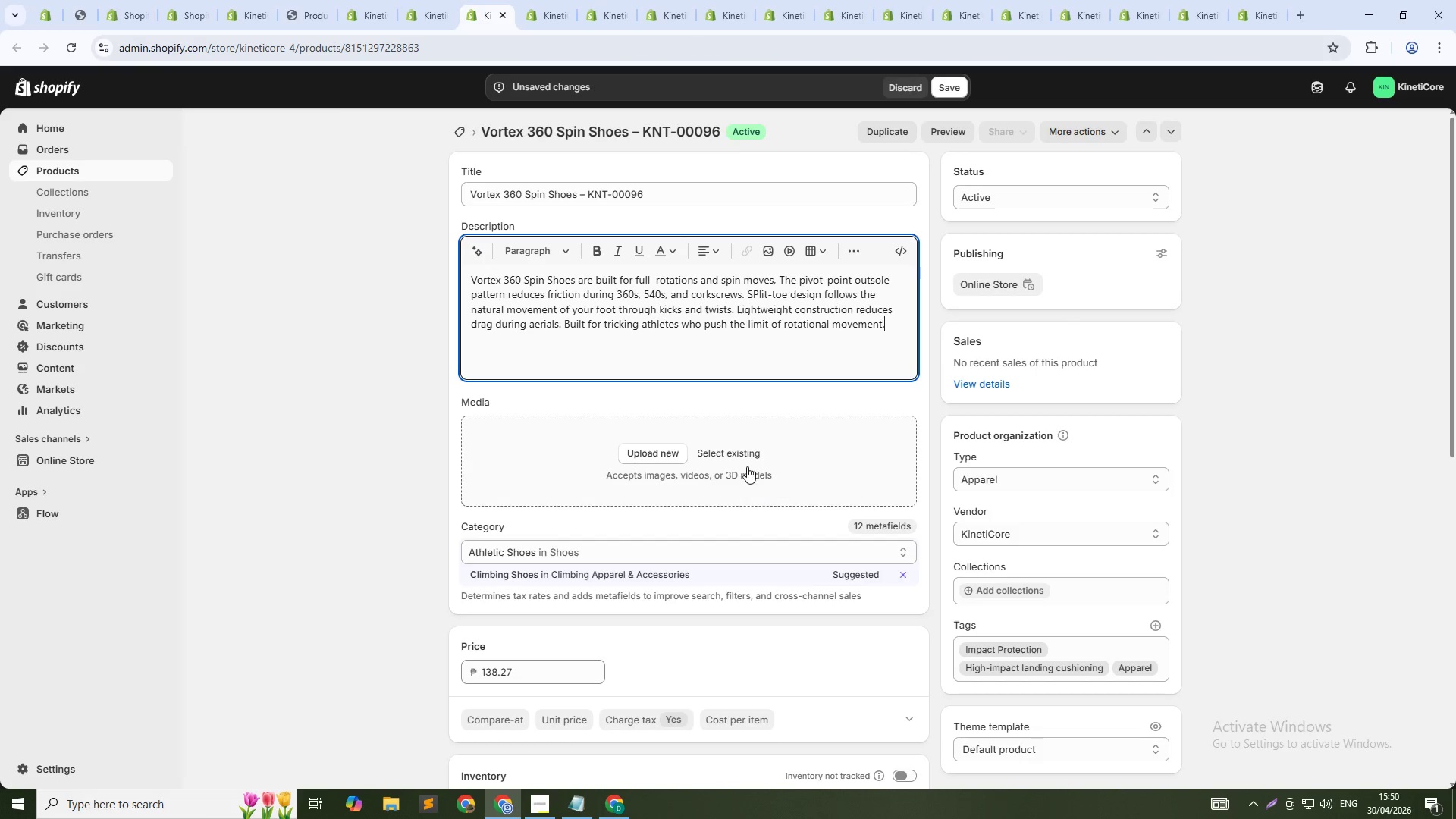 
left_click([745, 459])
 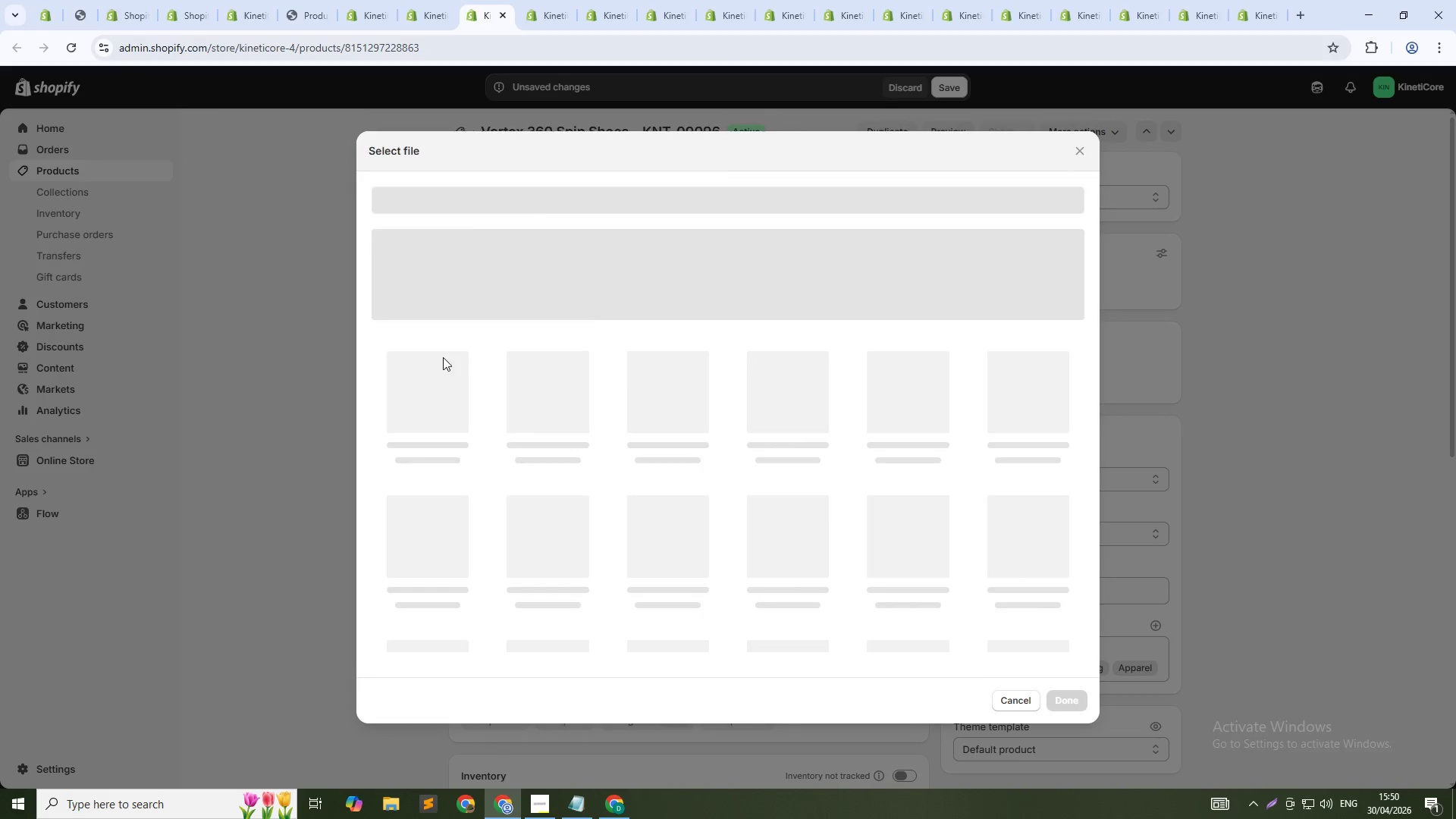 
left_click([427, 379])
 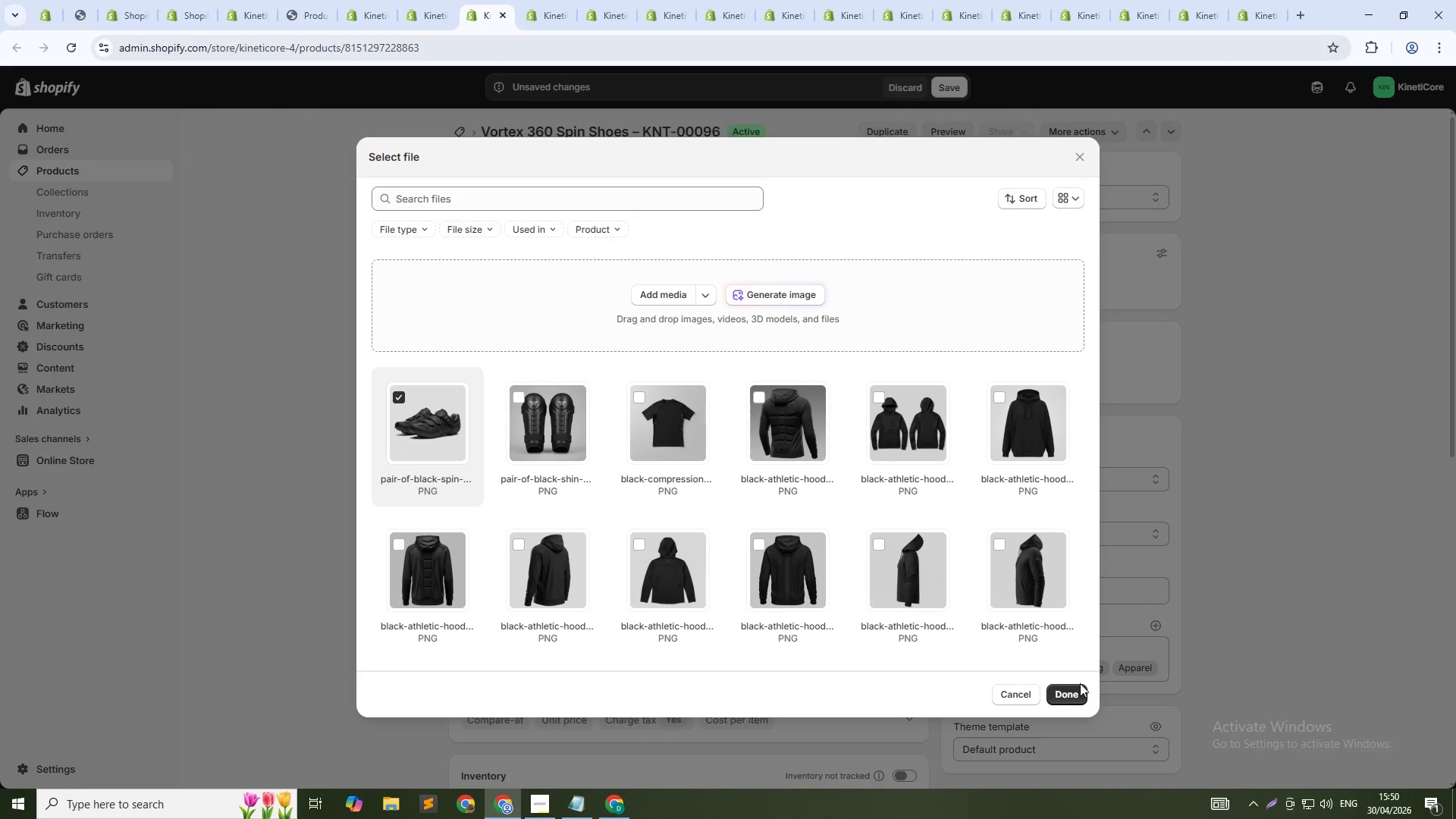 
left_click([1072, 697])
 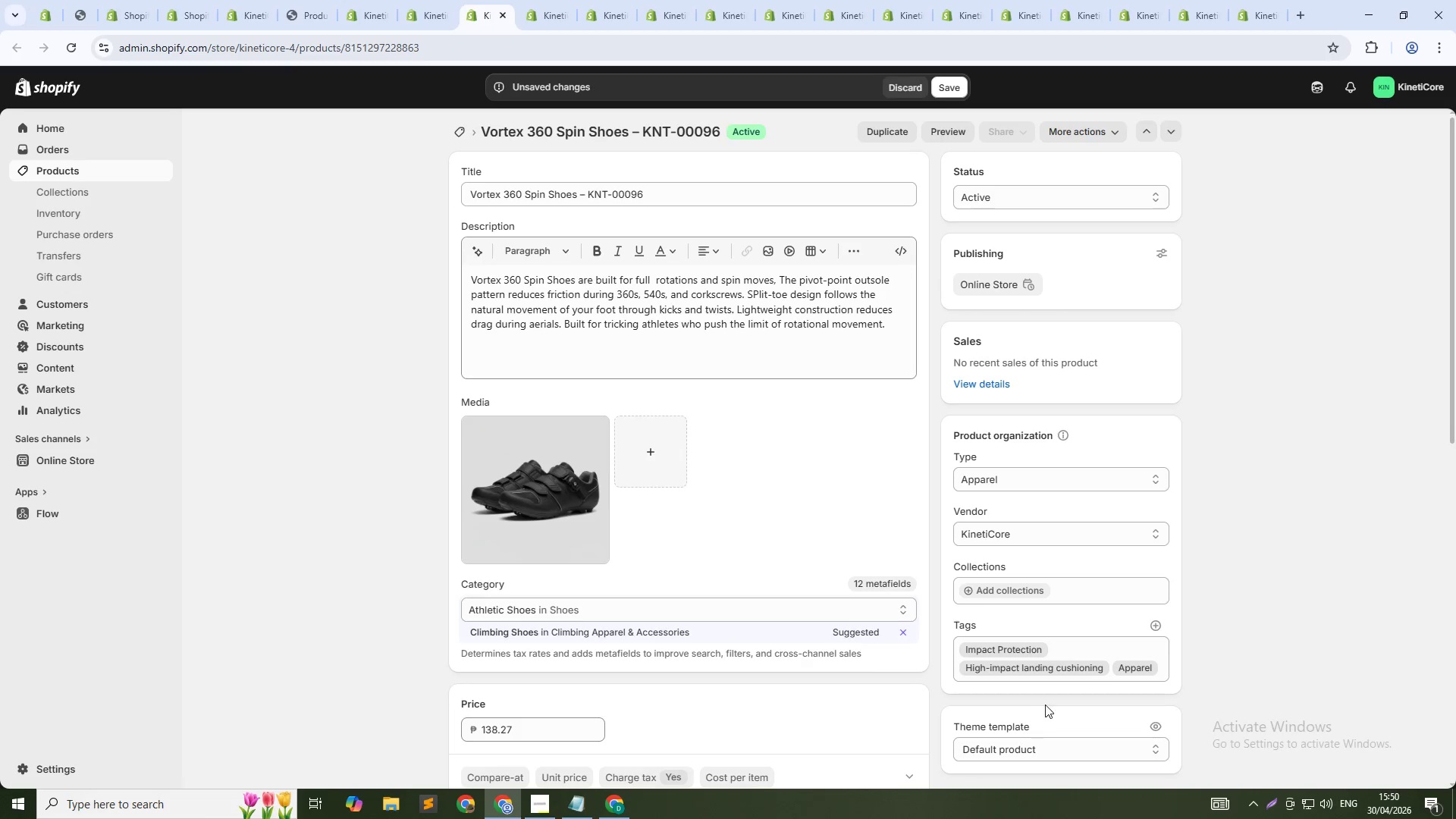 
scroll: coordinate [989, 720], scroll_direction: down, amount: 25.0
 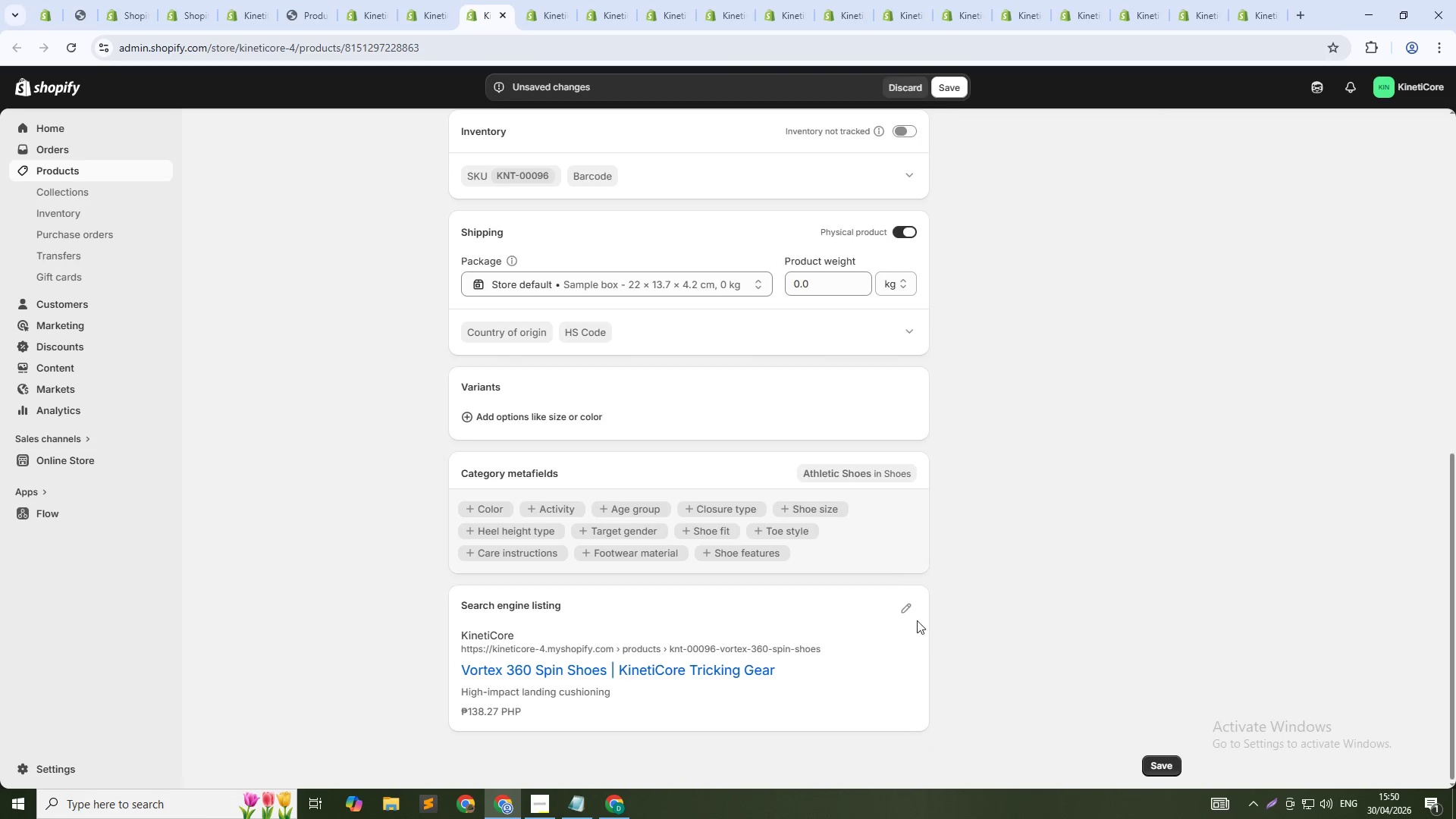 
left_click([899, 610])
 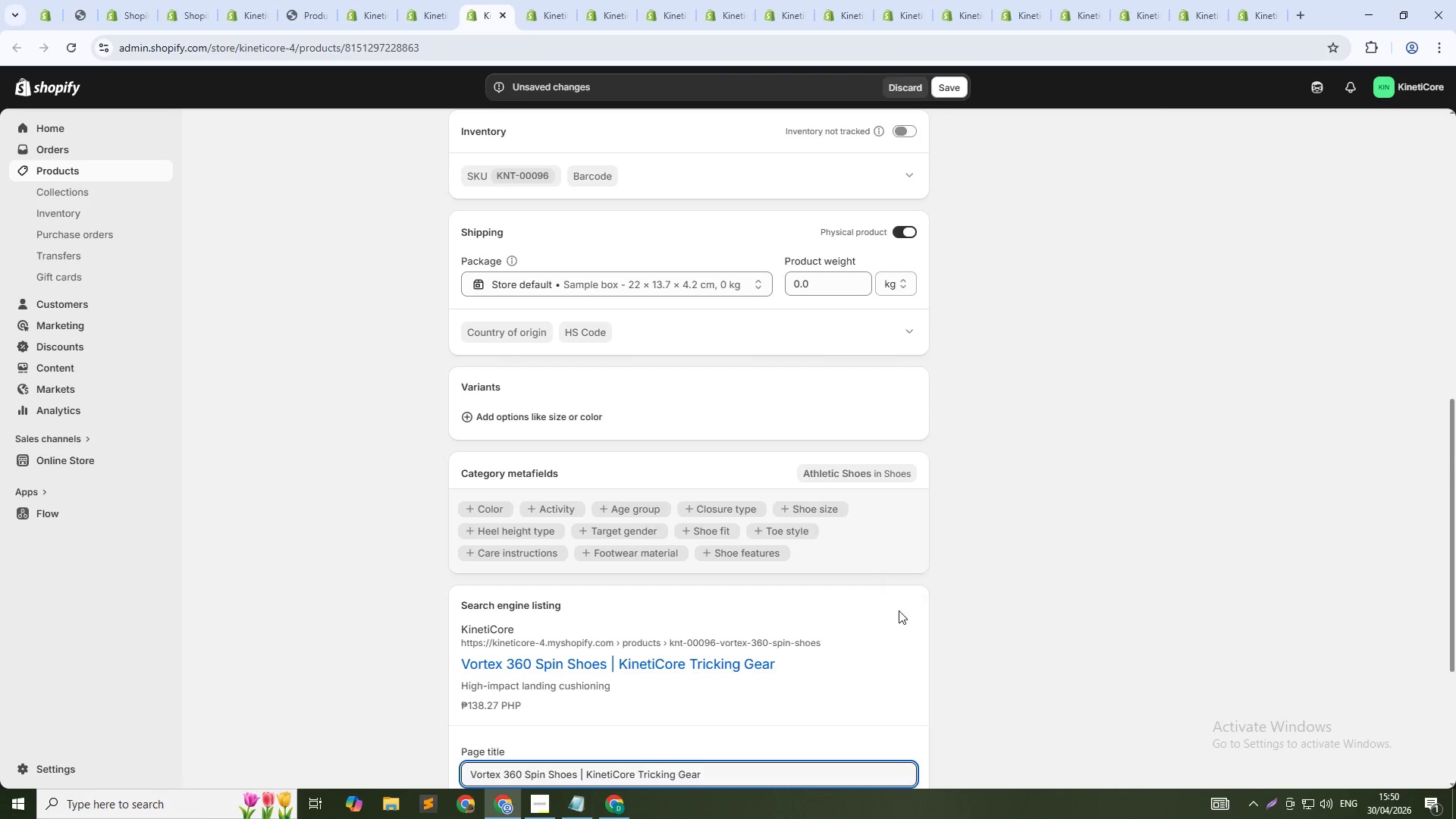 
scroll: coordinate [776, 701], scroll_direction: down, amount: 12.0
 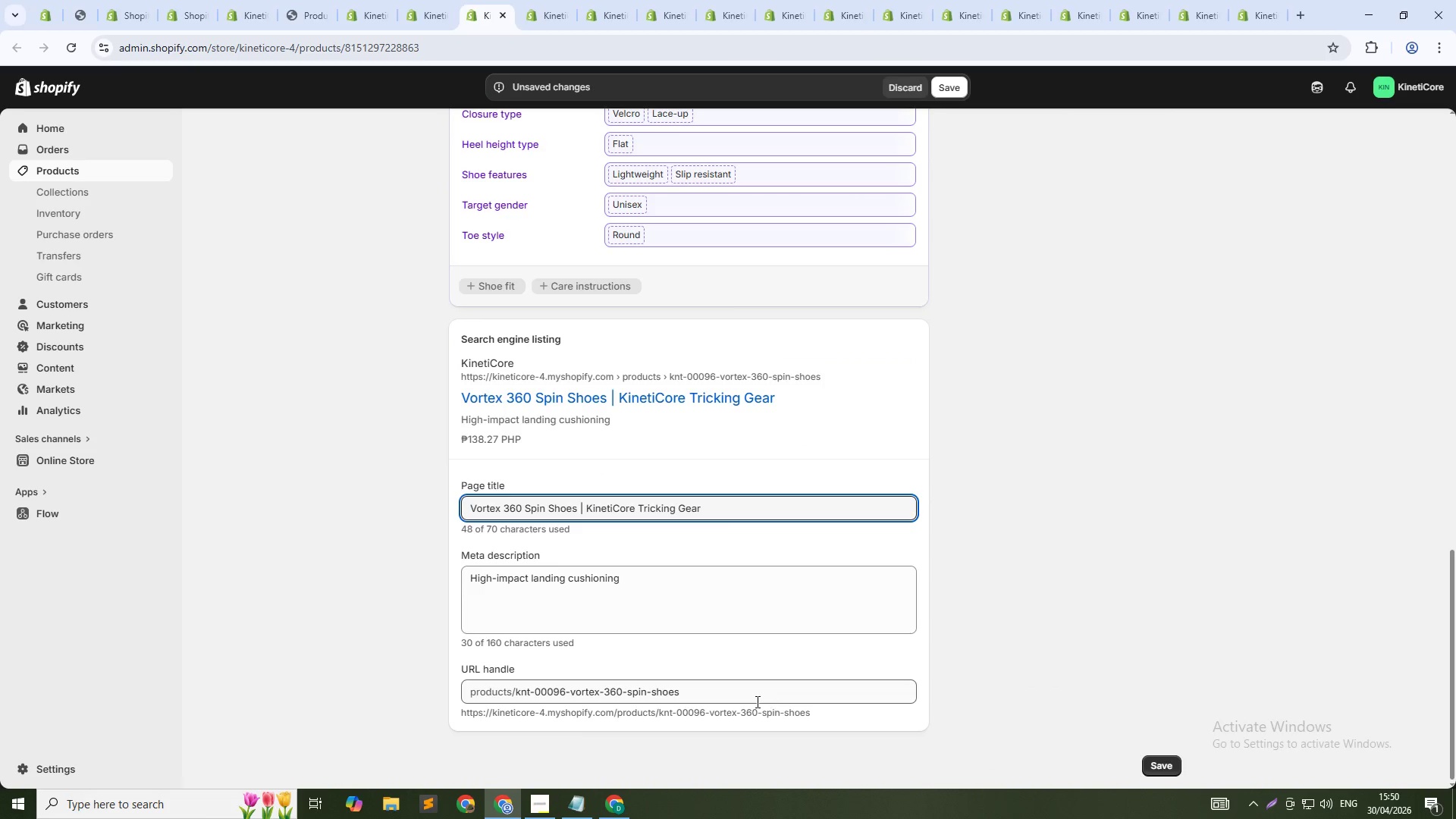 
left_click([752, 701])
 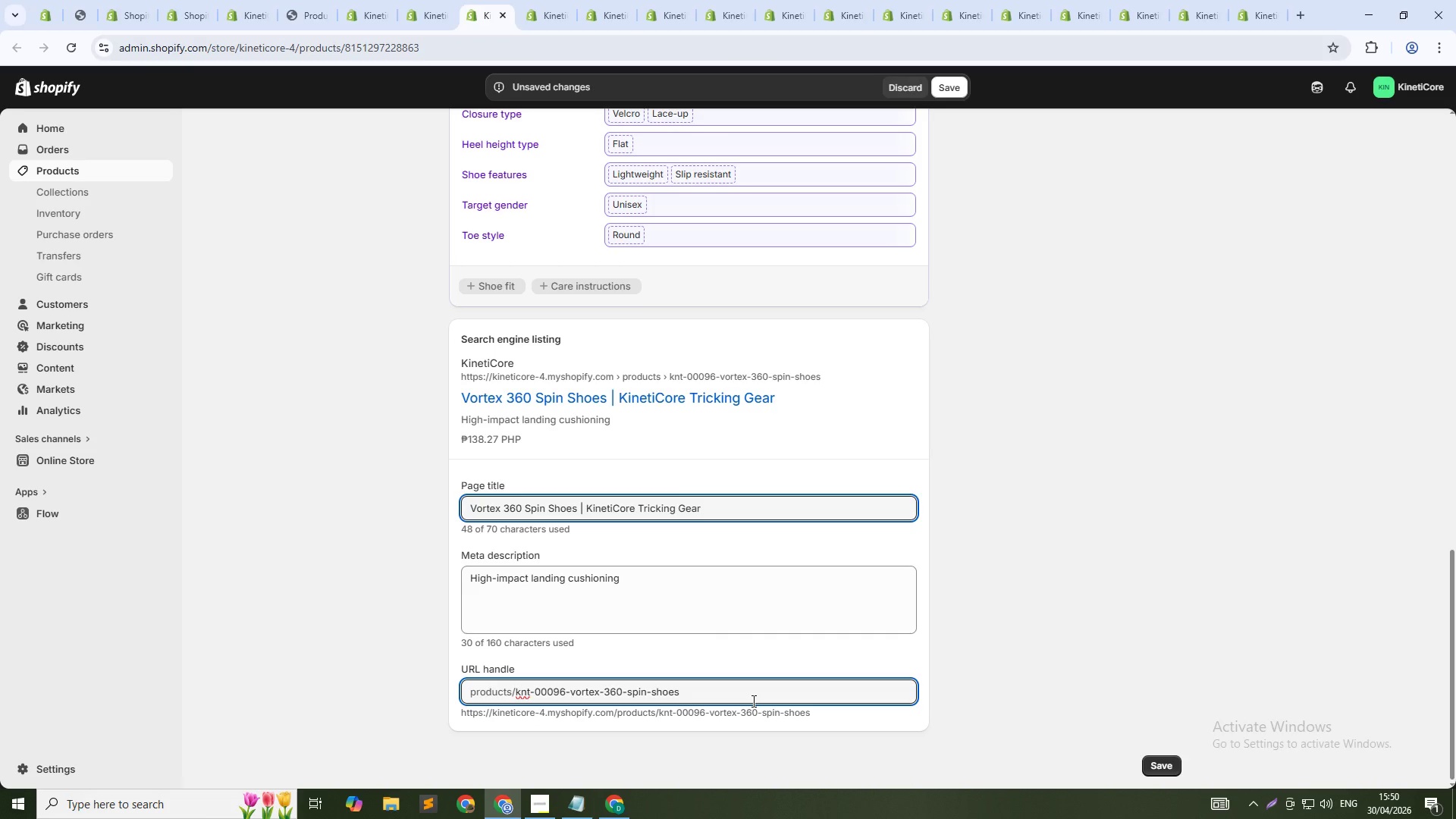 
key(NumpadSubtract)
 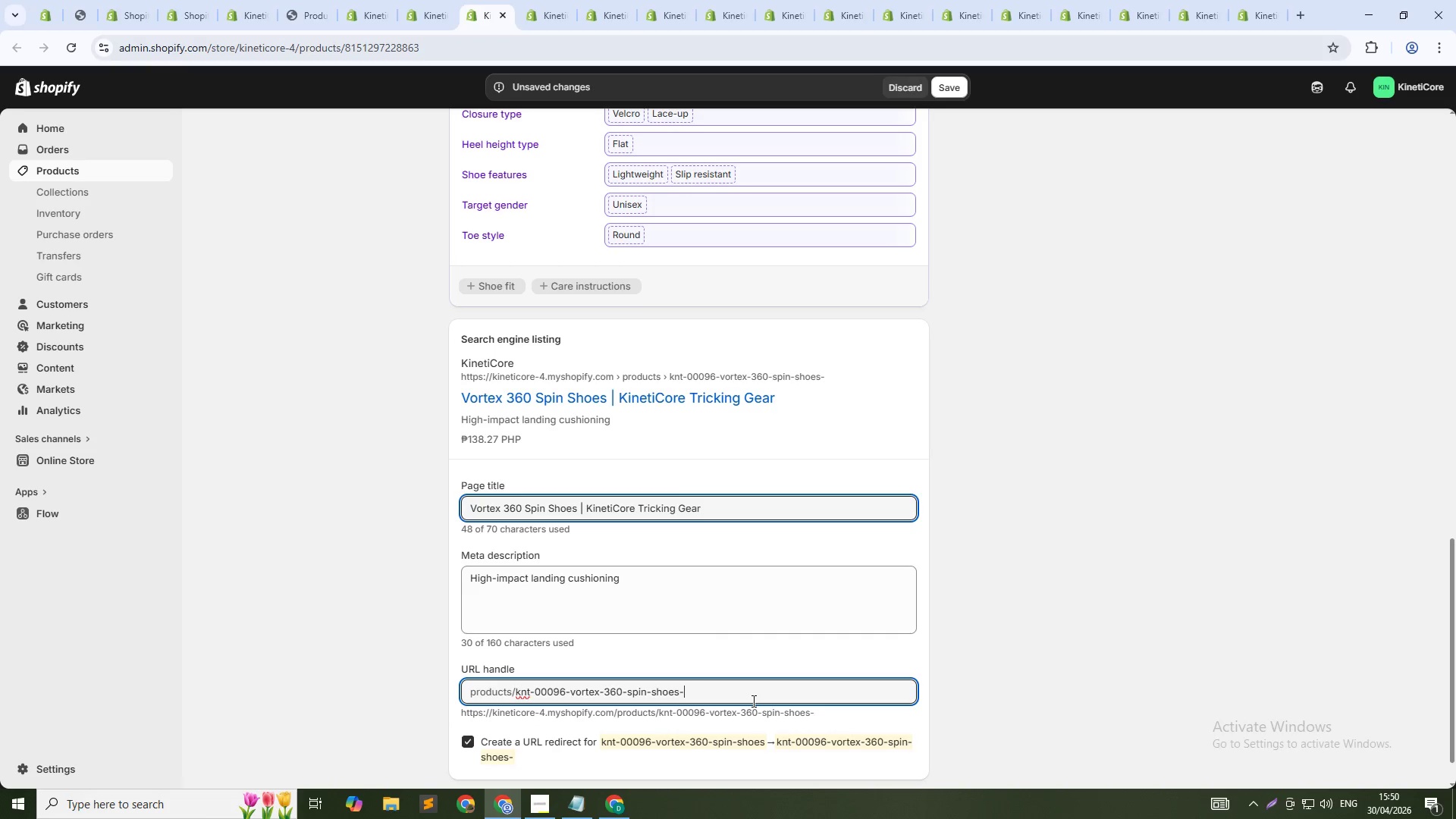 
key(Numpad3)
 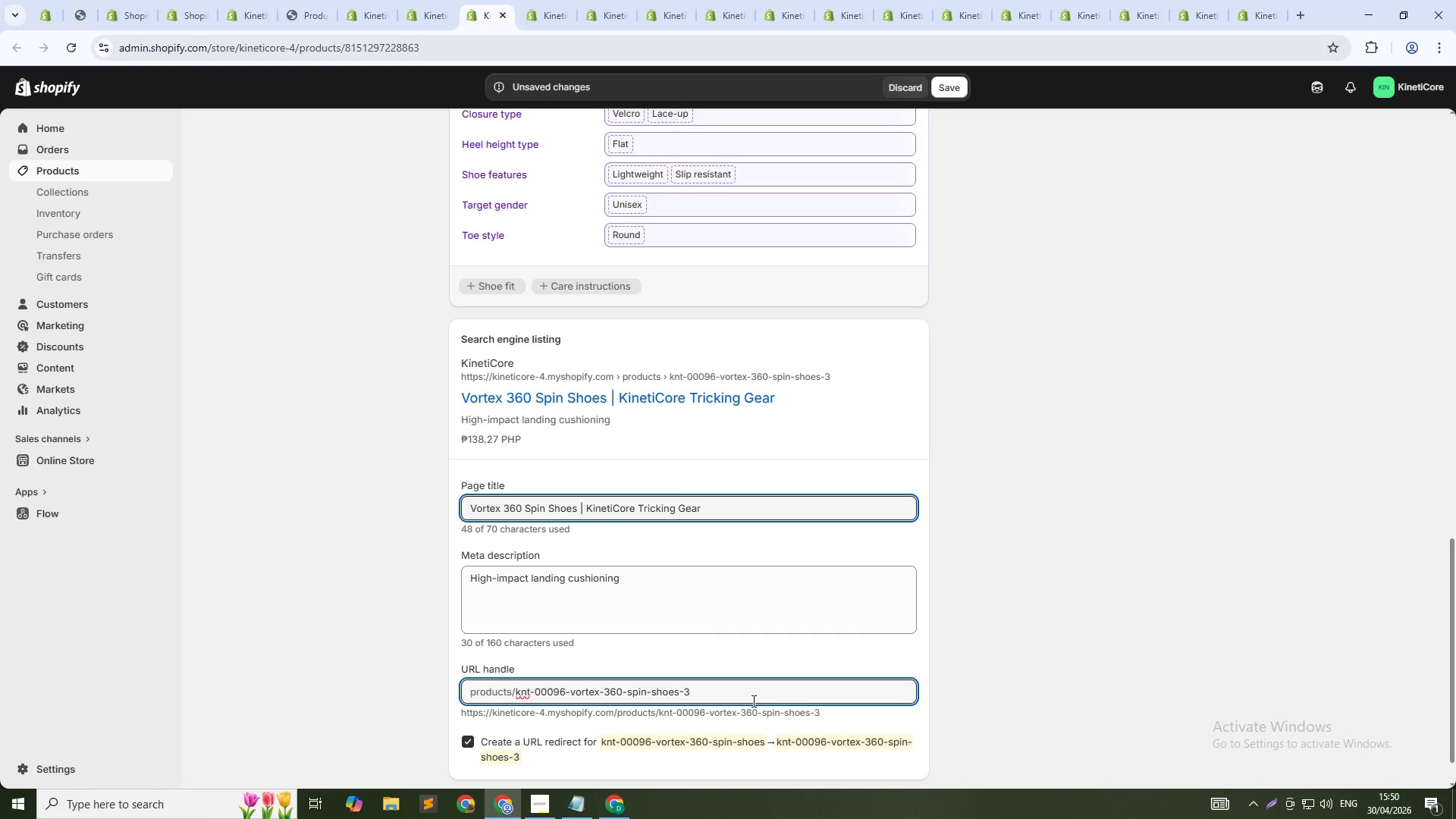 
key(Backspace)
 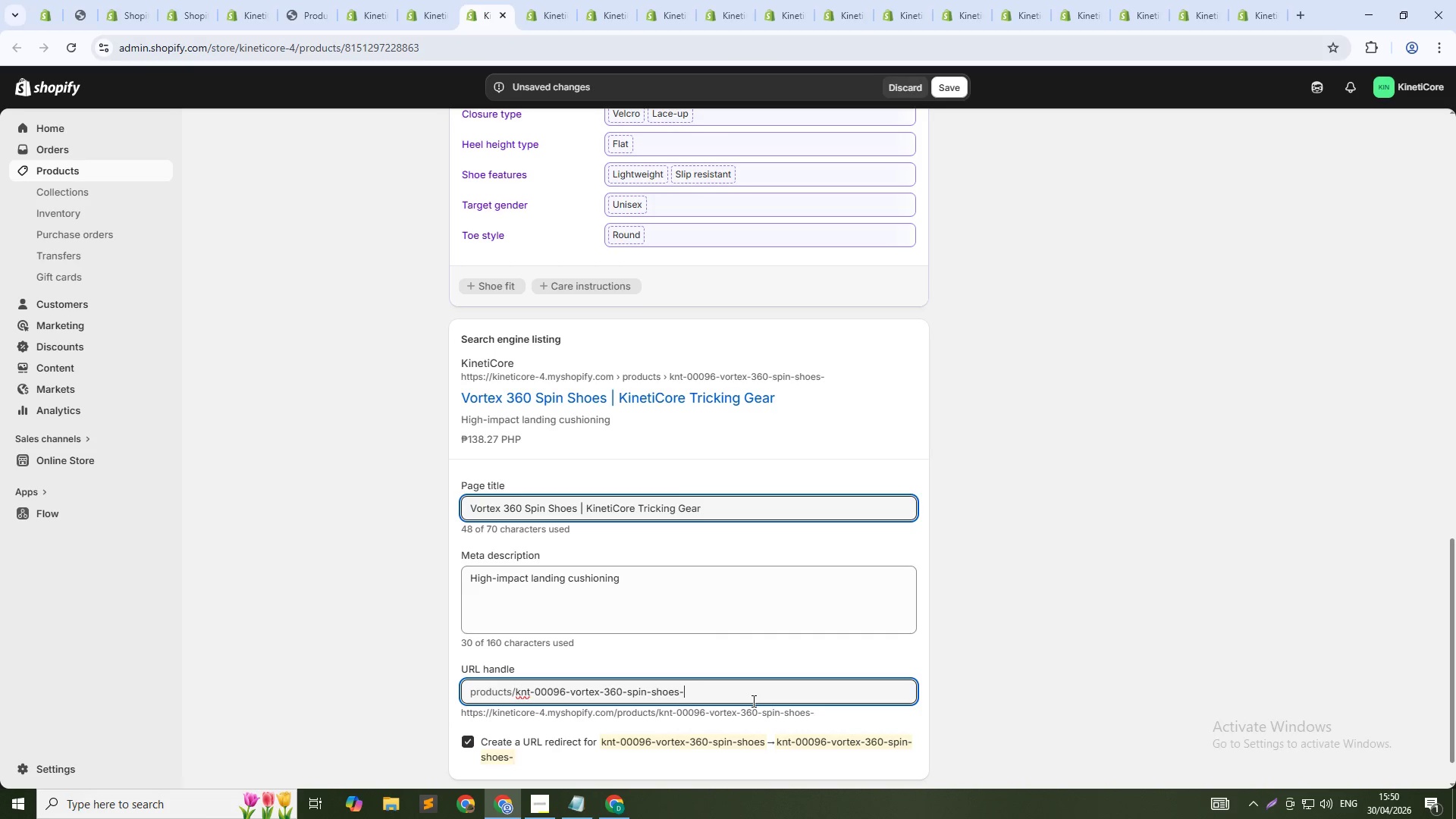 
key(Numpad9)
 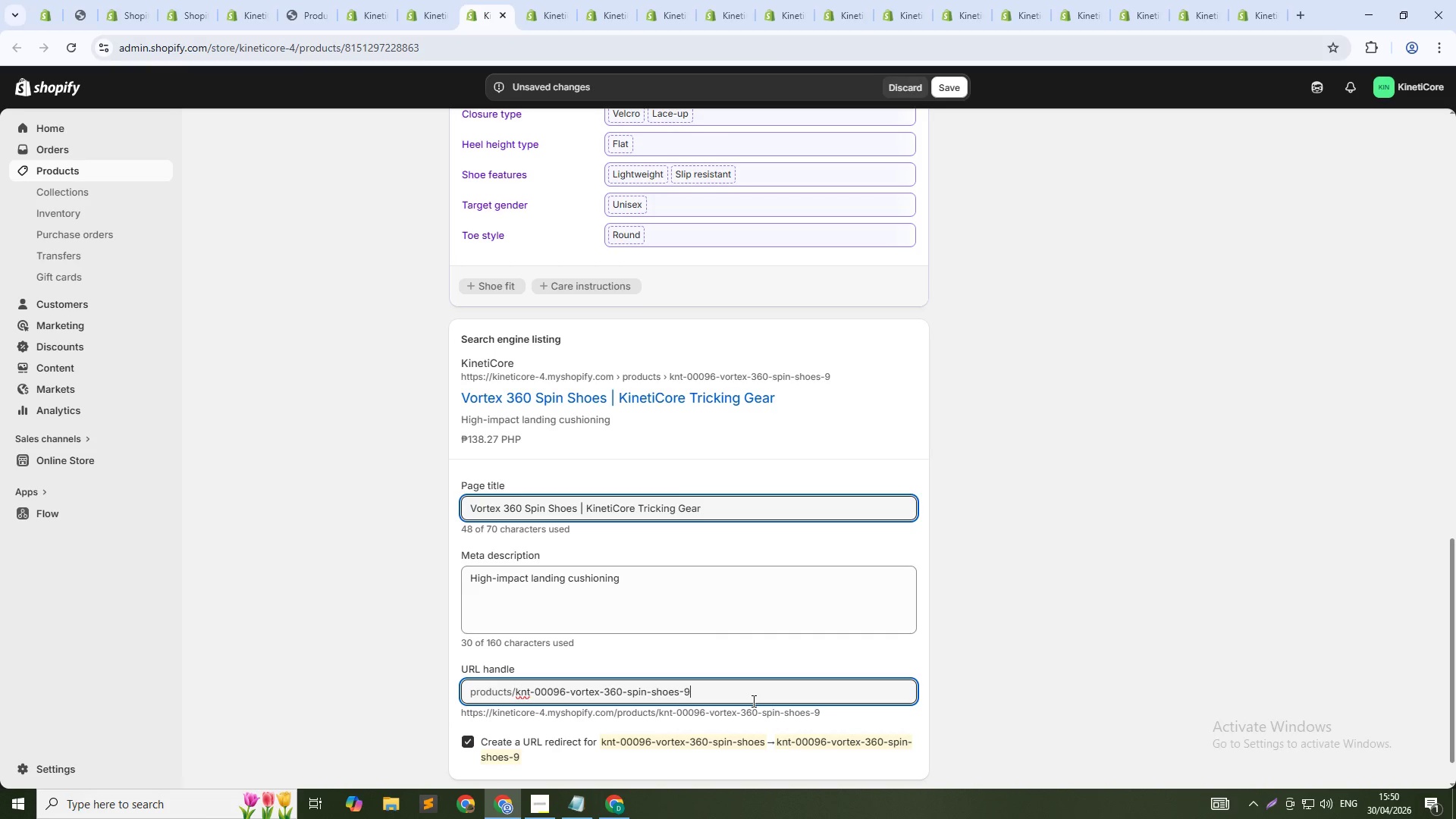 
key(Numpad6)
 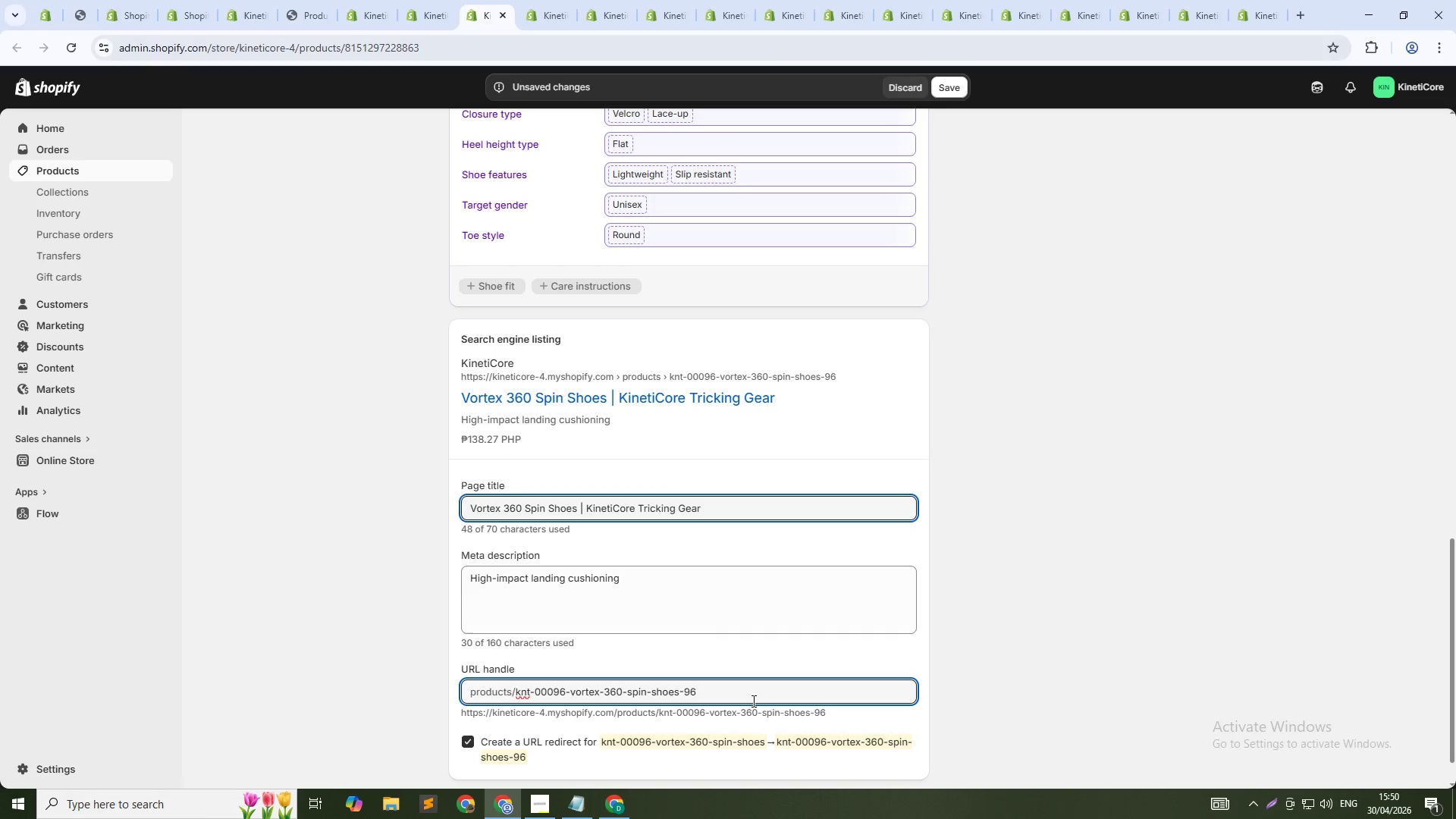 
key(ArrowUp)
 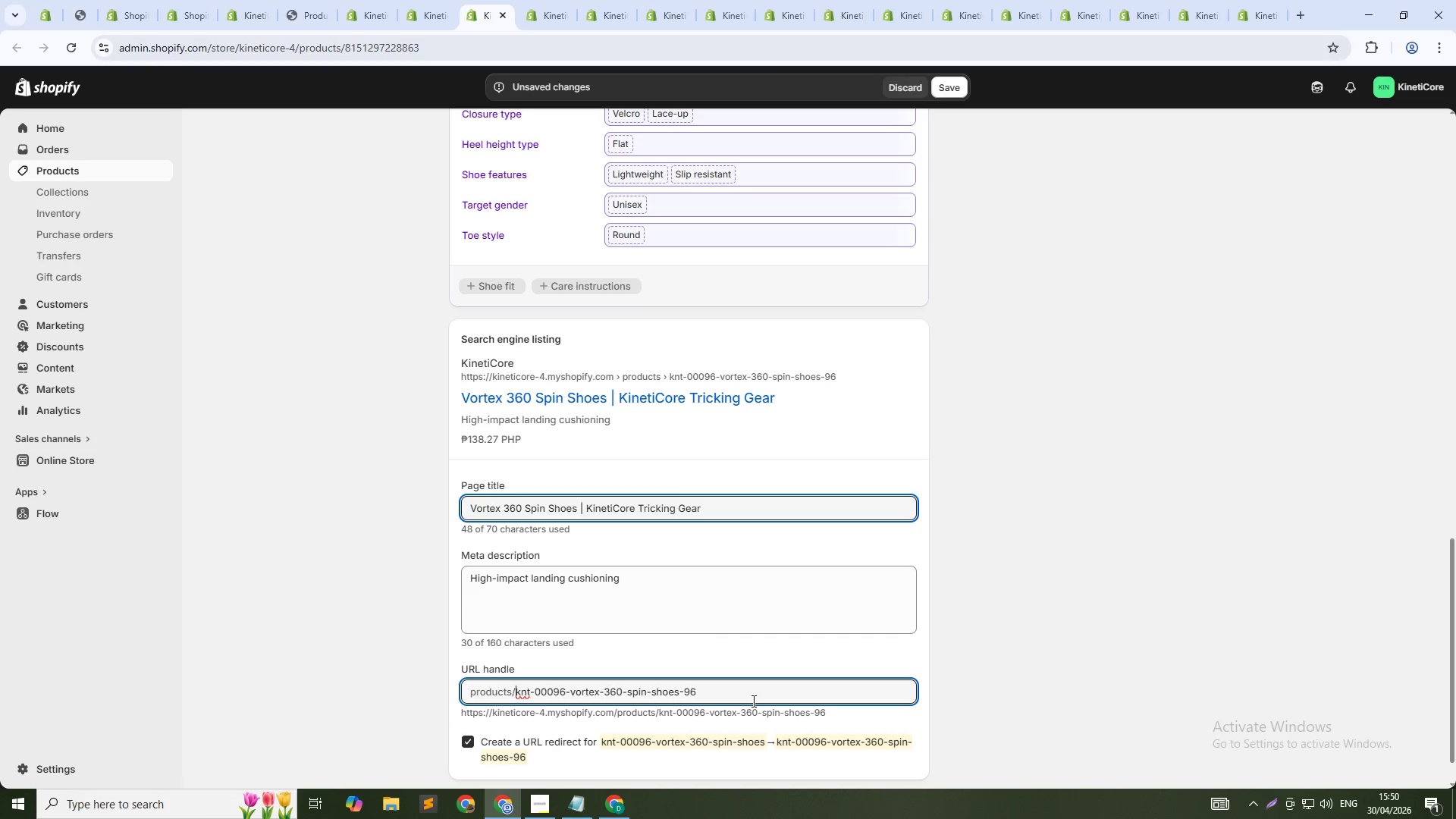 
key(Control+Shift+ArrowRight)
 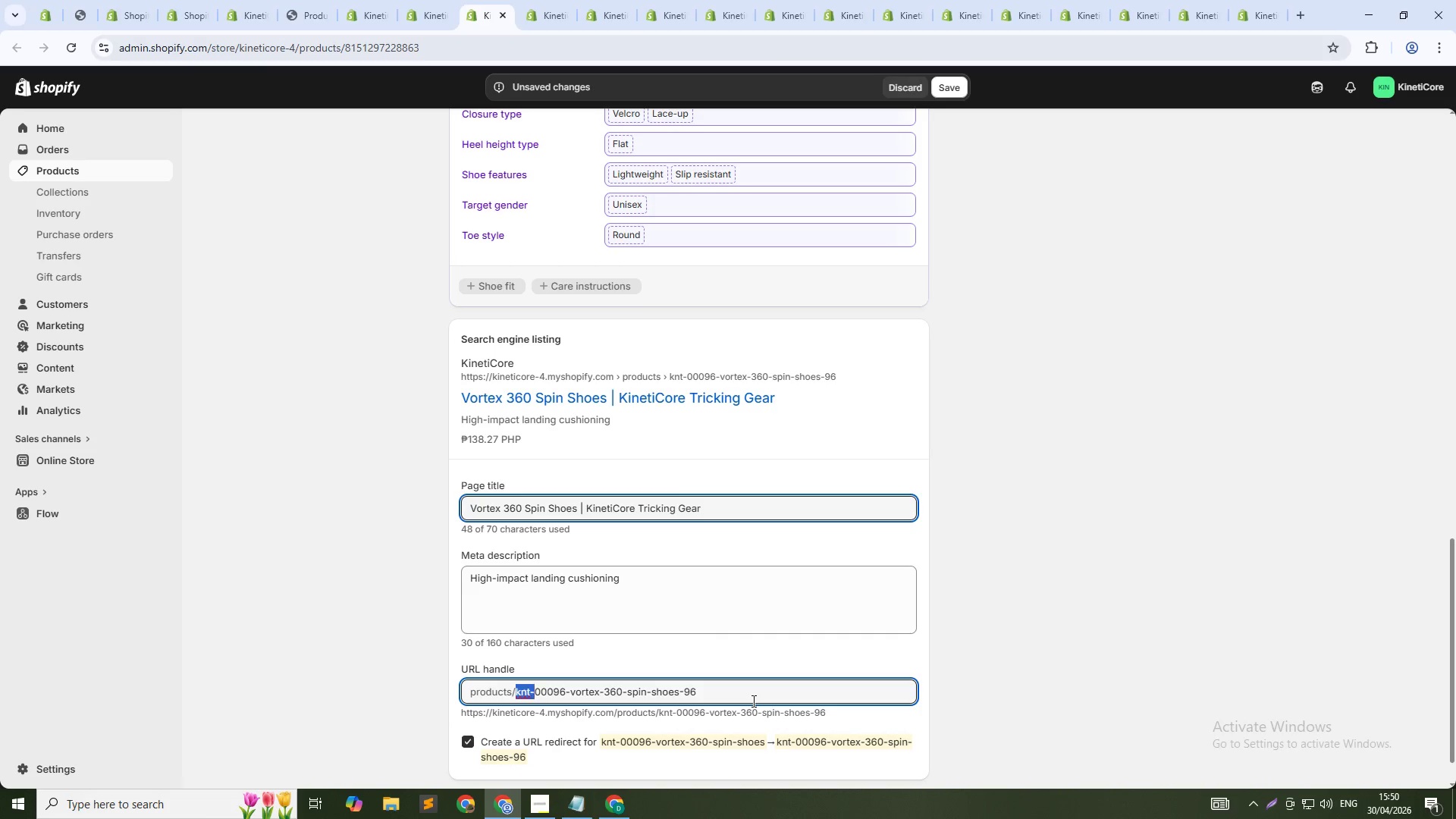 
key(Control+Shift+ArrowRight)
 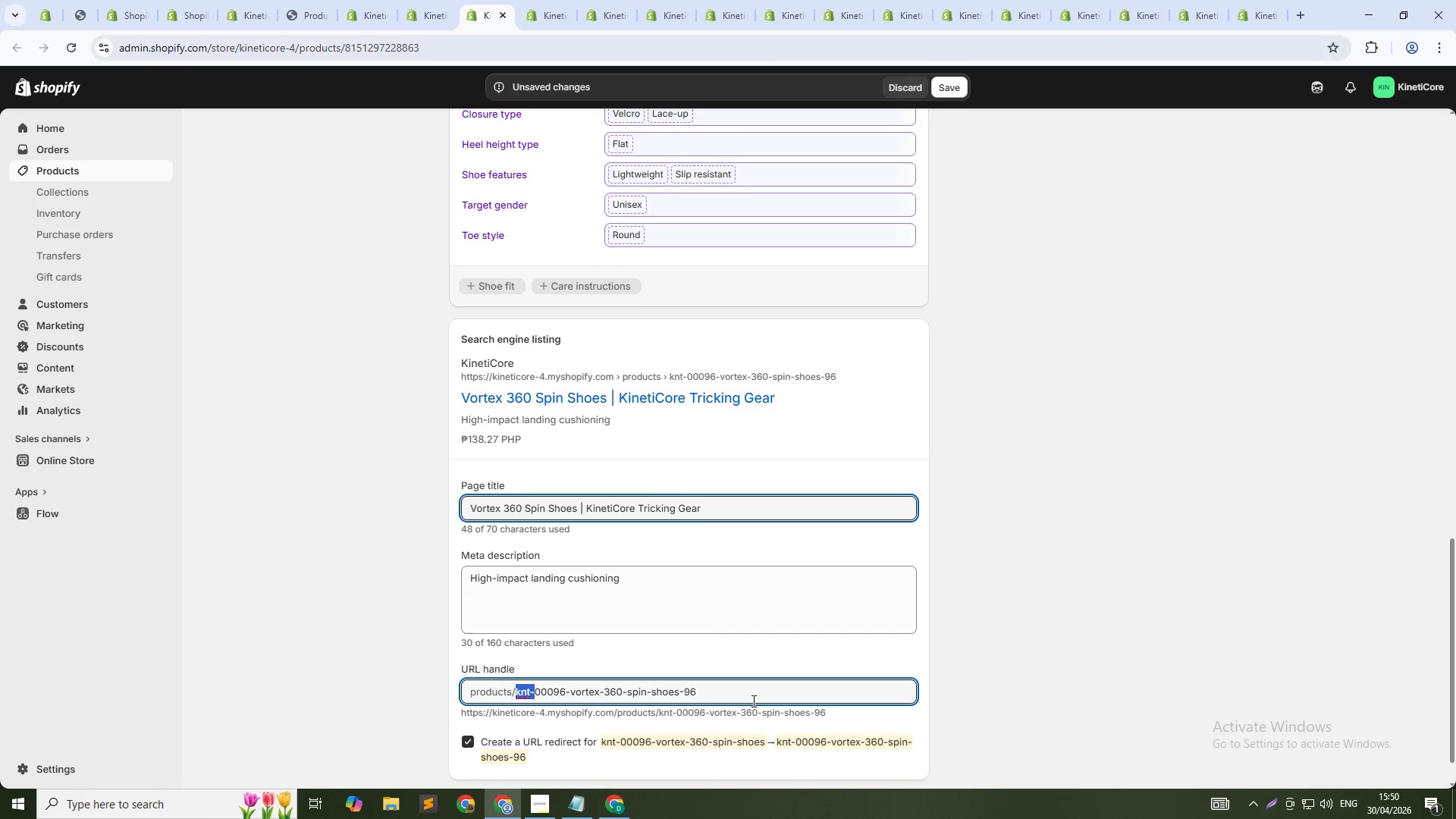 
key(Control+Shift+ArrowRight)
 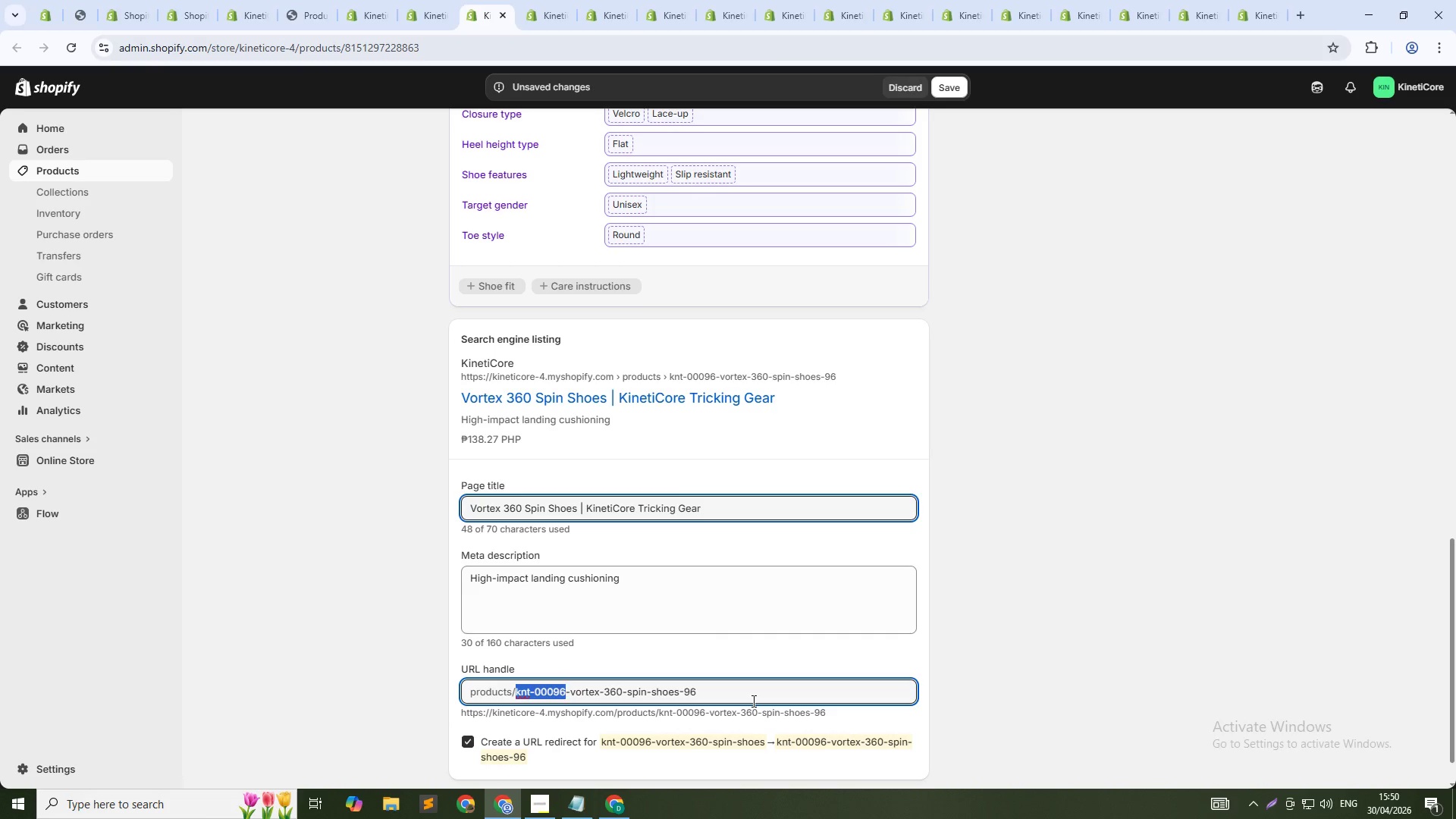 
key(Shift+ArrowRight)
 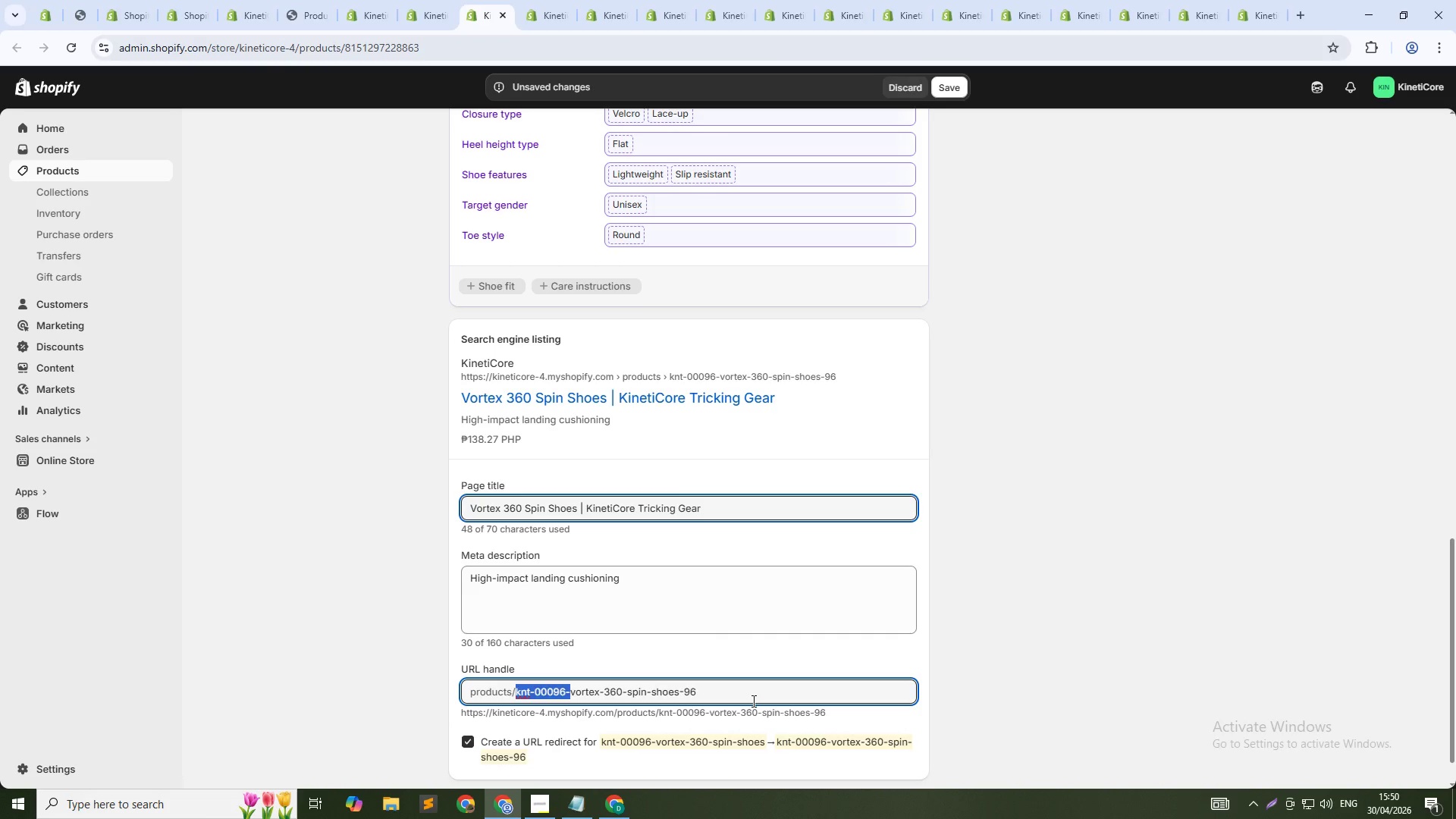 
key(Backspace)
 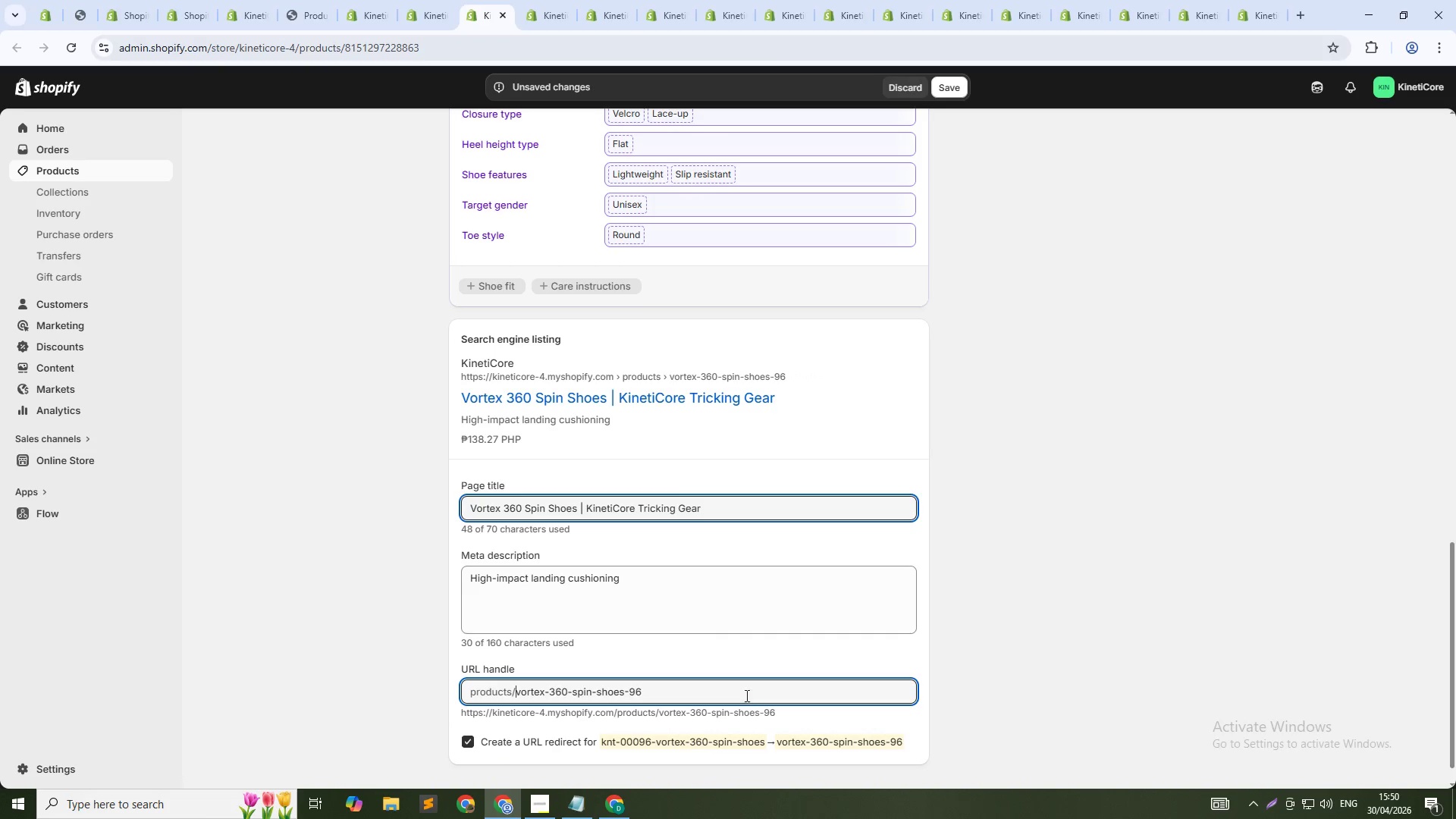 
left_click([730, 611])
 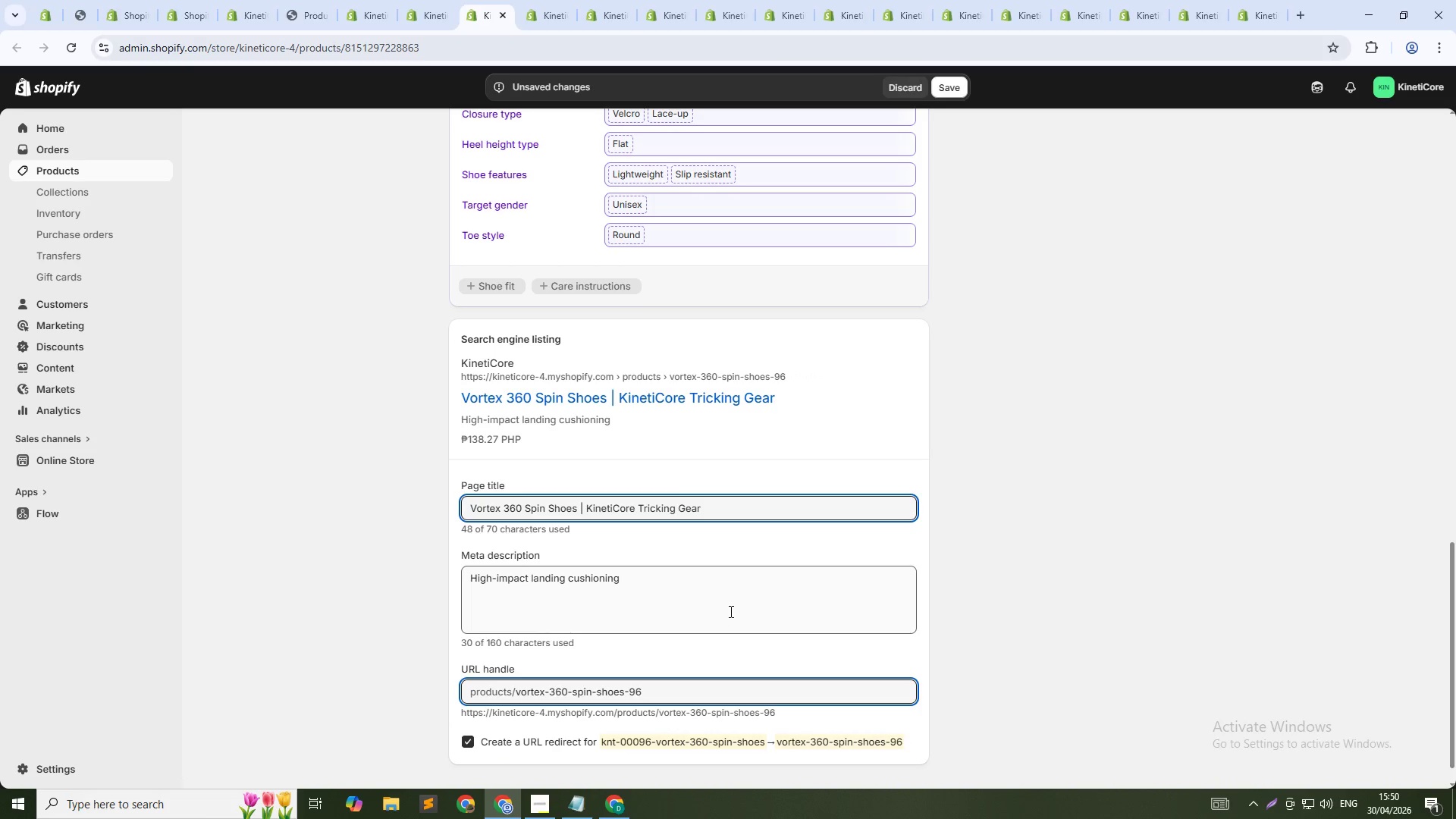 
key(Control+A)
 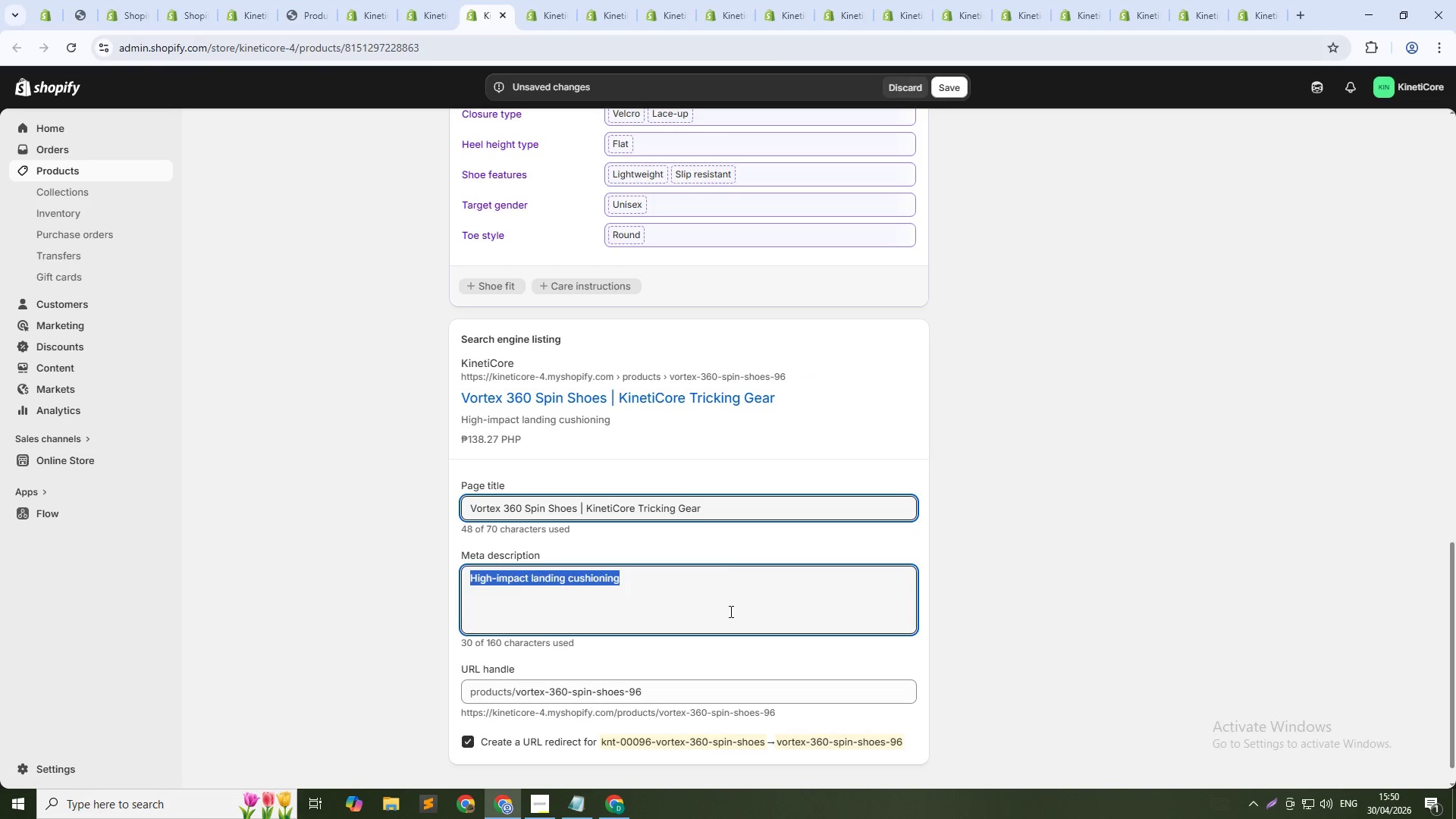 
type(Low-friction outsole for smooth spins. Lightweight. For parkour and tricking. S)
key(Backspace)
type(Shop now.)
 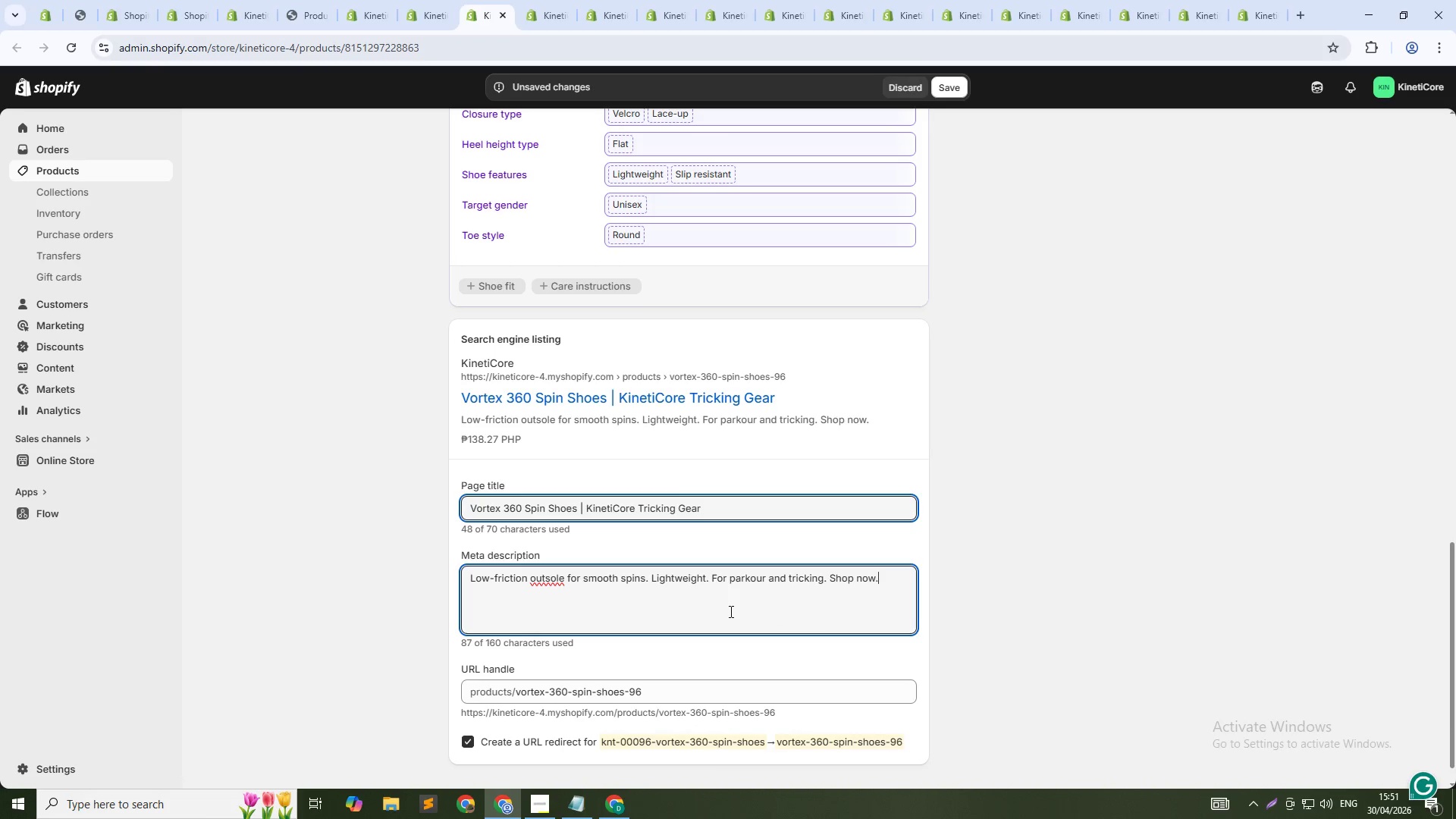 
left_click([720, 511])
 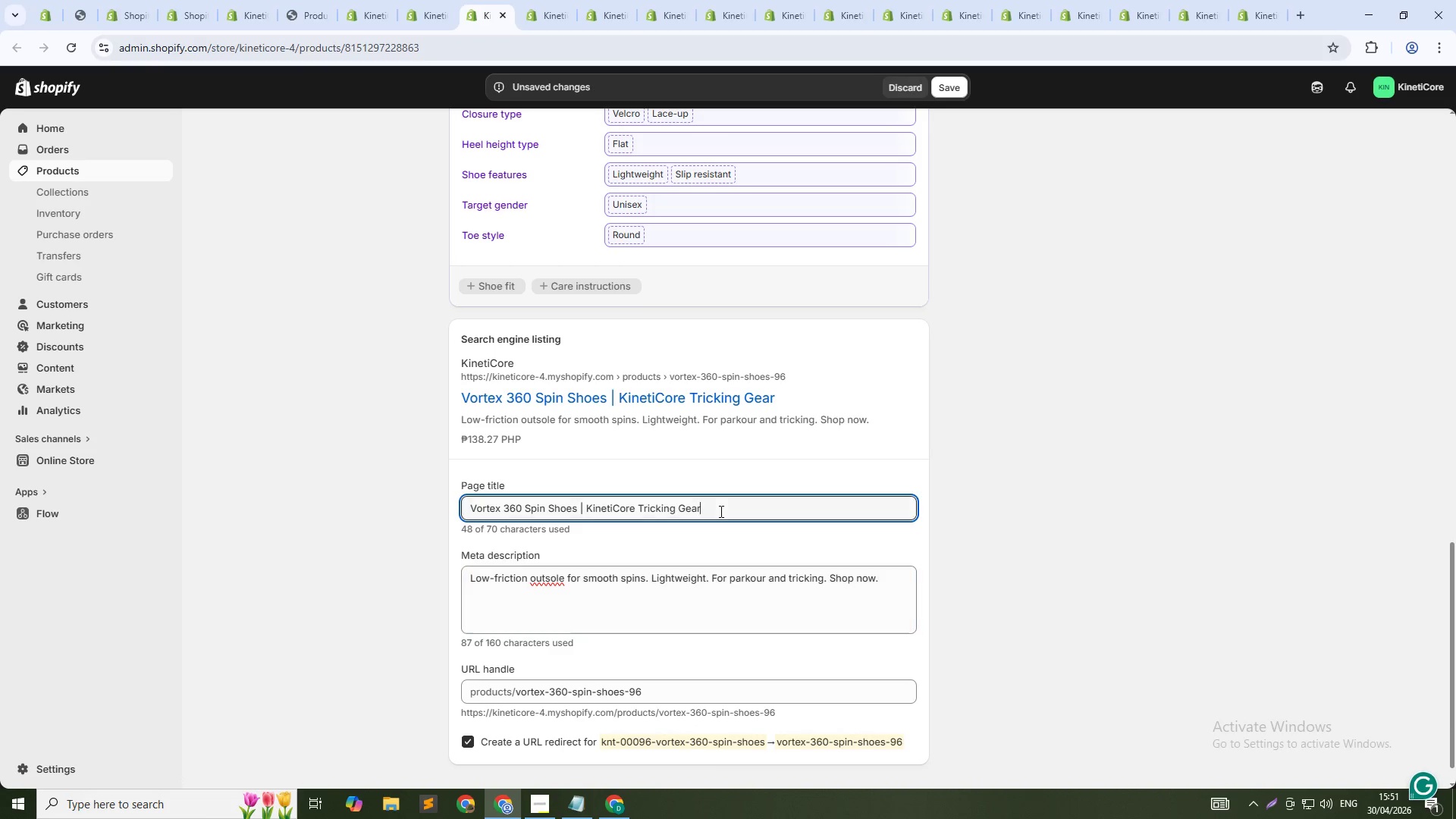 
key(Control+Shift+ArrowLeft)
 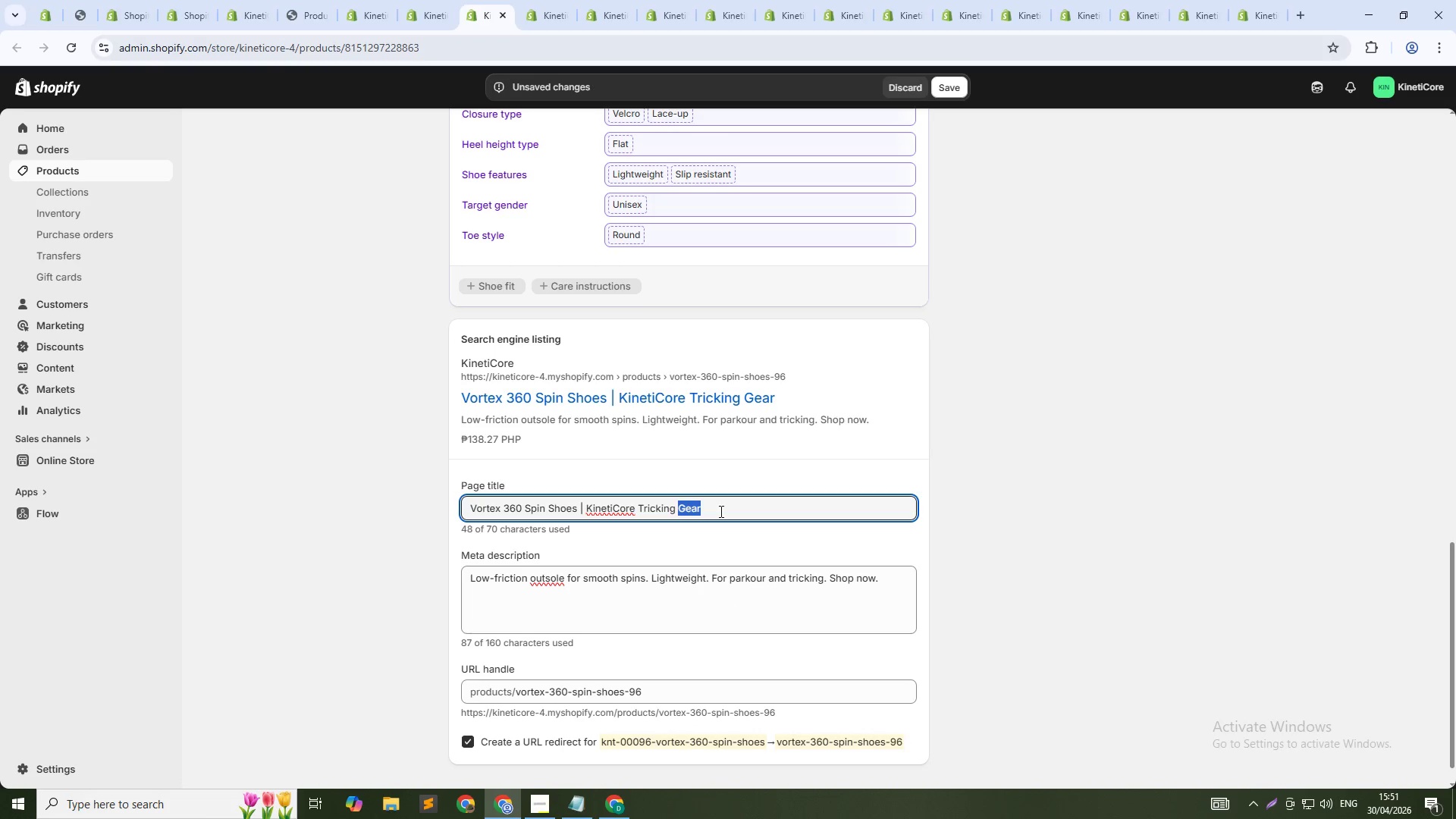 
key(Control+Shift+ArrowLeft)
 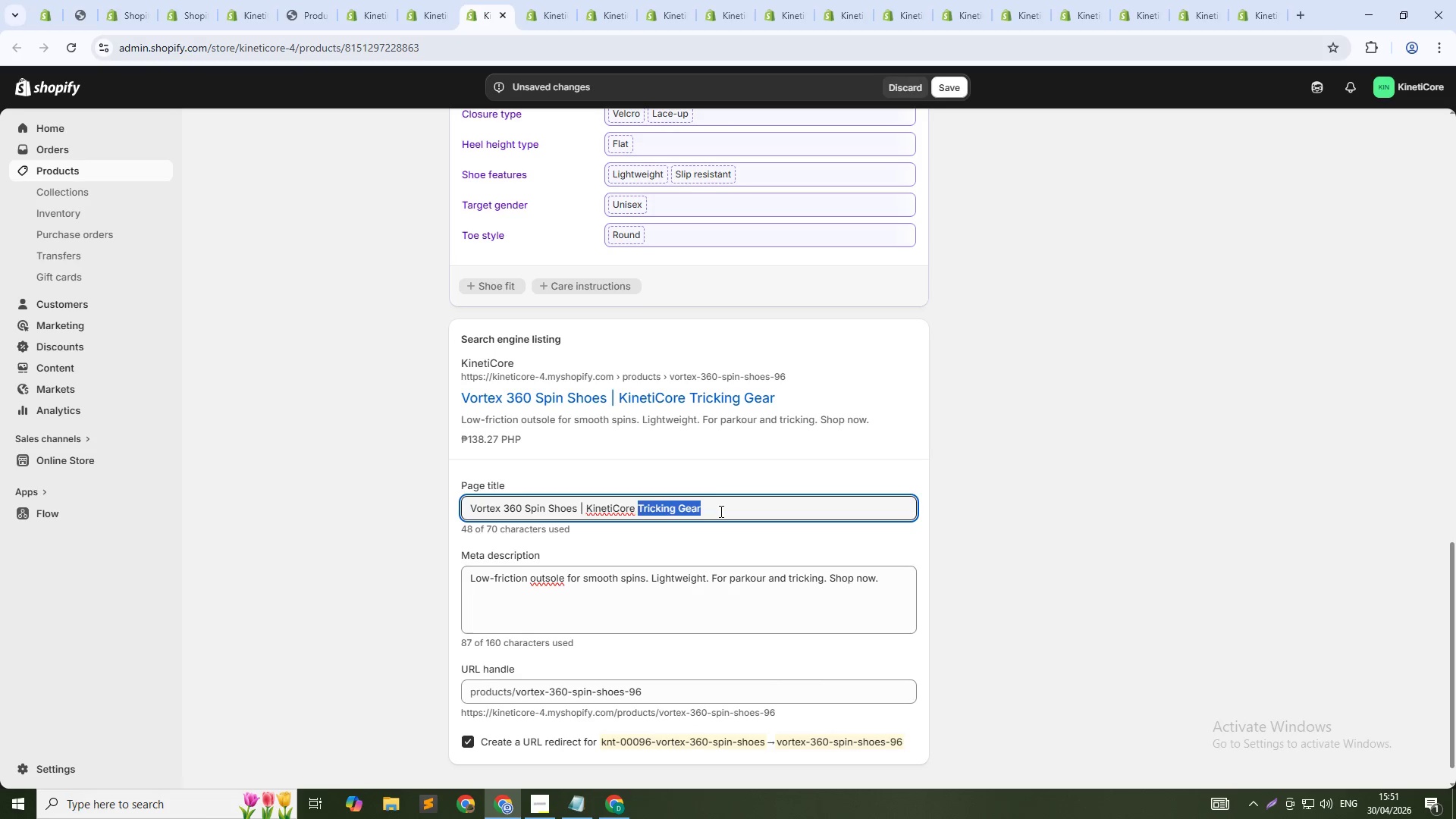 
key(Control+Shift+ArrowLeft)
 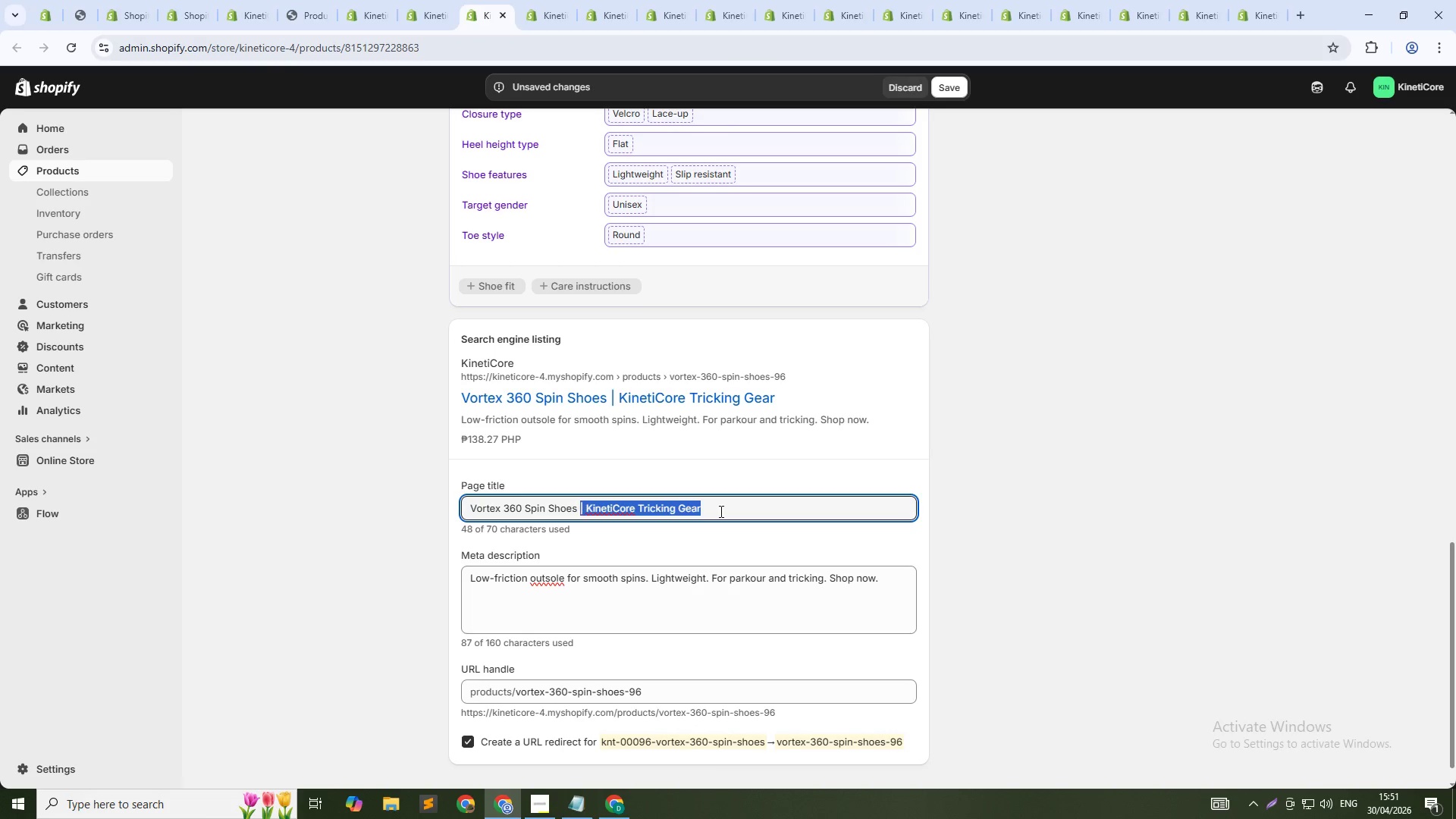 
key(Control+Shift+ArrowLeft)
 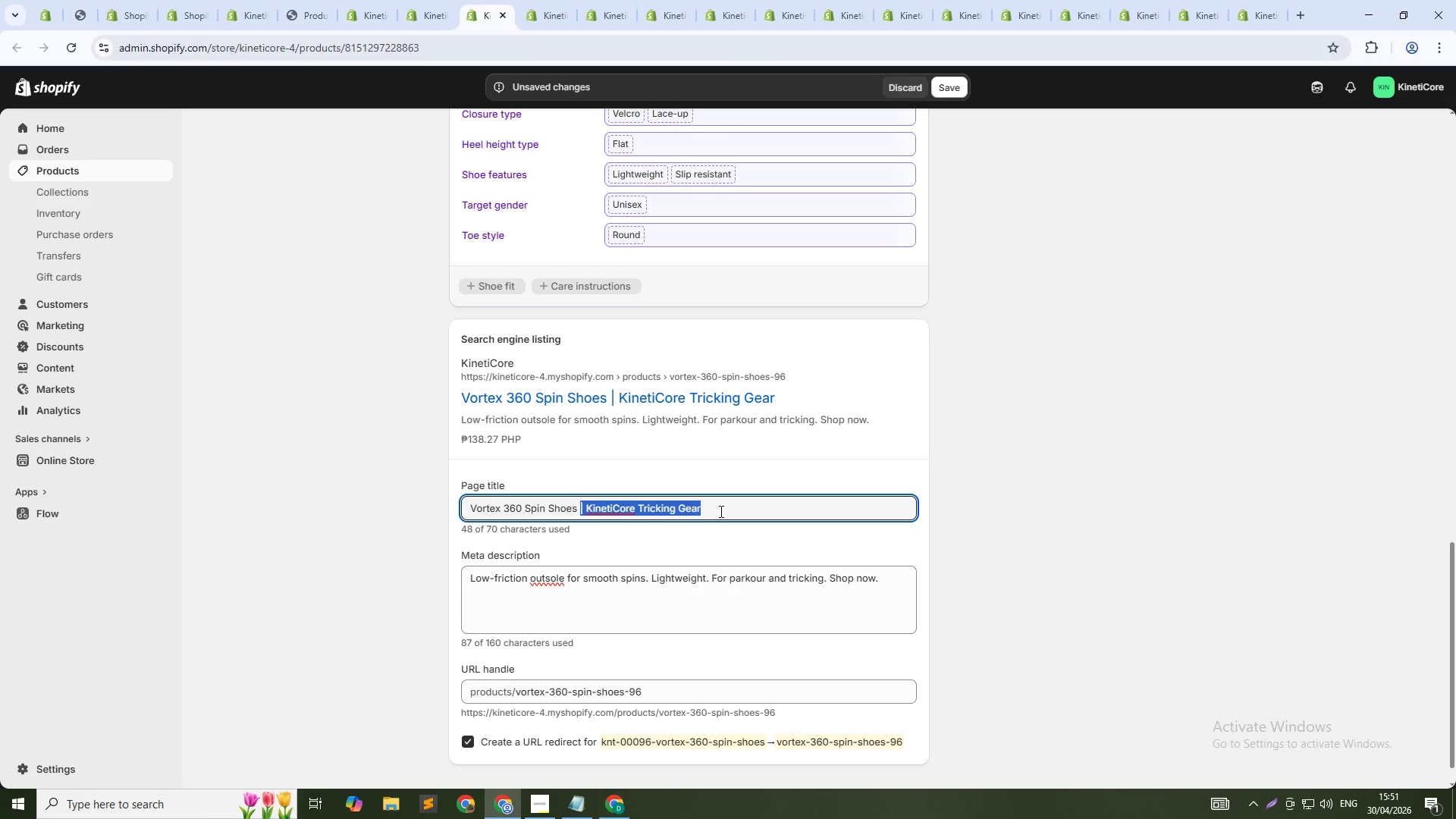 
key(Shift+ArrowLeft)
 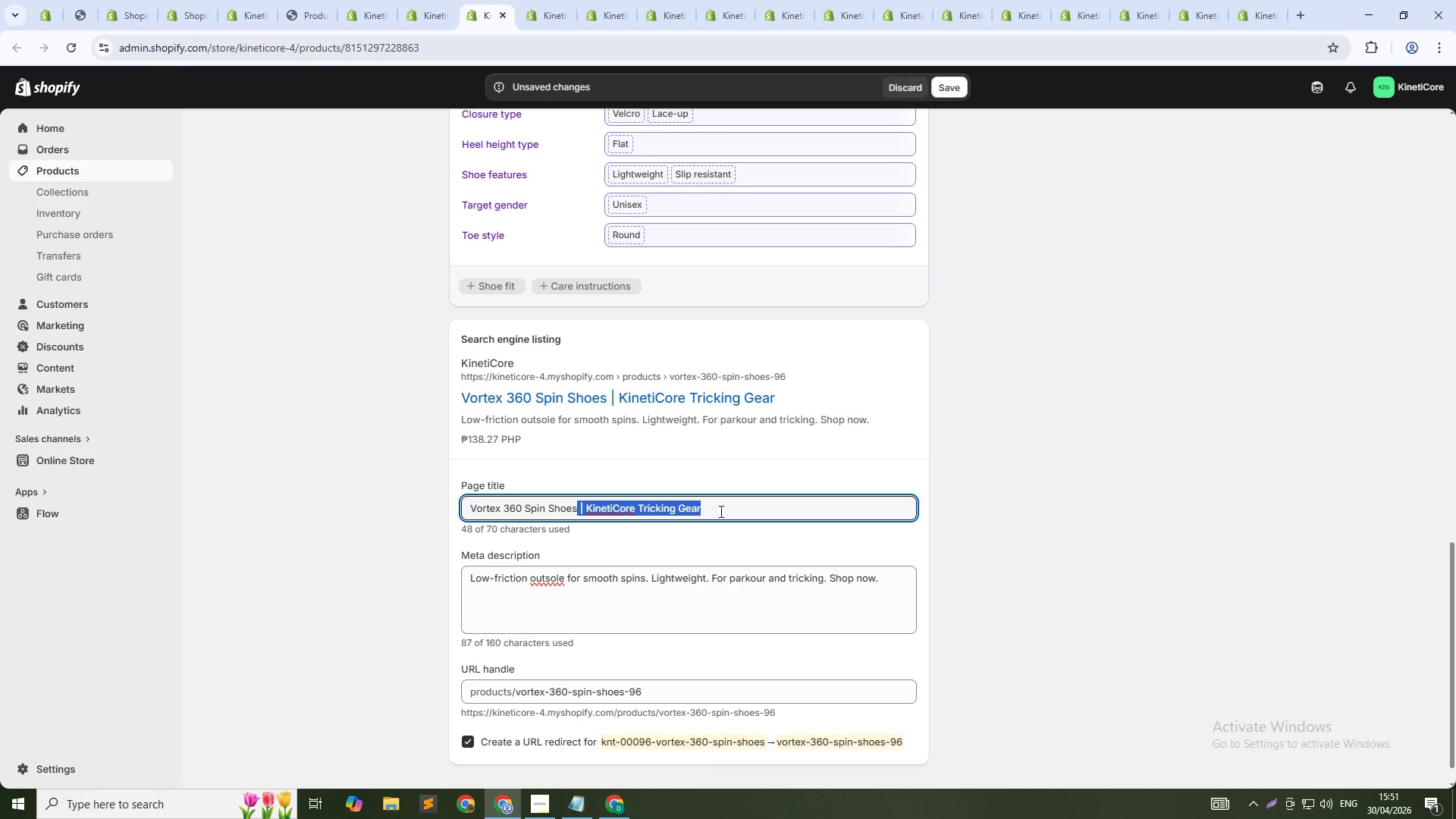 
key(Backspace)
 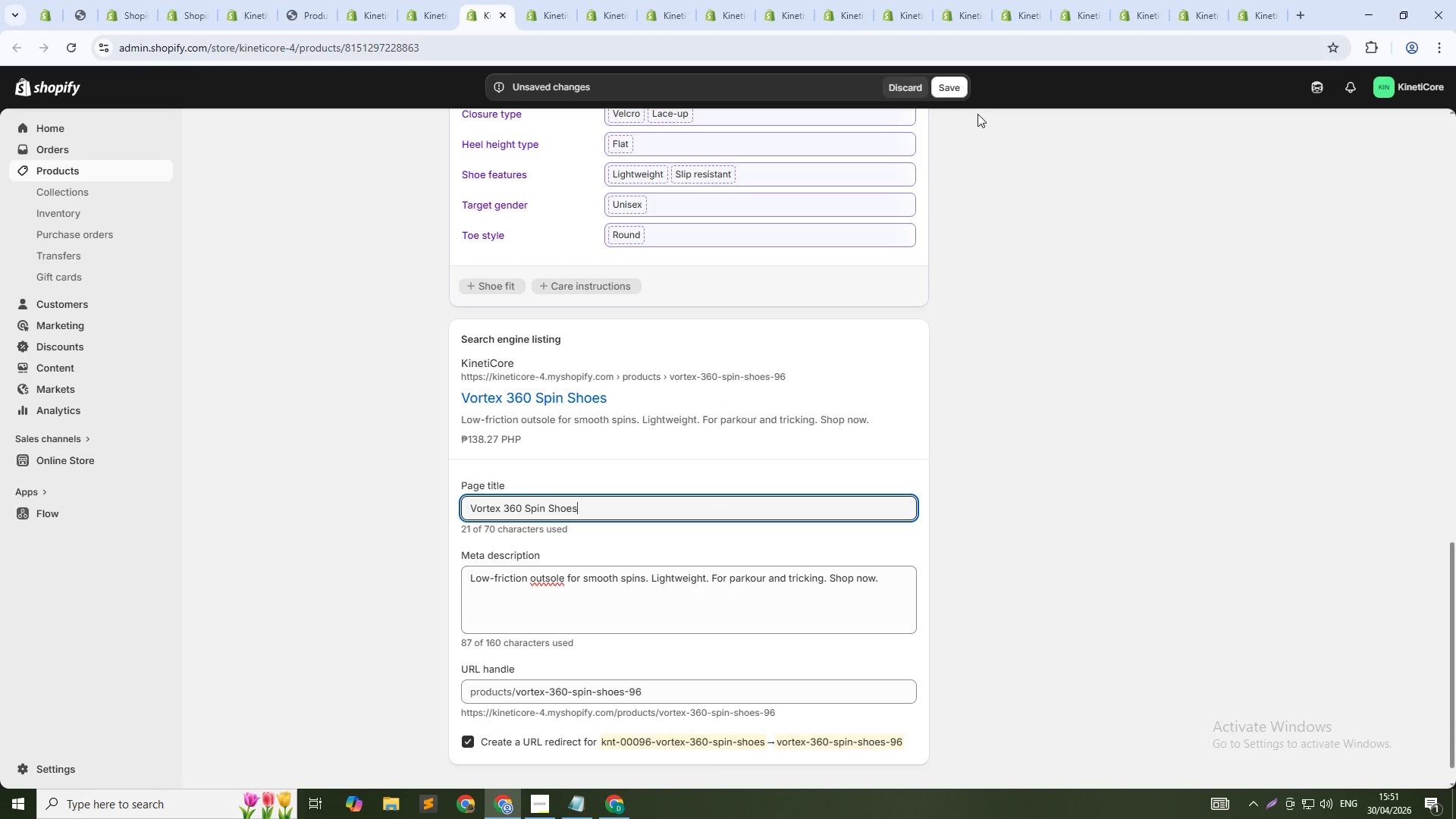 
left_click([959, 90])
 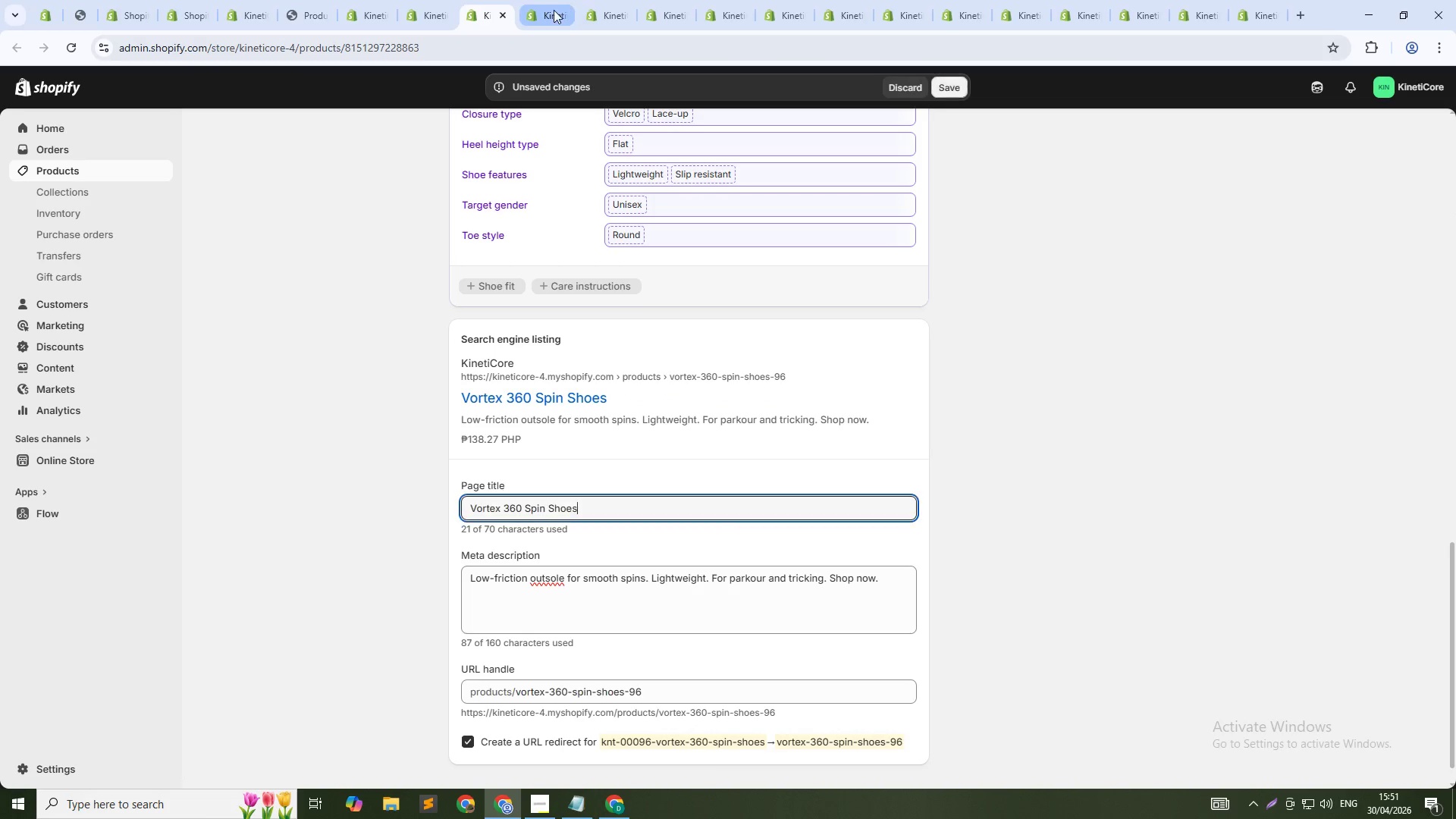 
left_click([551, 10])
 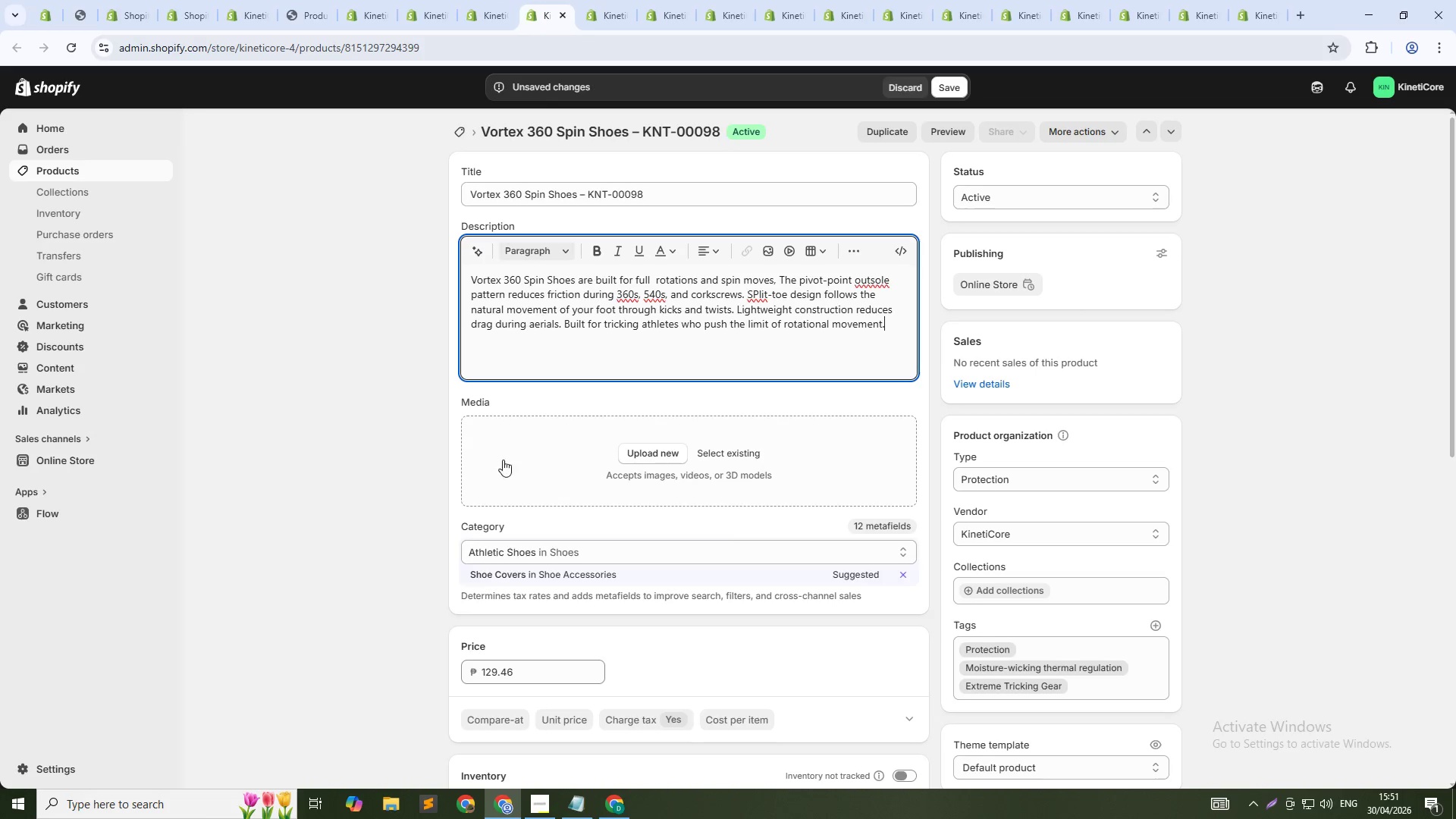 
scroll: coordinate [521, 506], scroll_direction: down, amount: 6.0
 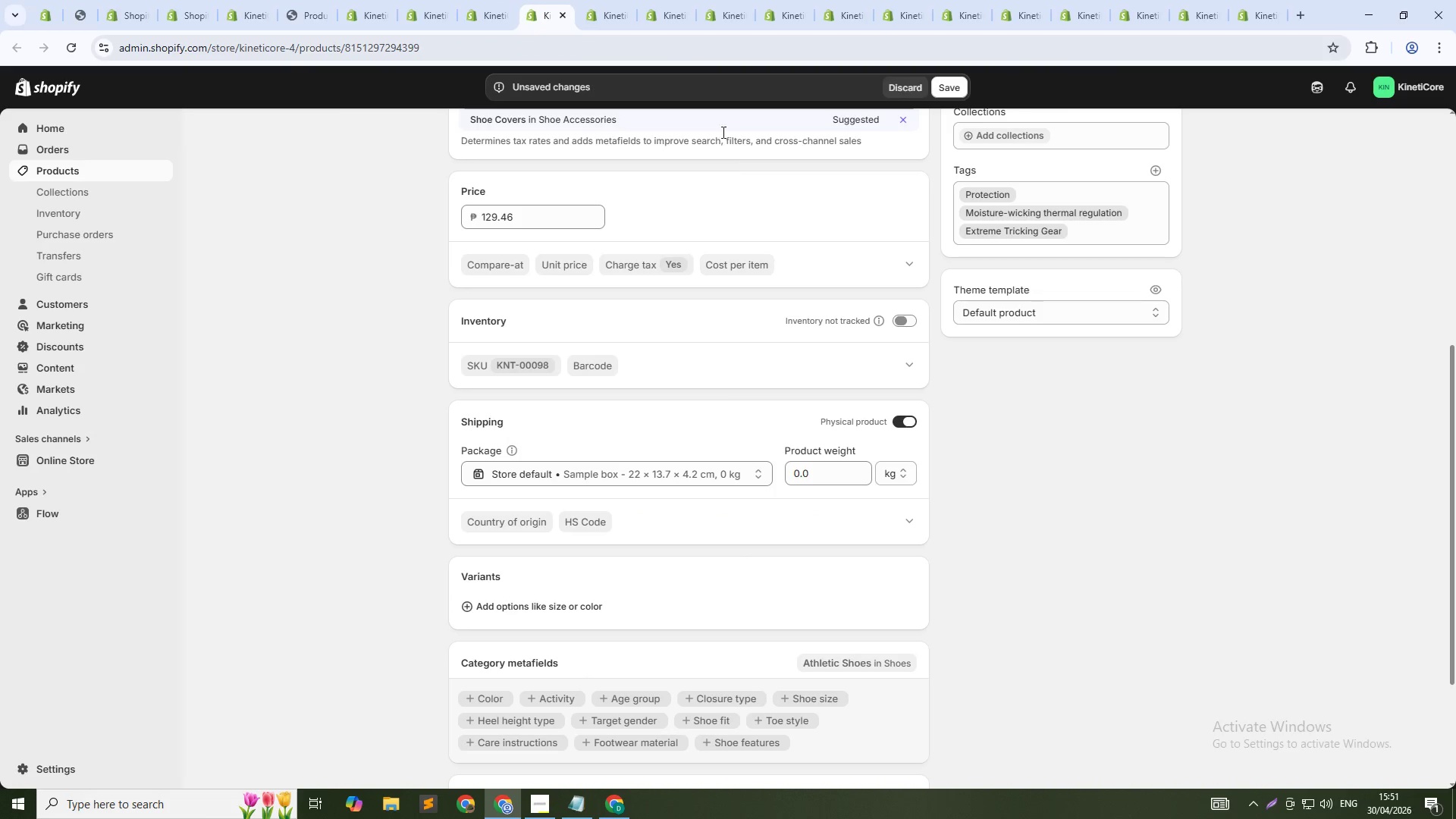 
scroll: coordinate [733, 131], scroll_direction: up, amount: 2.0
 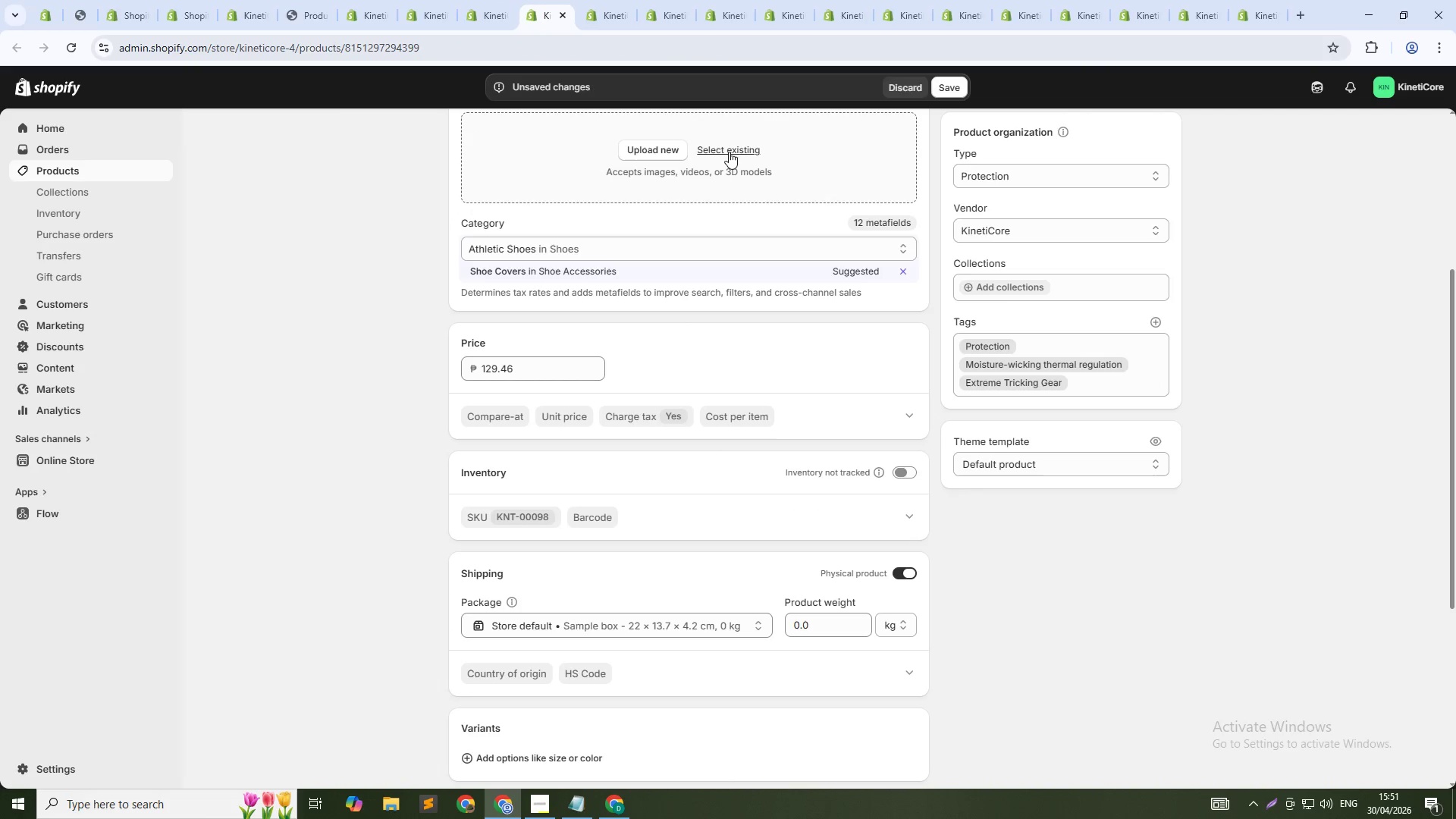 
left_click([729, 152])
 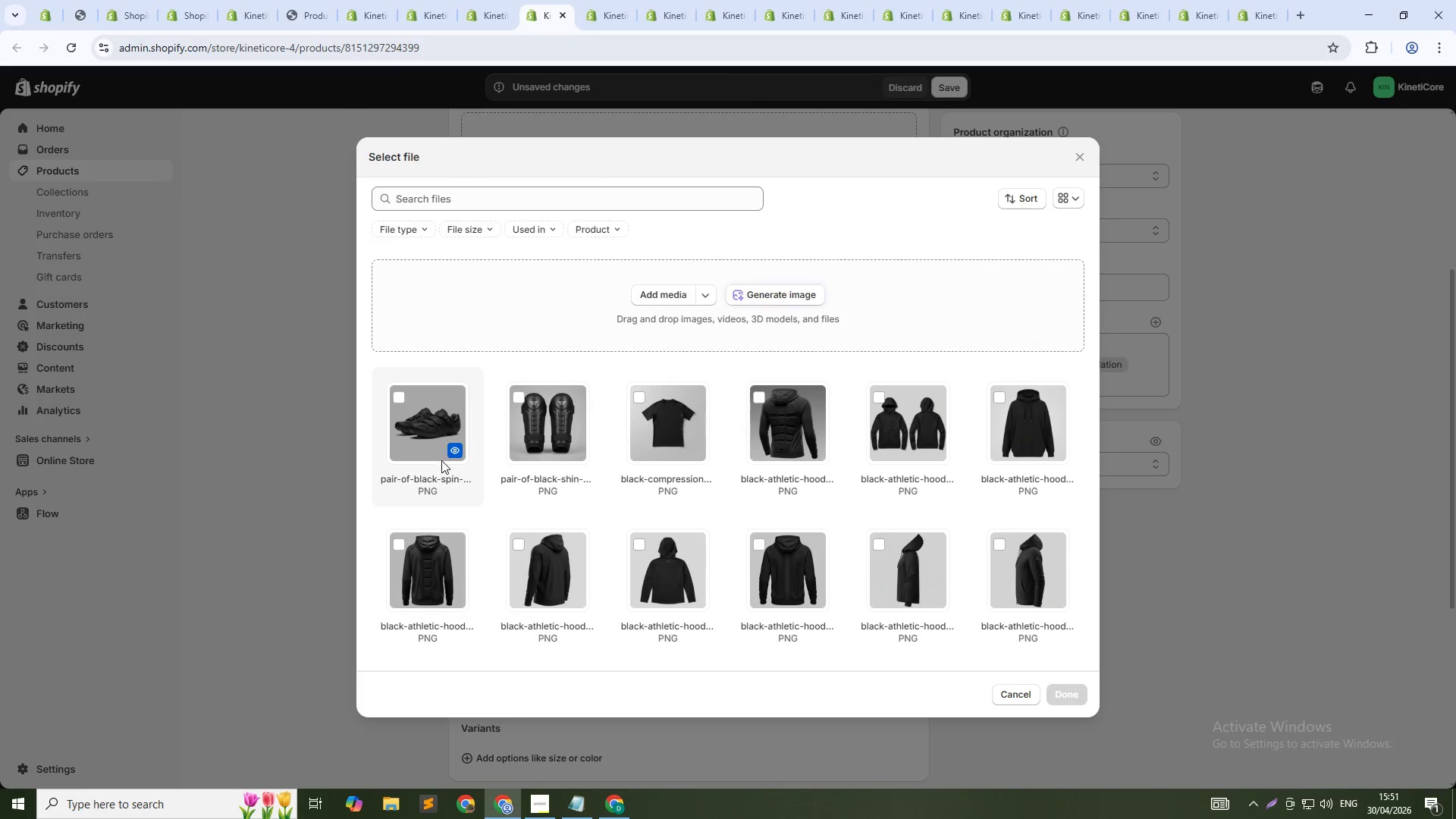 
left_click([432, 440])
 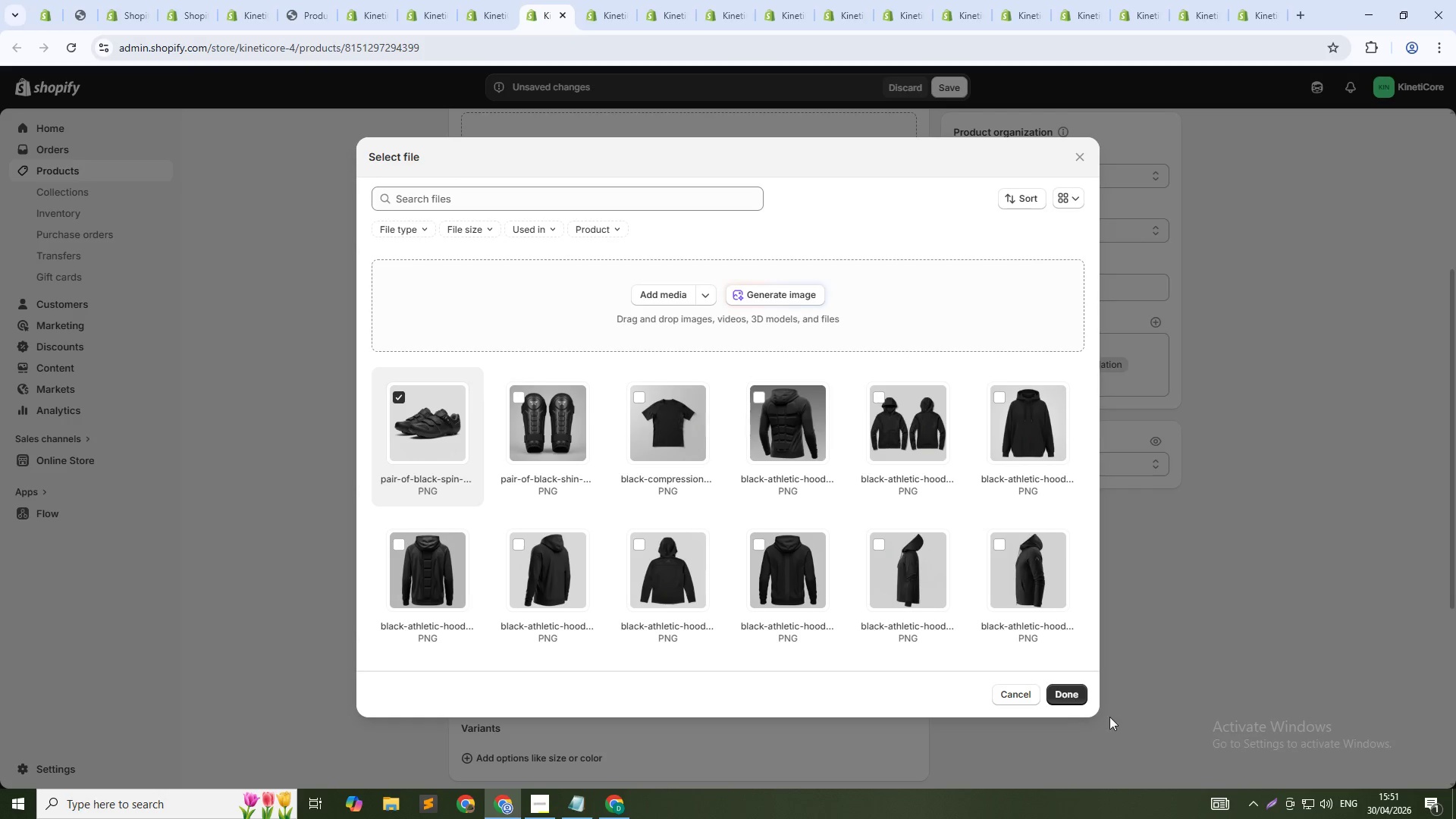 
left_click([1071, 689])
 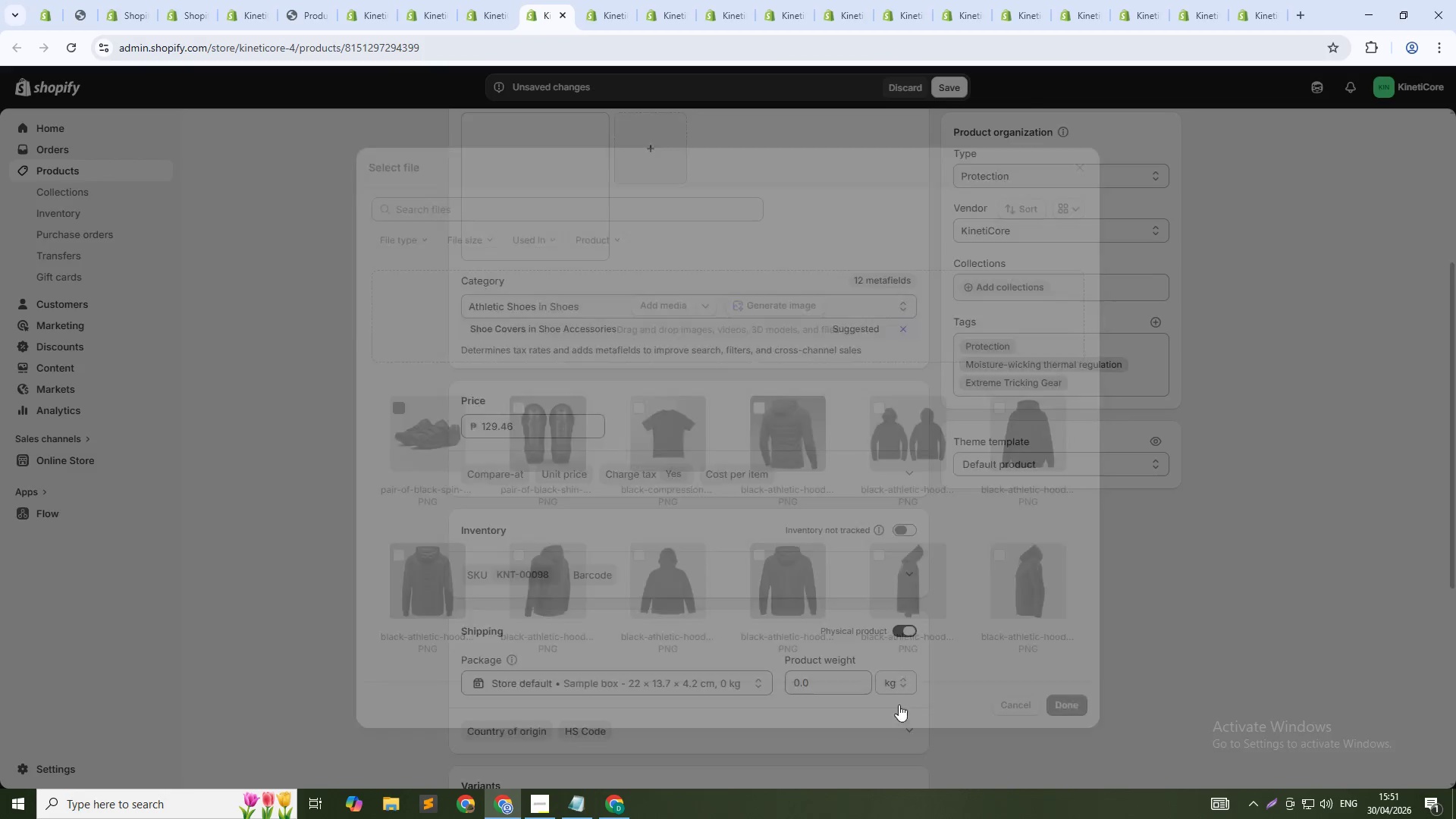 
scroll: coordinate [833, 702], scroll_direction: down, amount: 19.0
 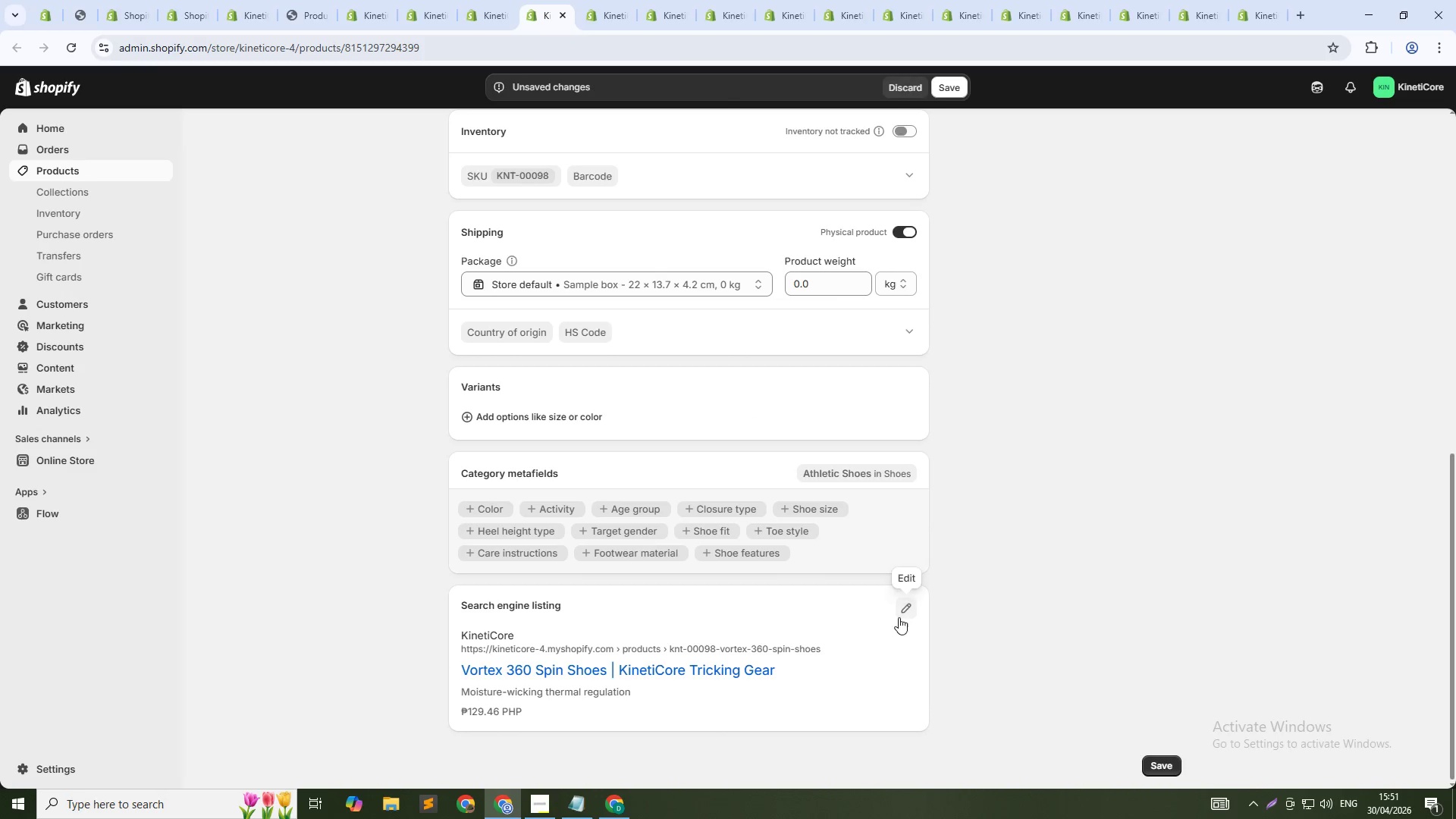 
left_click([902, 614])
 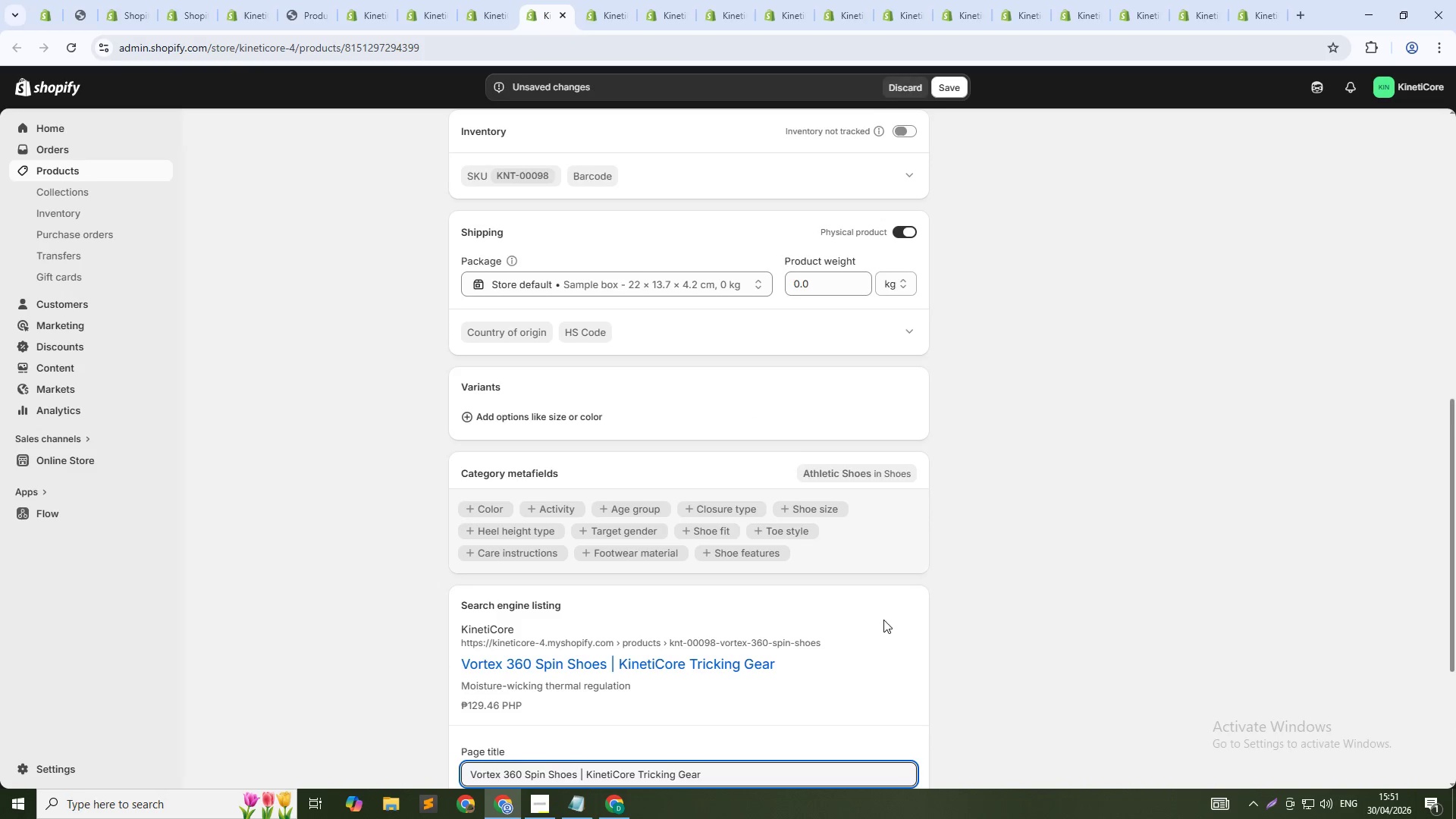 
scroll: coordinate [774, 657], scroll_direction: down, amount: 13.0
 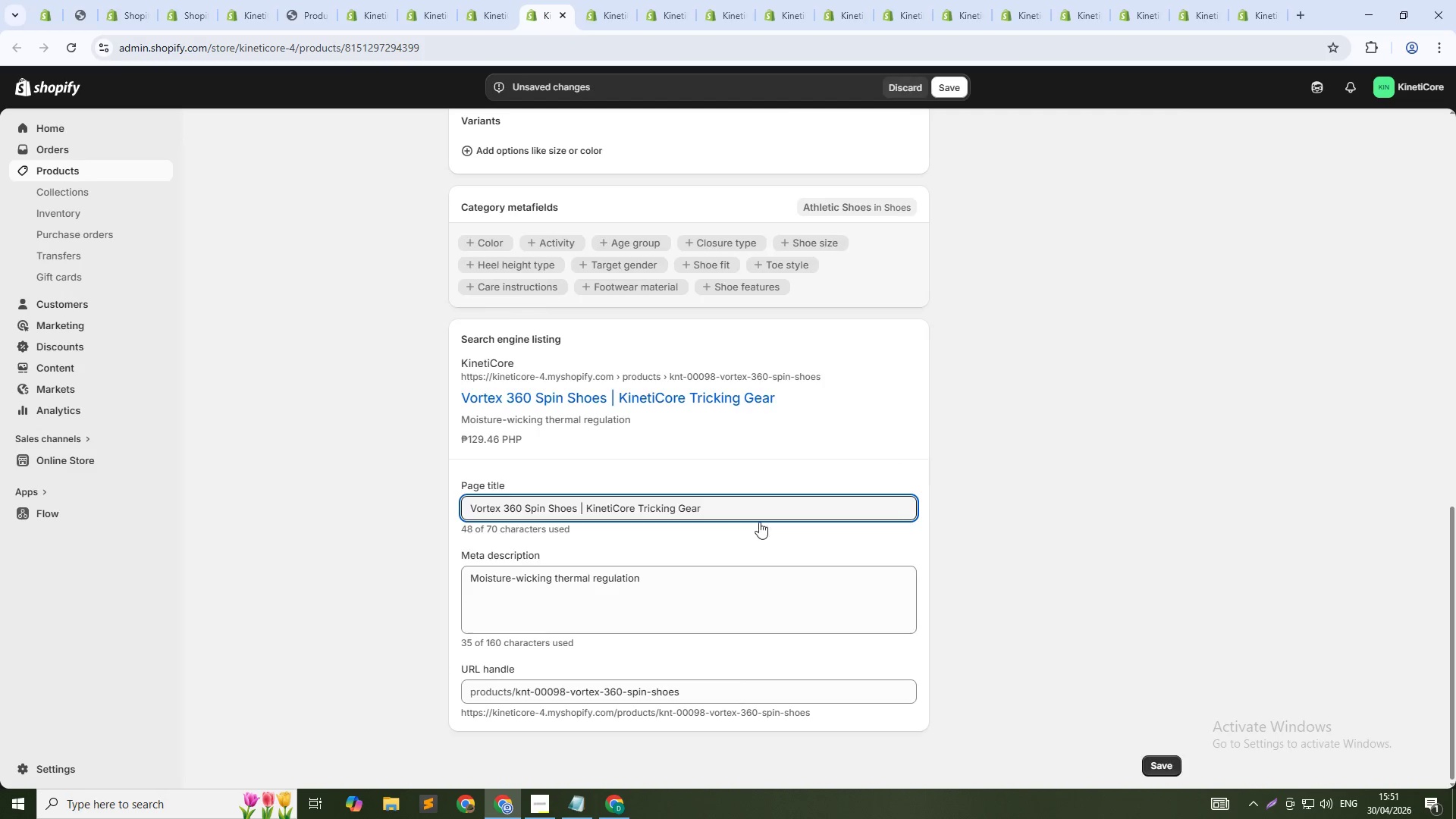 
left_click([756, 510])
 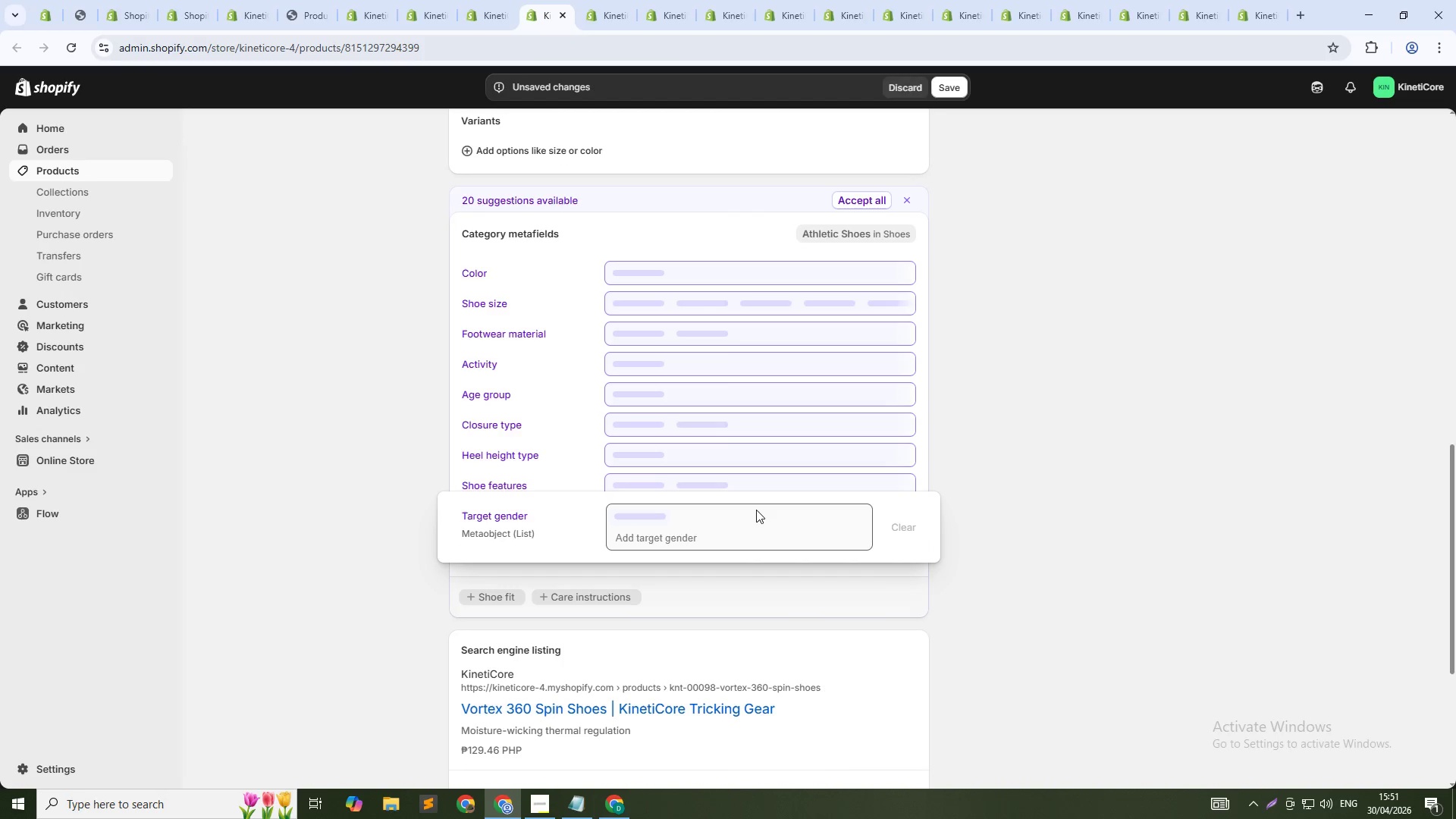 
scroll: coordinate [755, 511], scroll_direction: down, amount: 5.0
 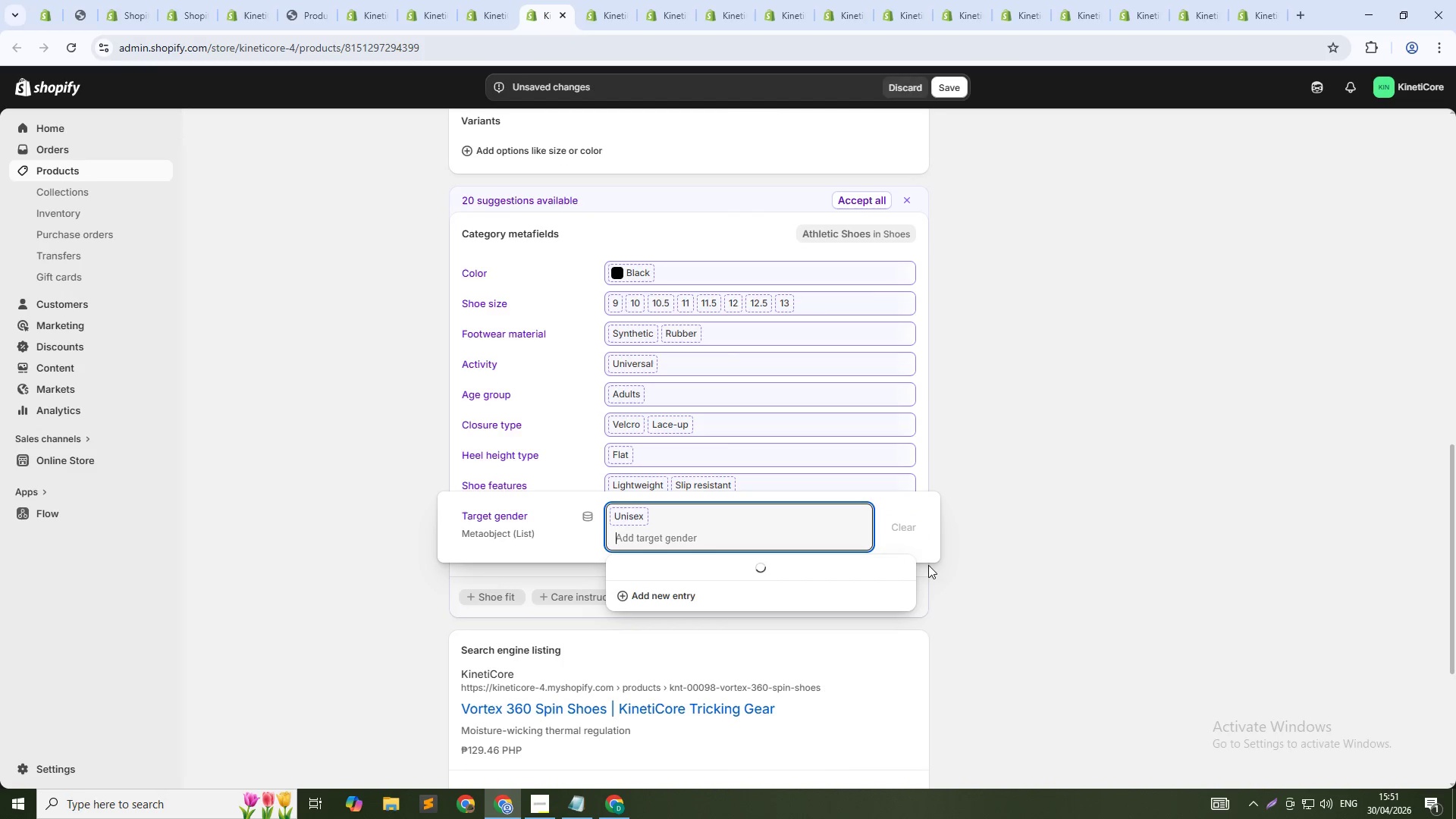 
left_click([1129, 566])
 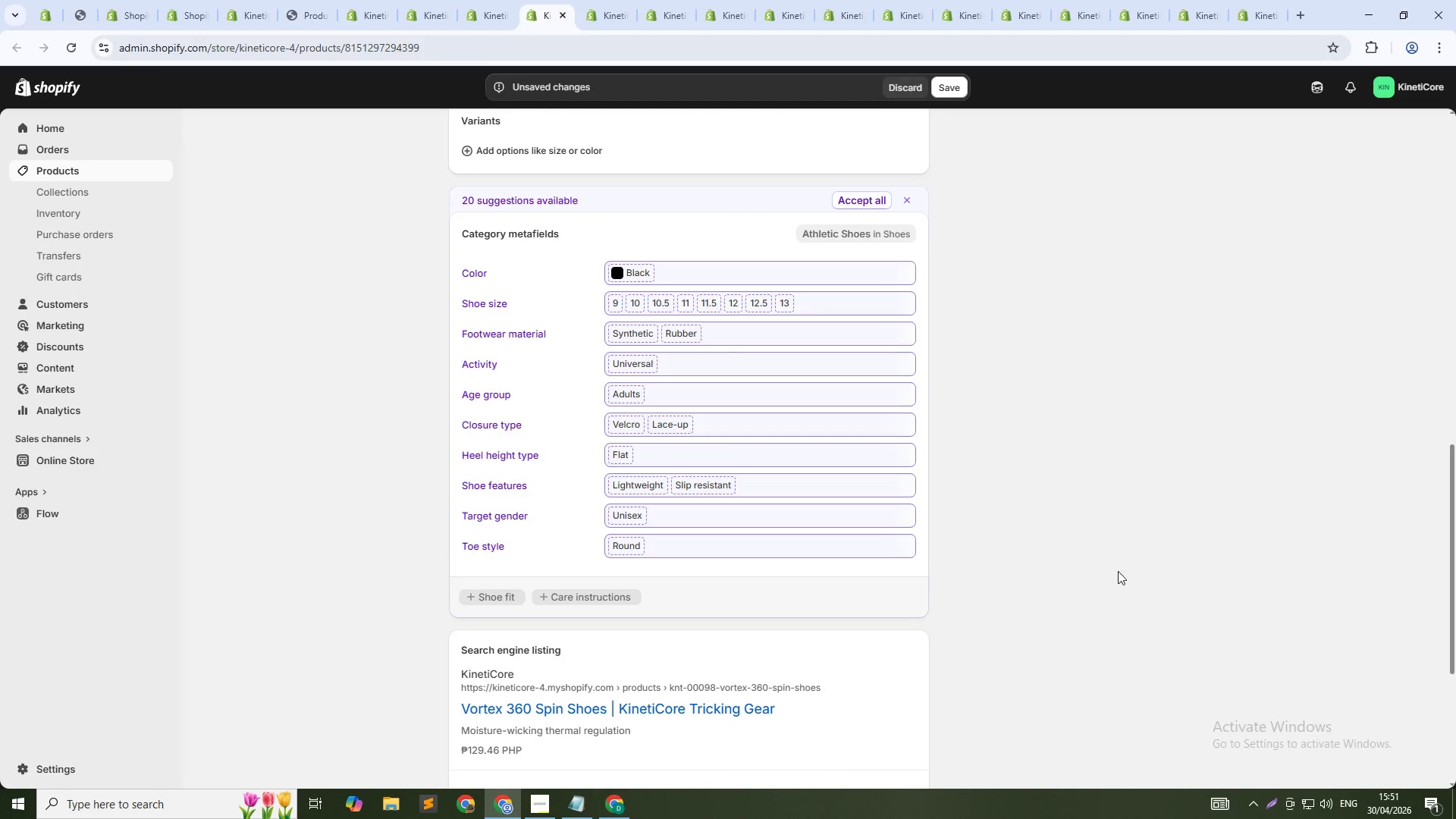 
scroll: coordinate [1022, 594], scroll_direction: down, amount: 4.0
 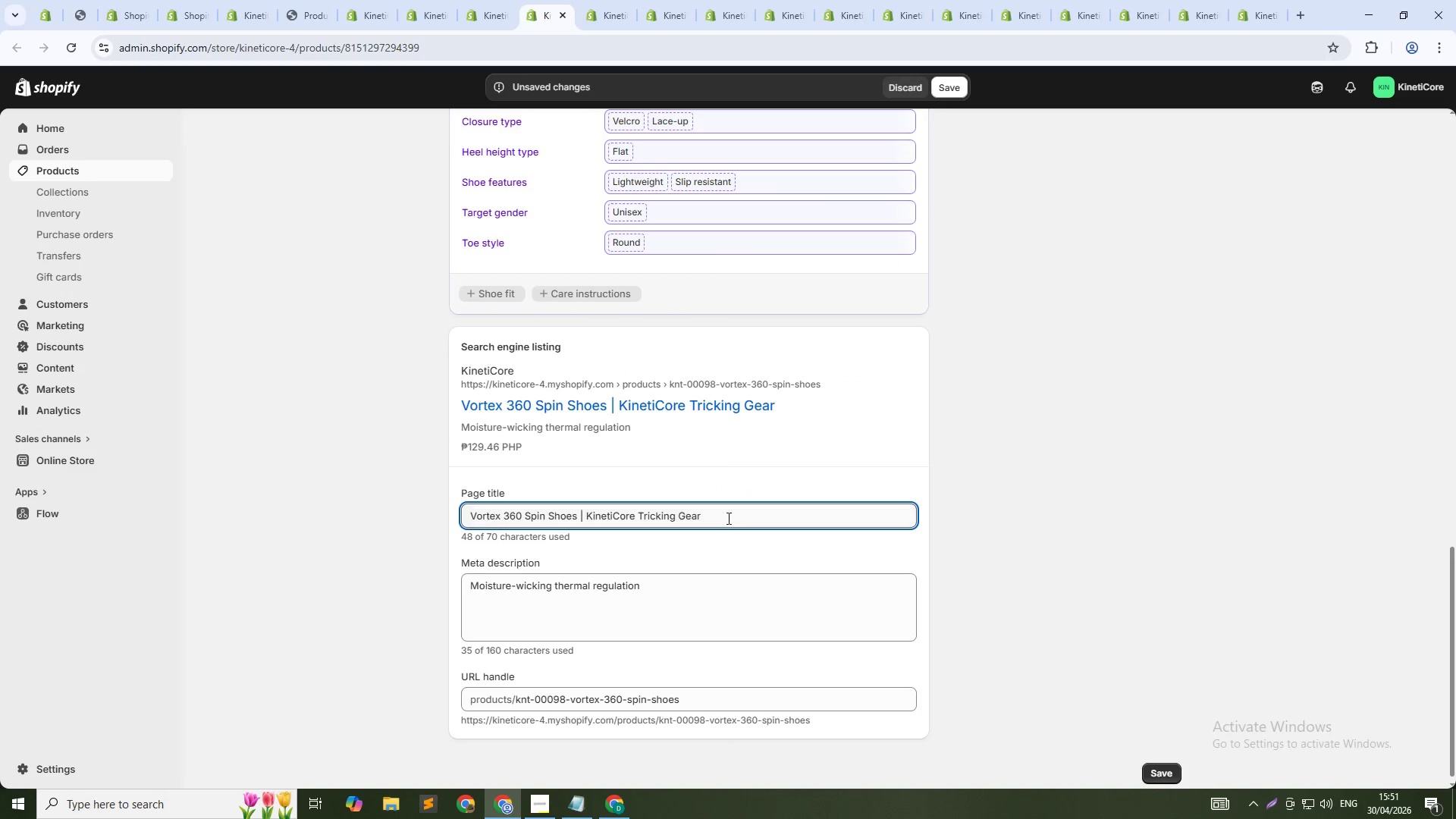 
left_click([729, 516])
 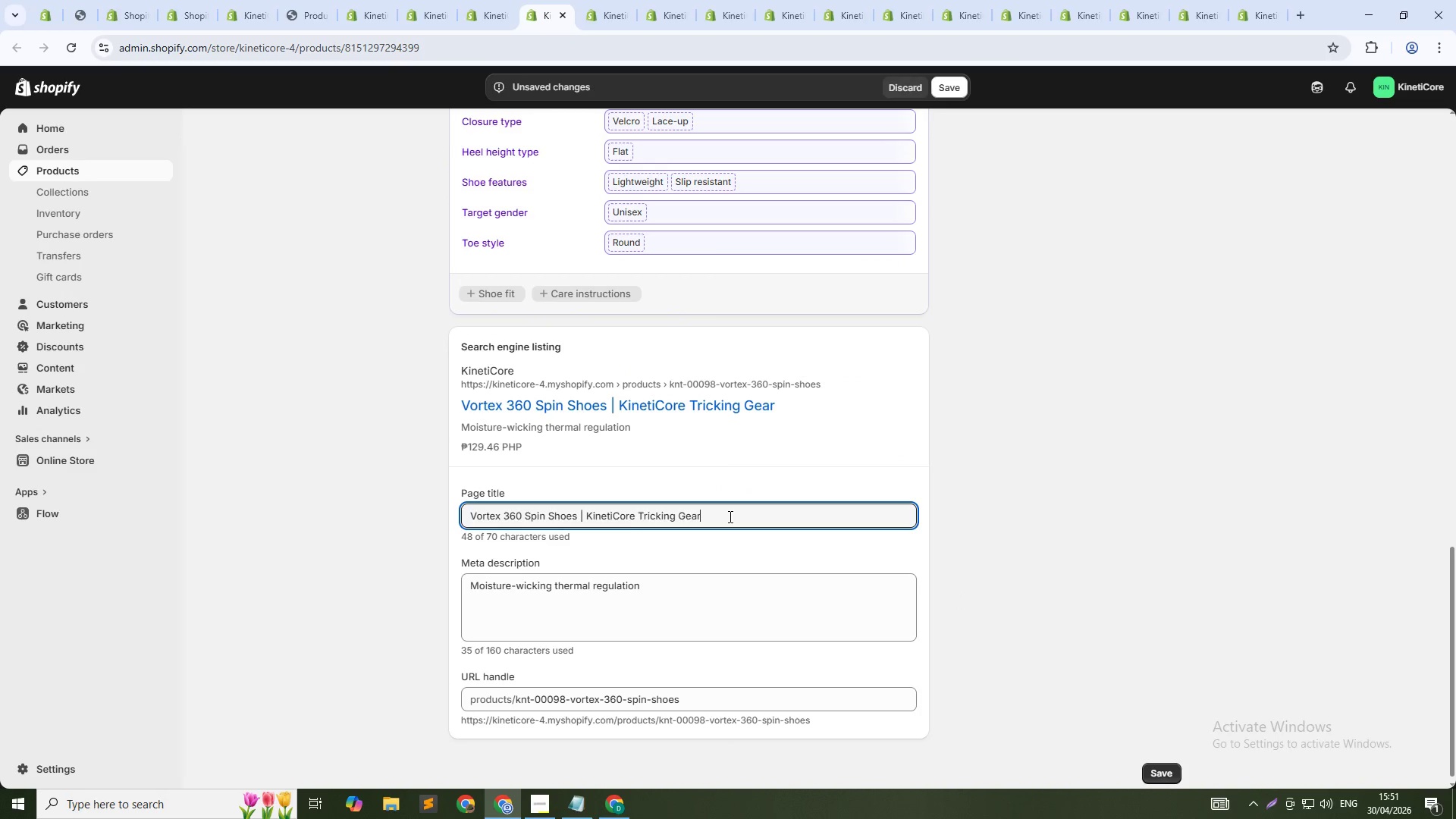 
key(Control+Shift+ArrowDown)
 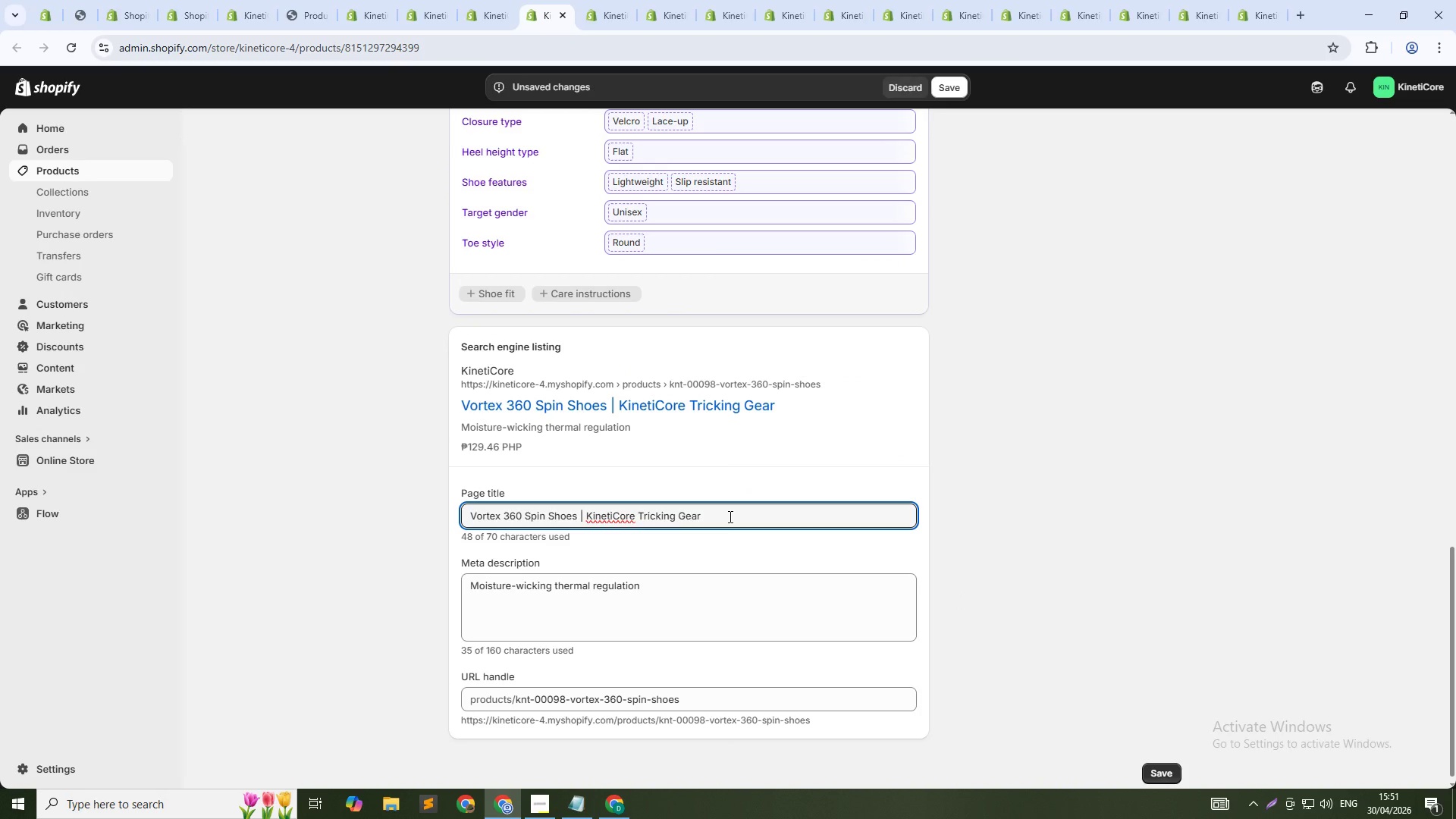 
key(Control+Shift+ArrowLeft)
 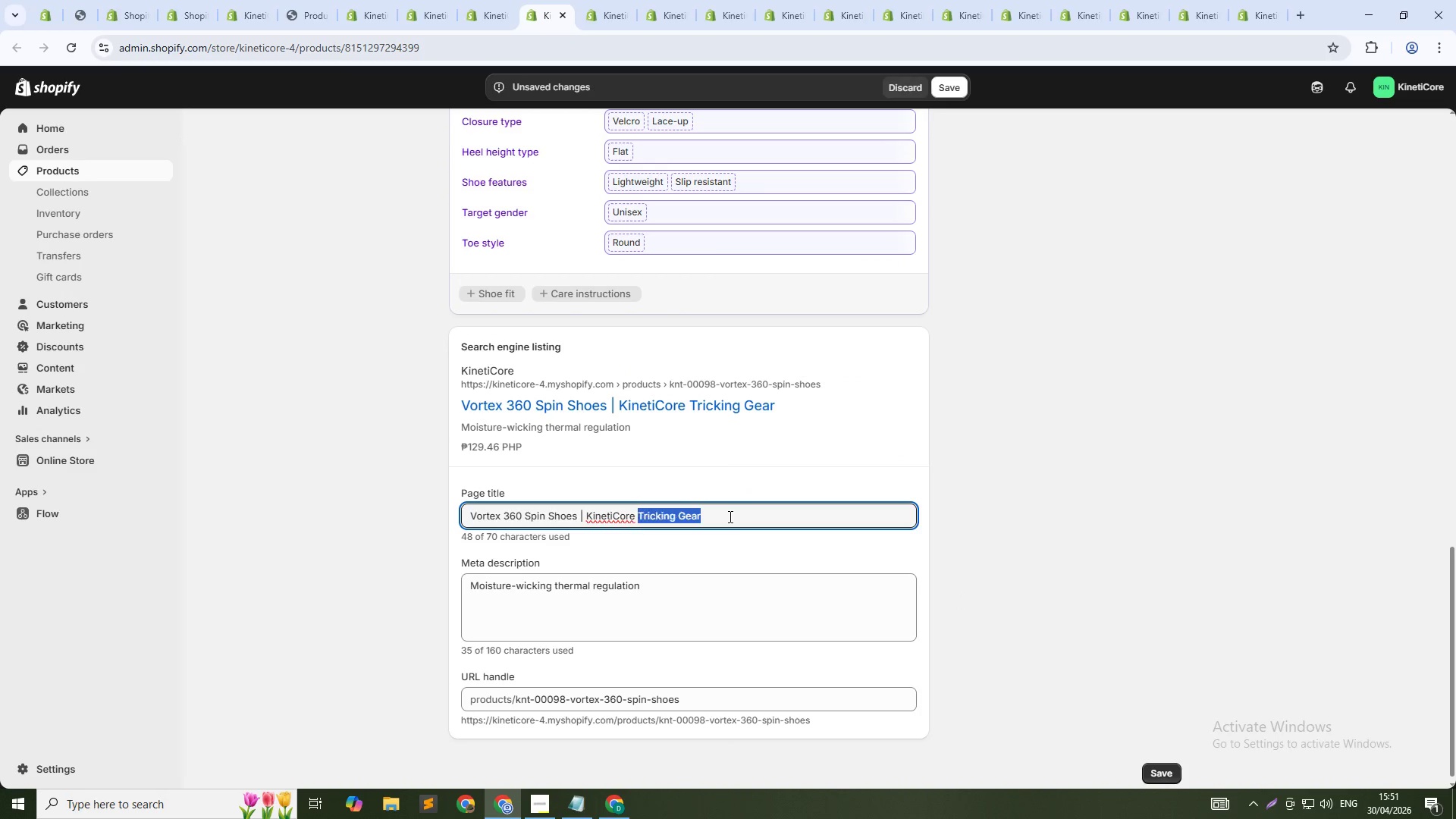 
key(Control+Shift+ArrowLeft)
 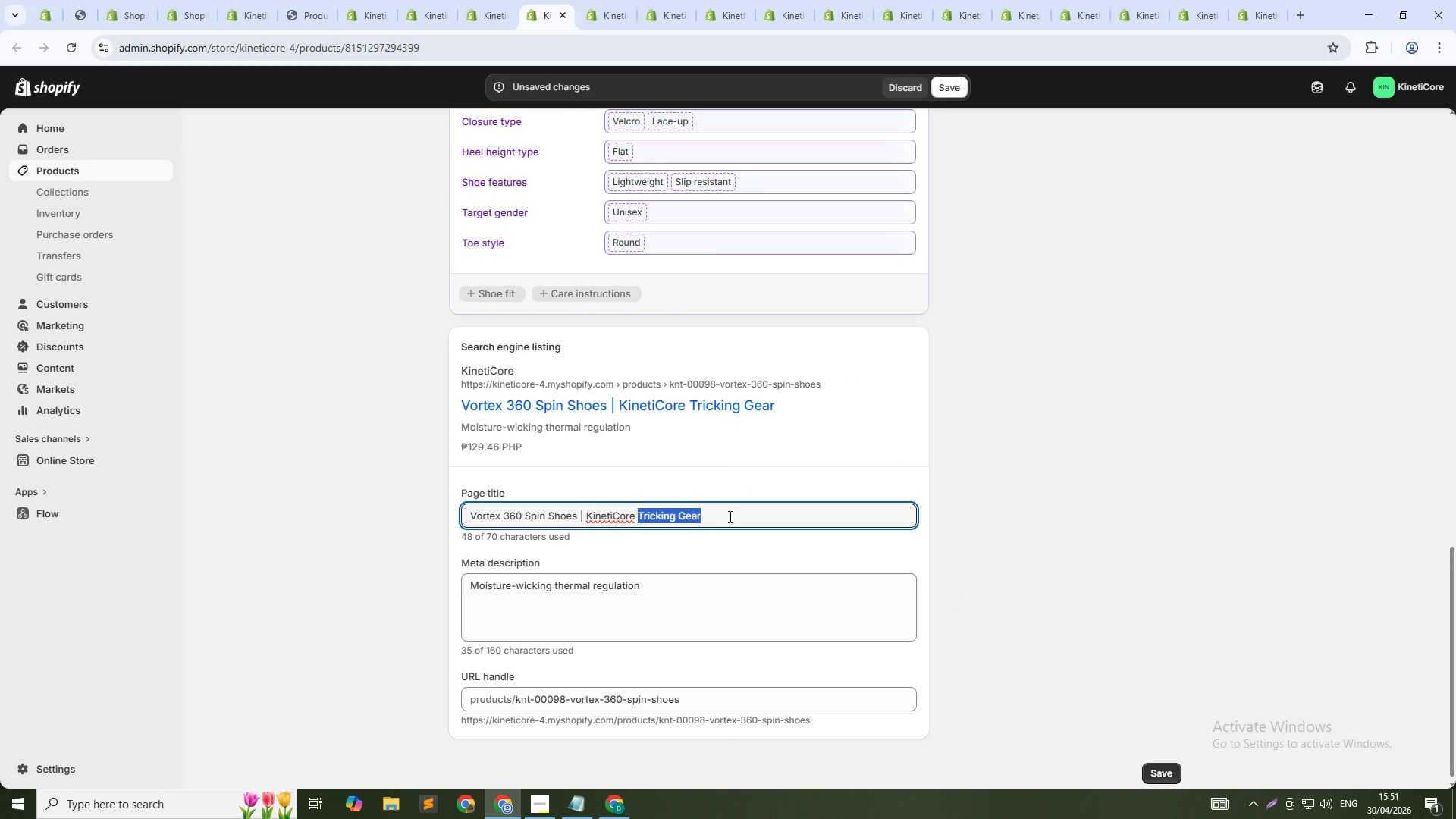 
key(Control+Shift+ArrowLeft)
 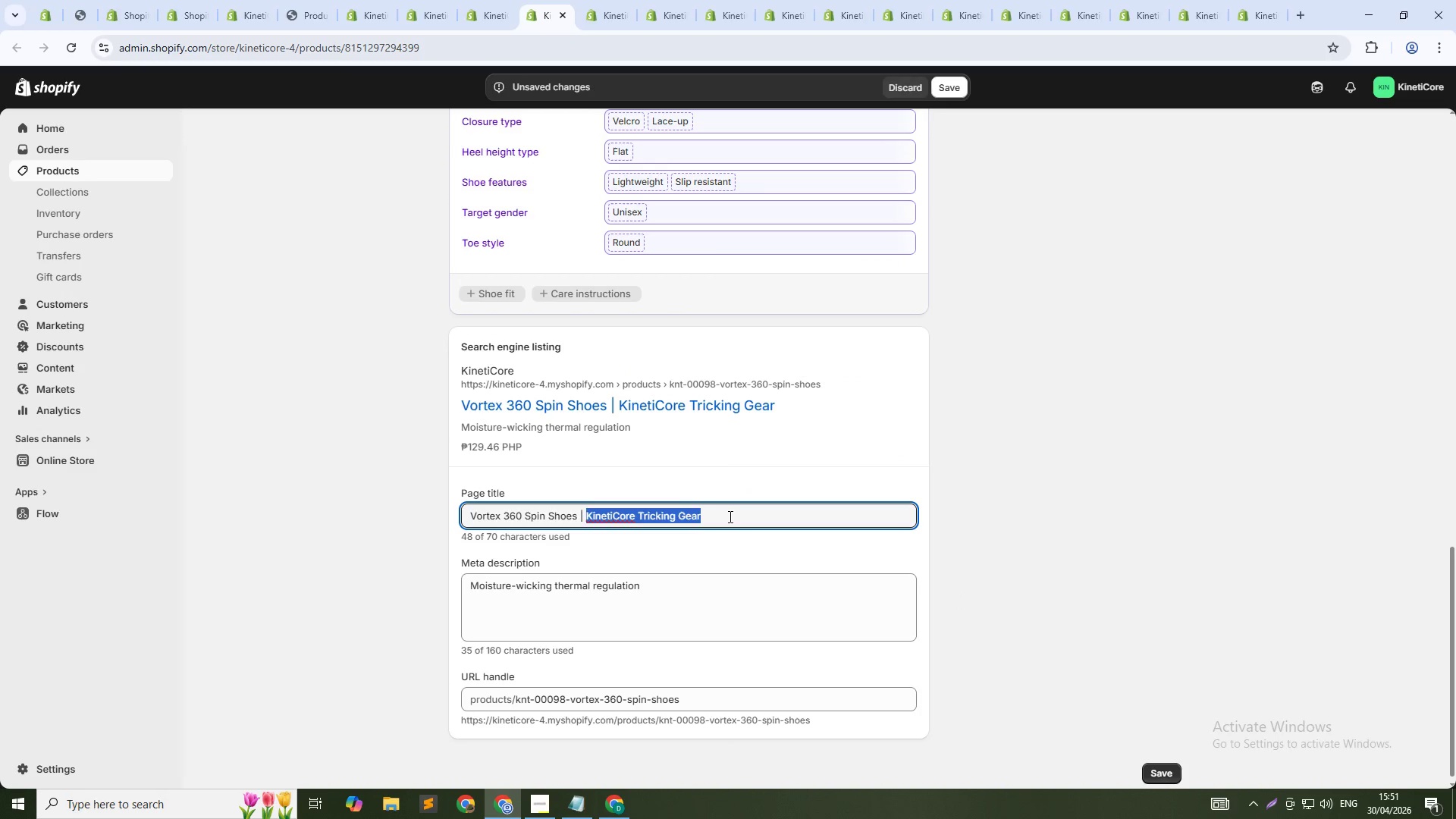 
key(Control+Shift+ArrowLeft)
 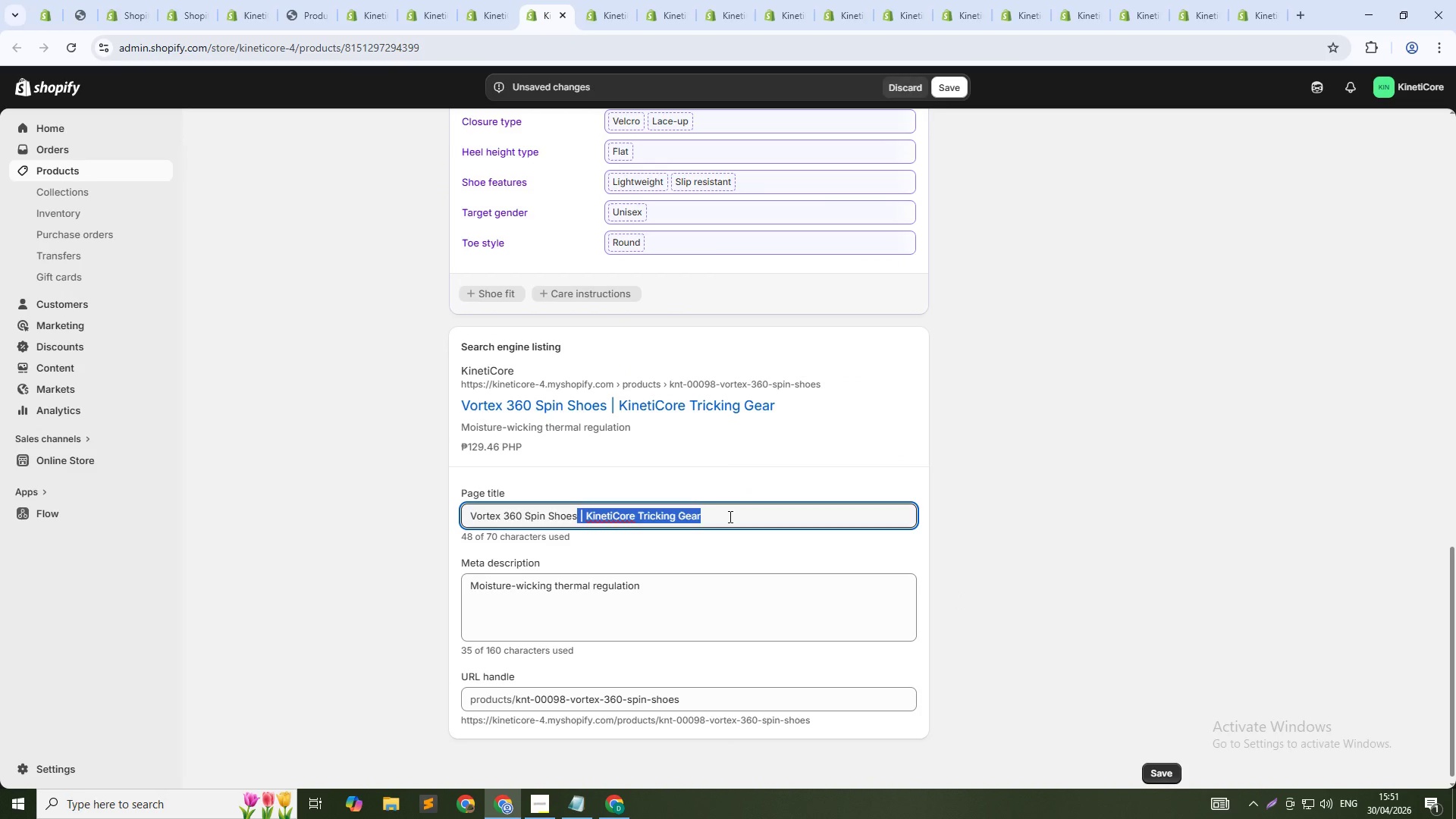 
key(Shift+ArrowLeft)
 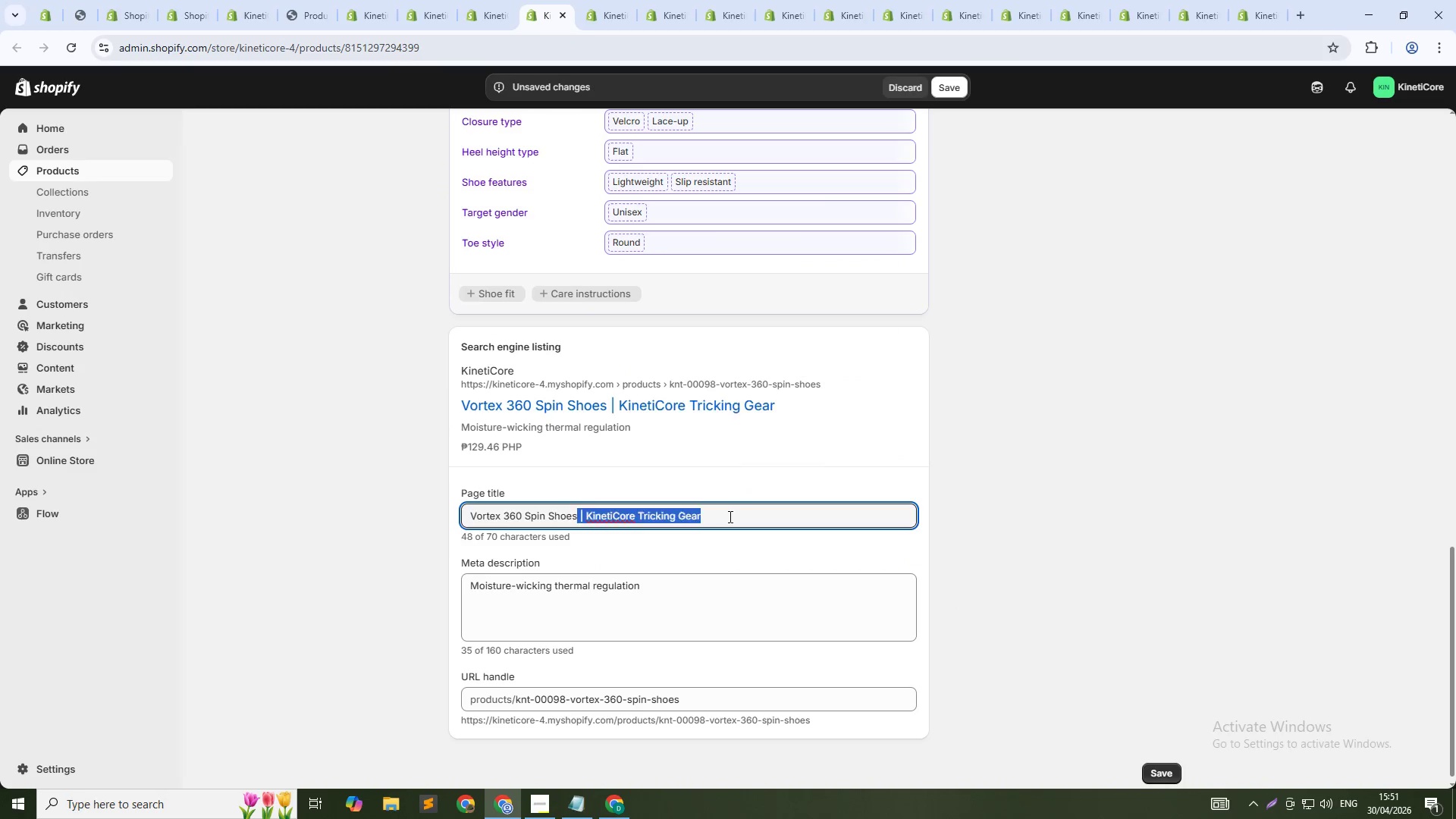 
key(Backspace)
 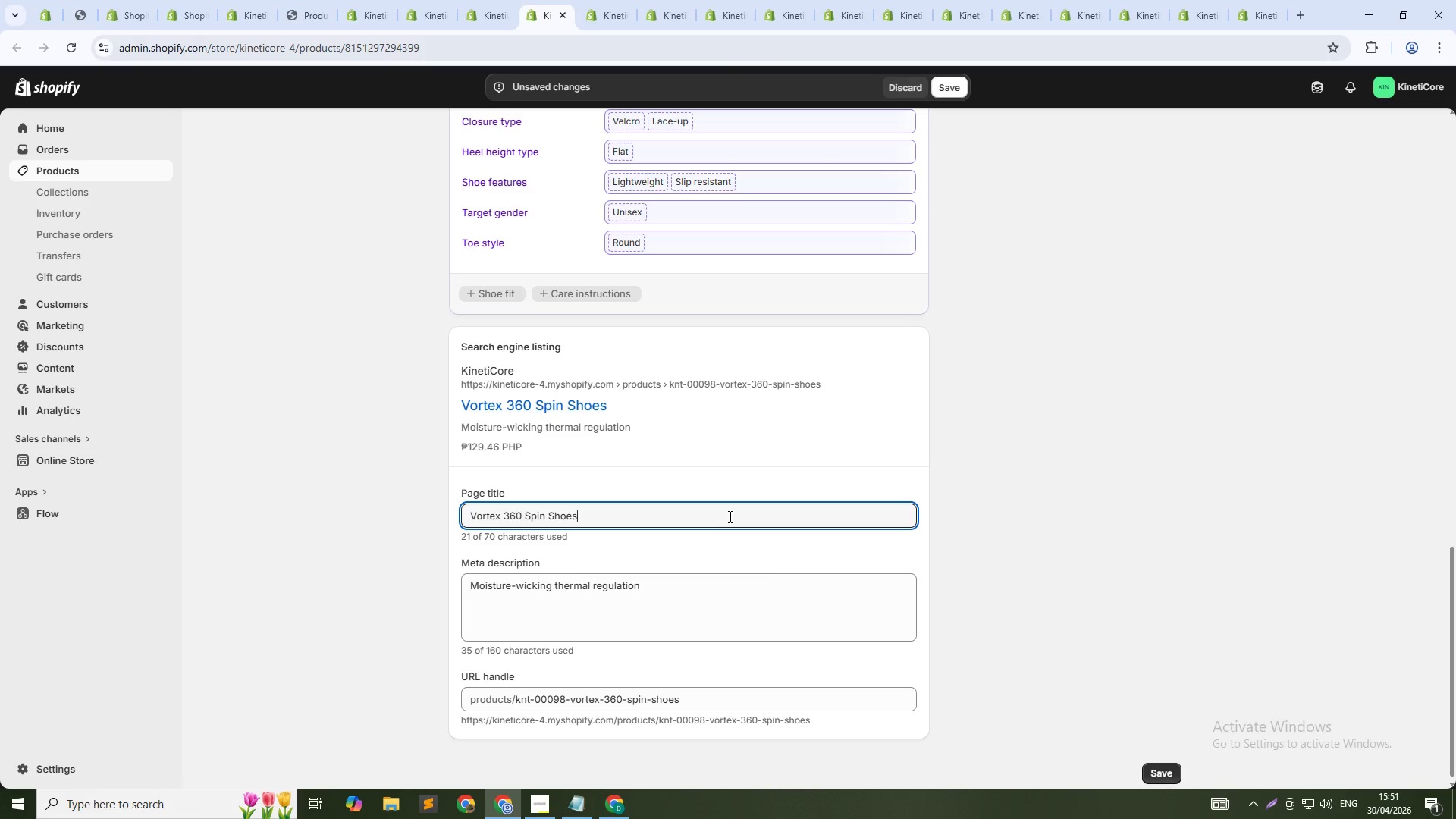 
key(Tab)
 